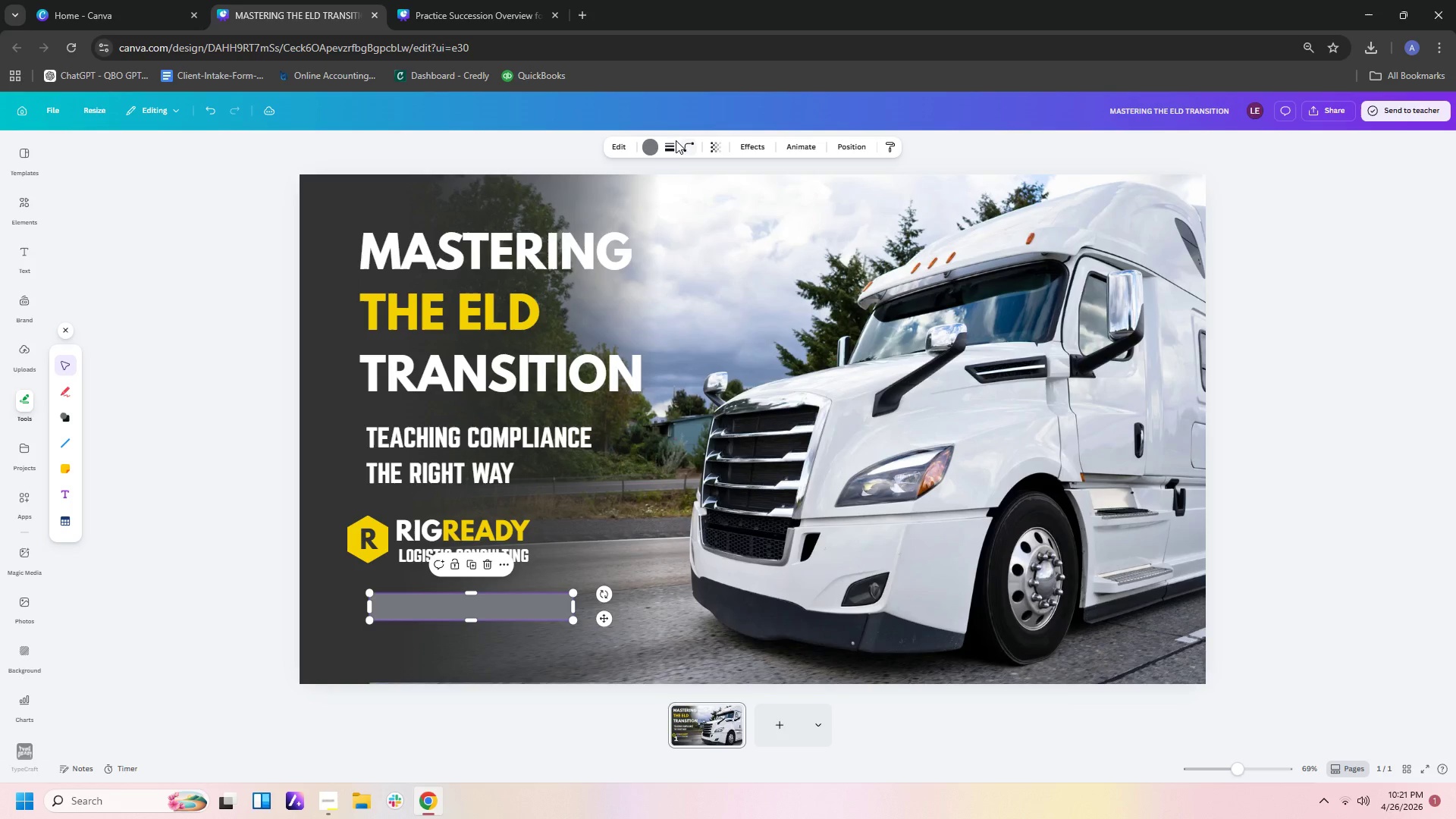 
left_click([653, 146])
 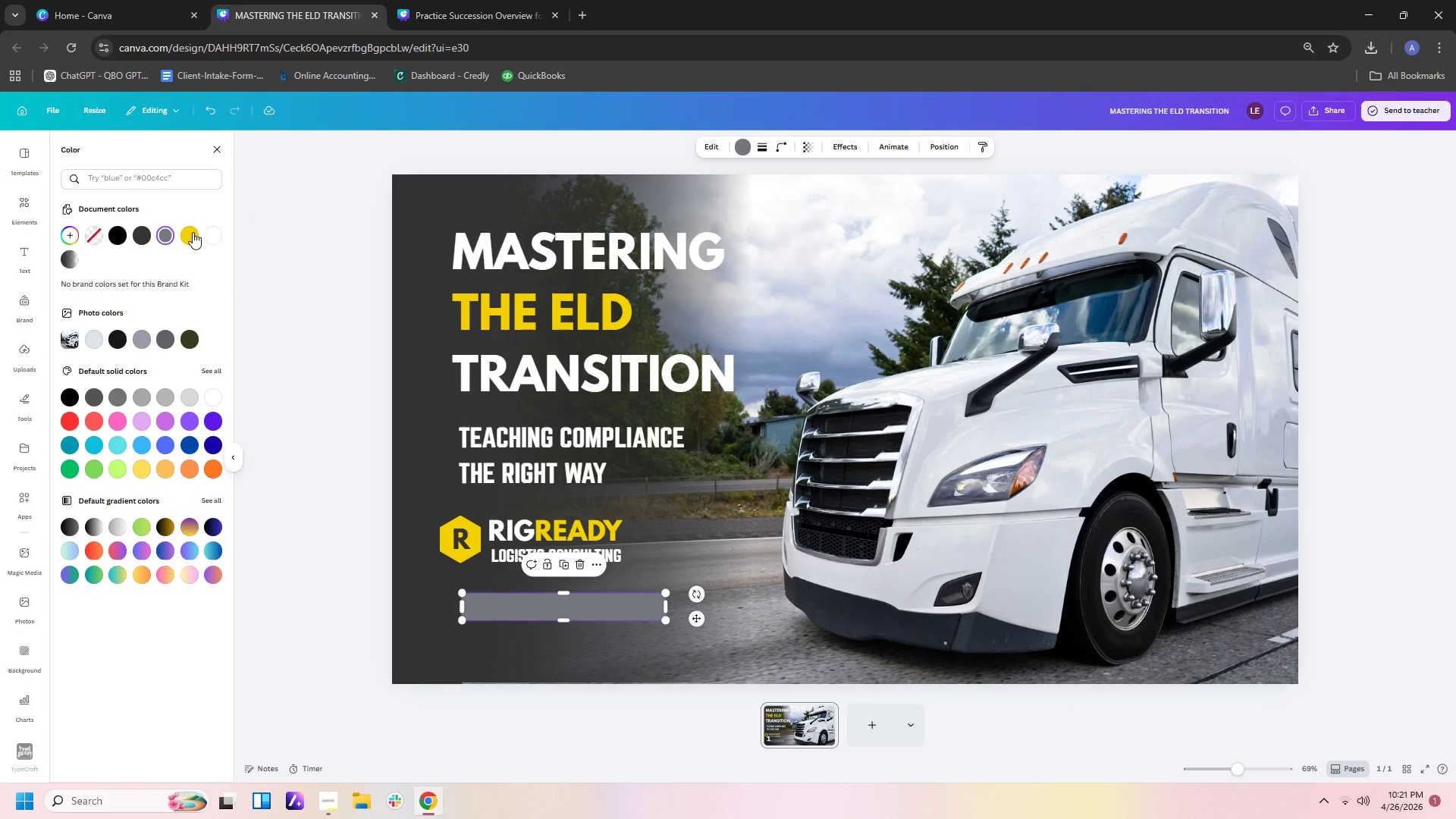 
left_click([190, 232])
 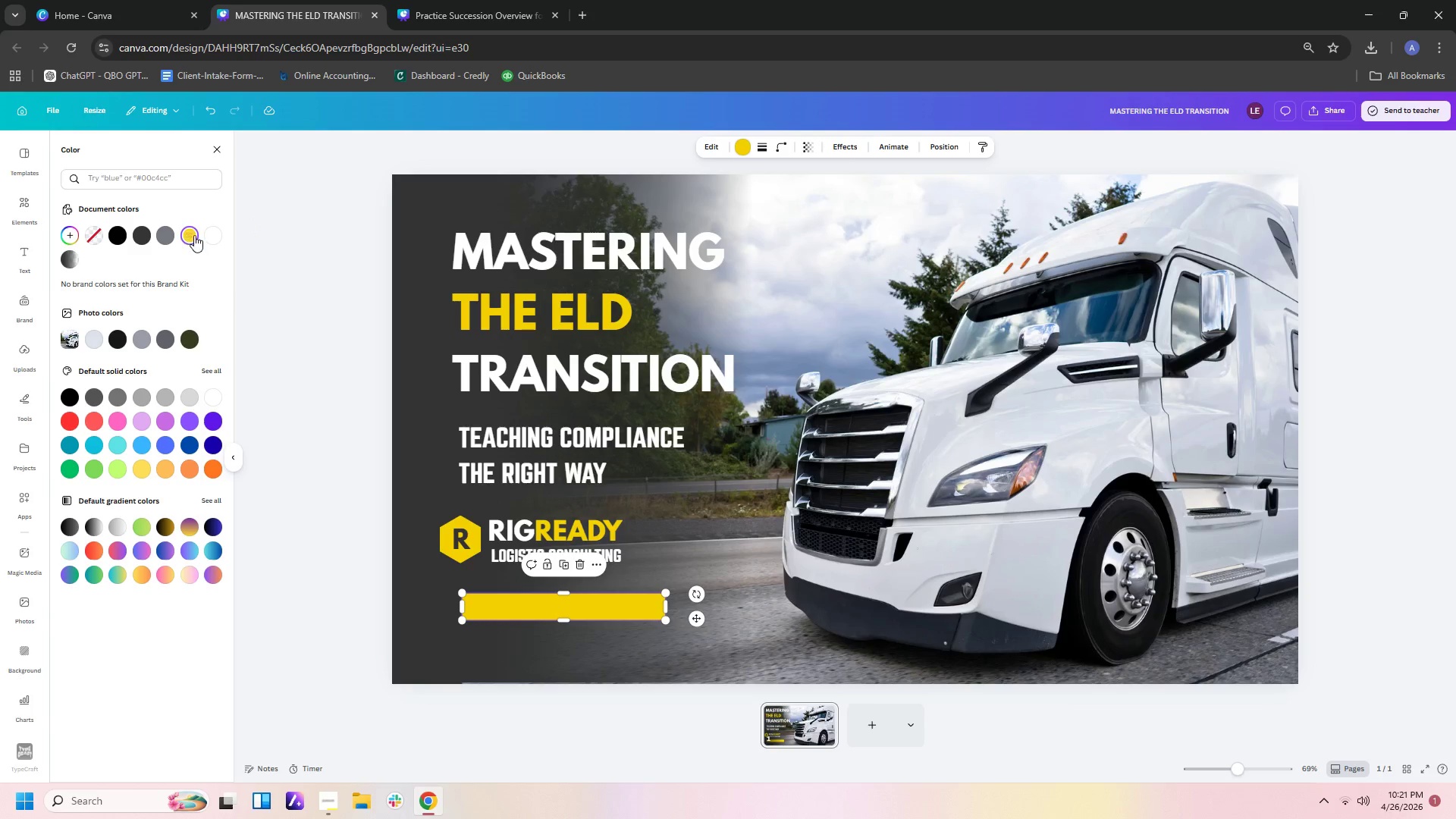 
left_click([191, 234])
 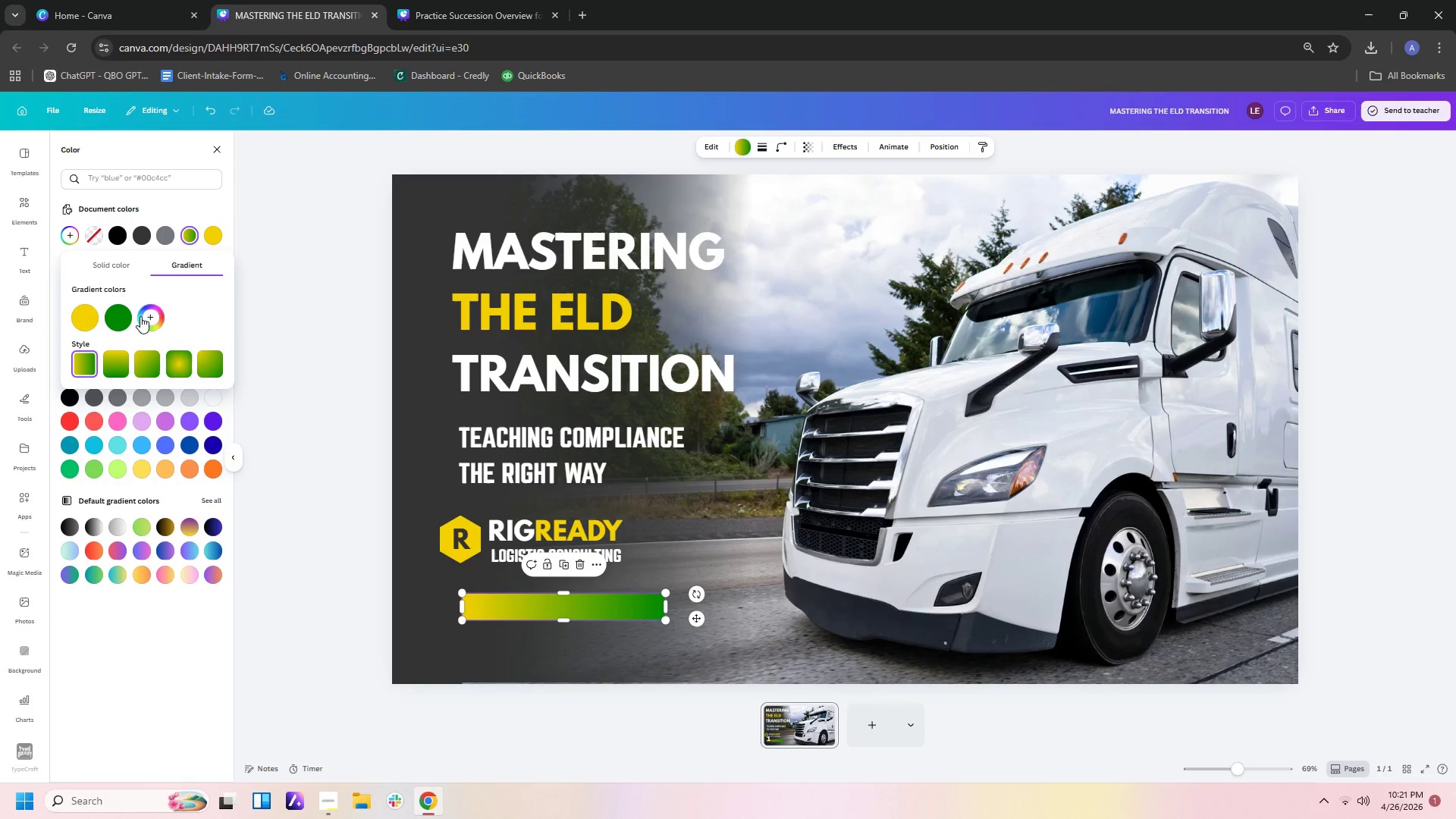 
left_click([114, 326])
 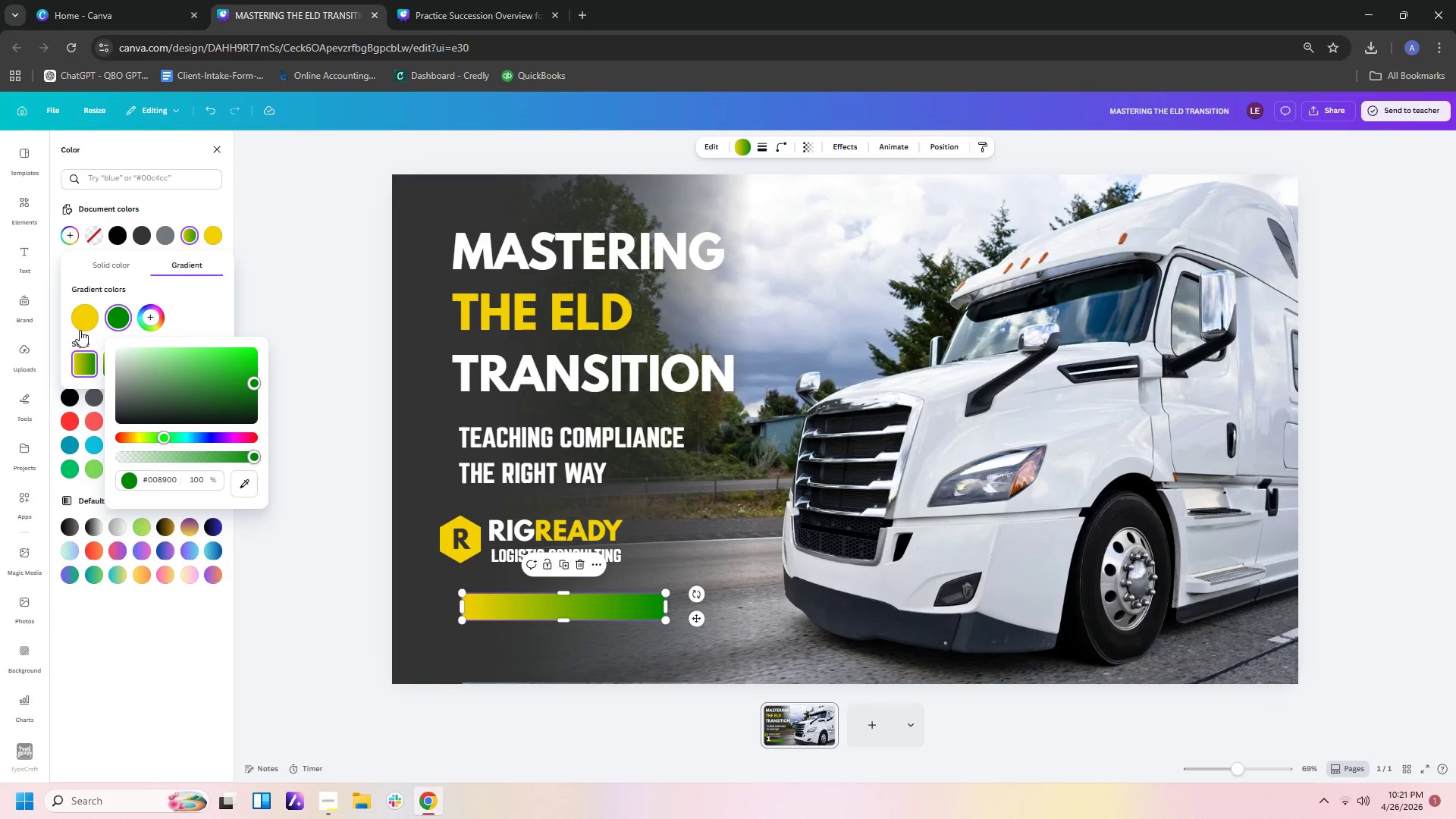 
left_click([80, 325])
 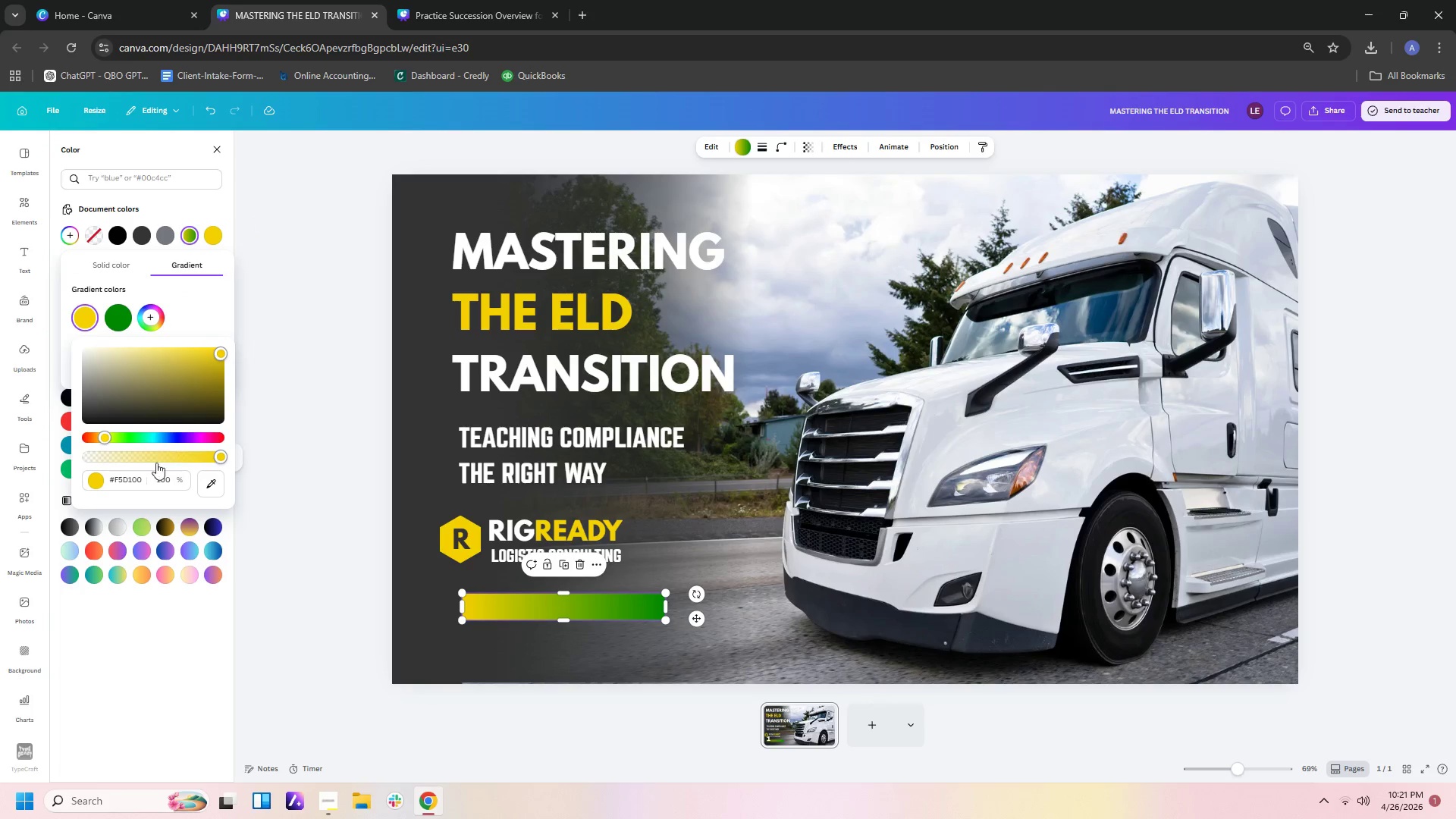 
left_click([142, 483])
 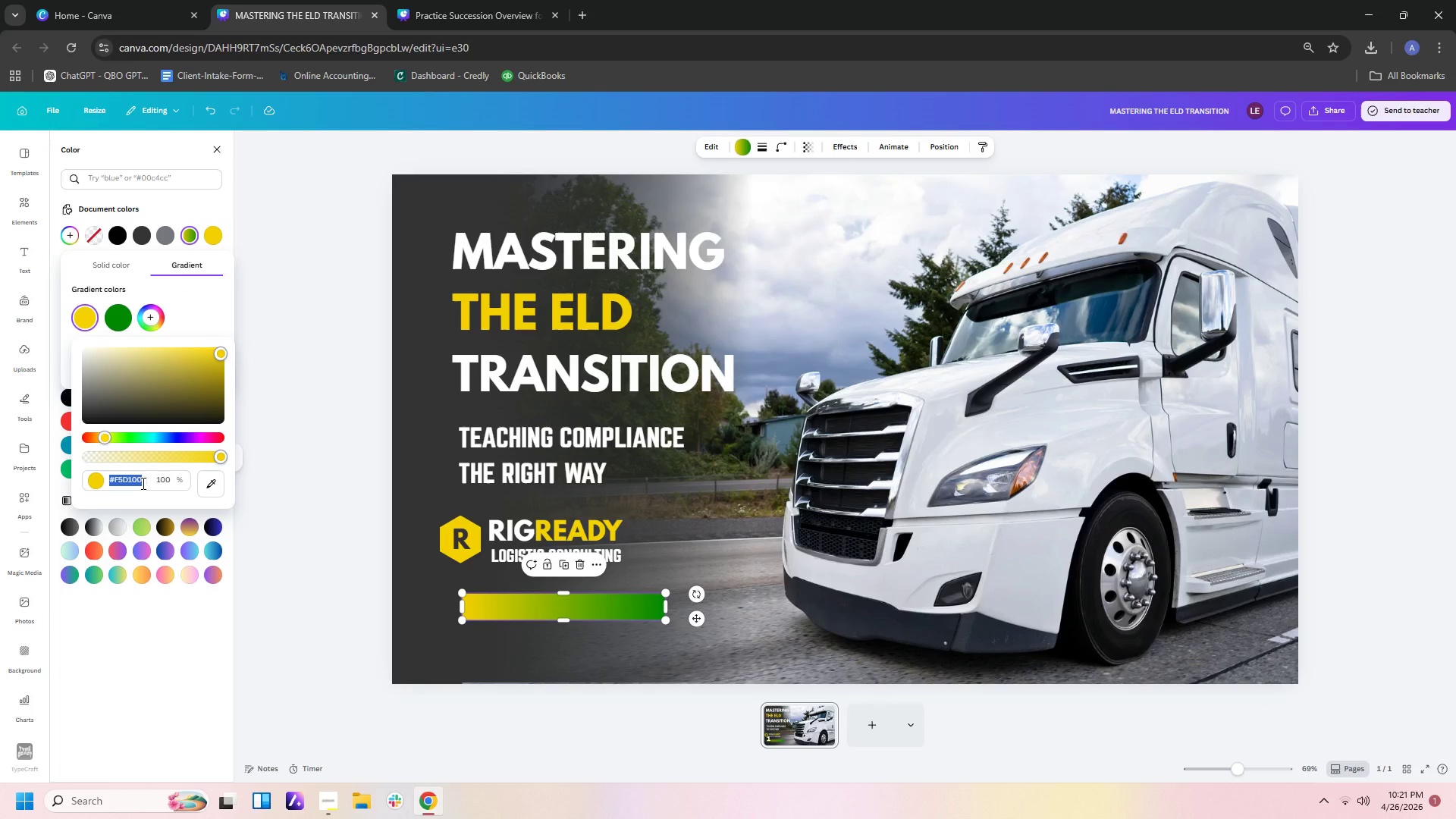 
key(Control+C)
 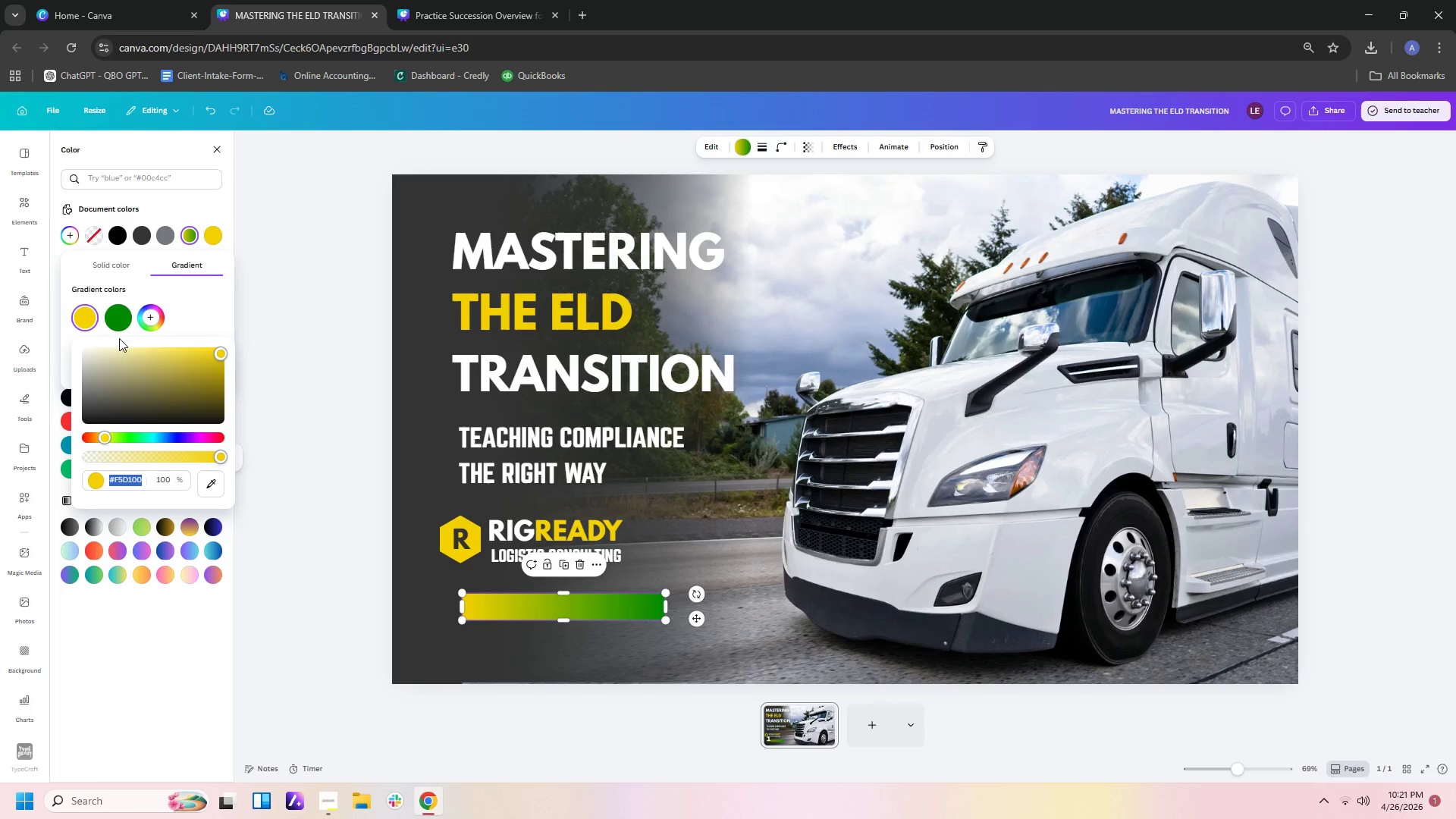 
left_click([120, 323])
 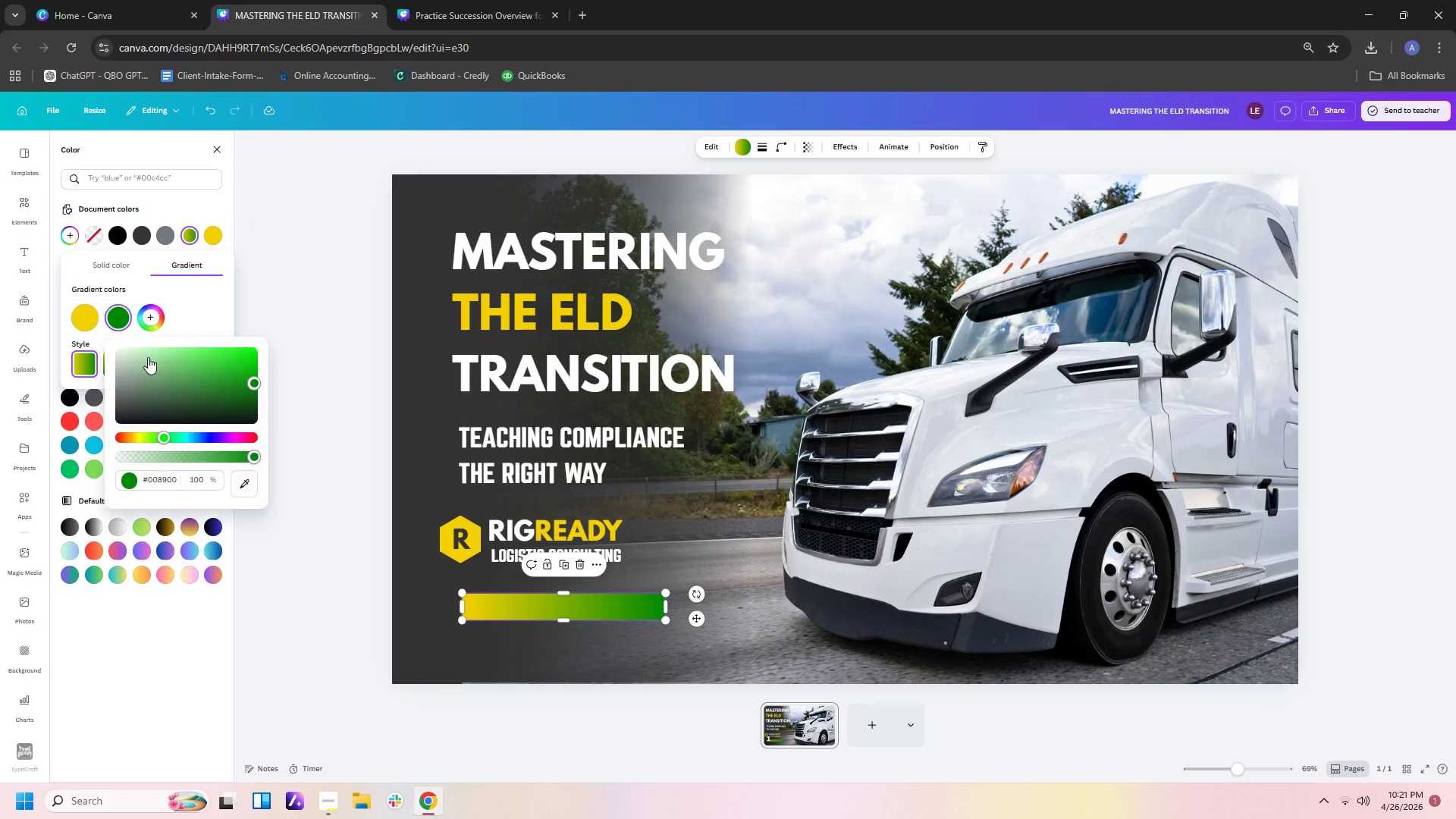 
key(Control+V)
 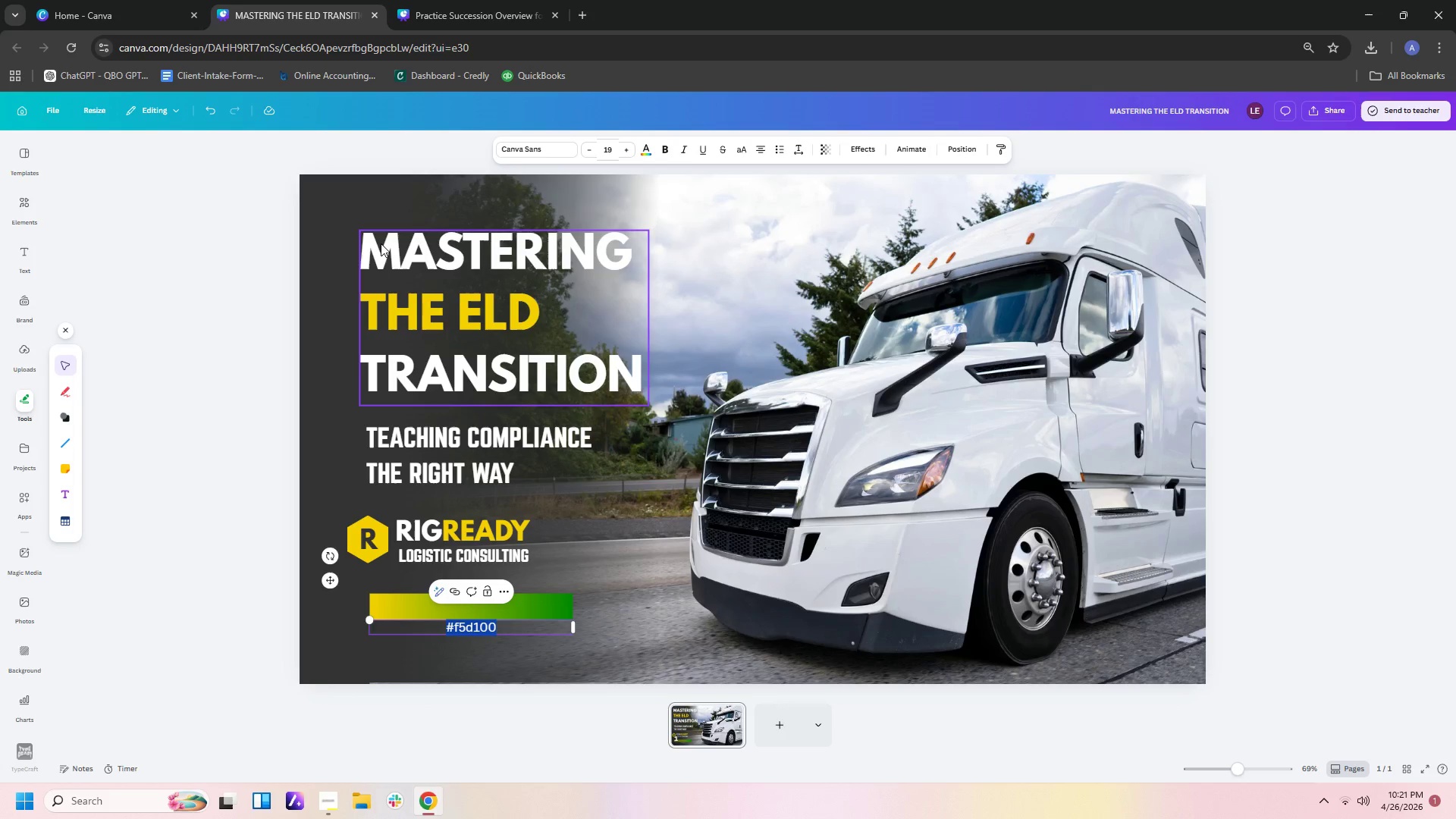 
key(Delete)
 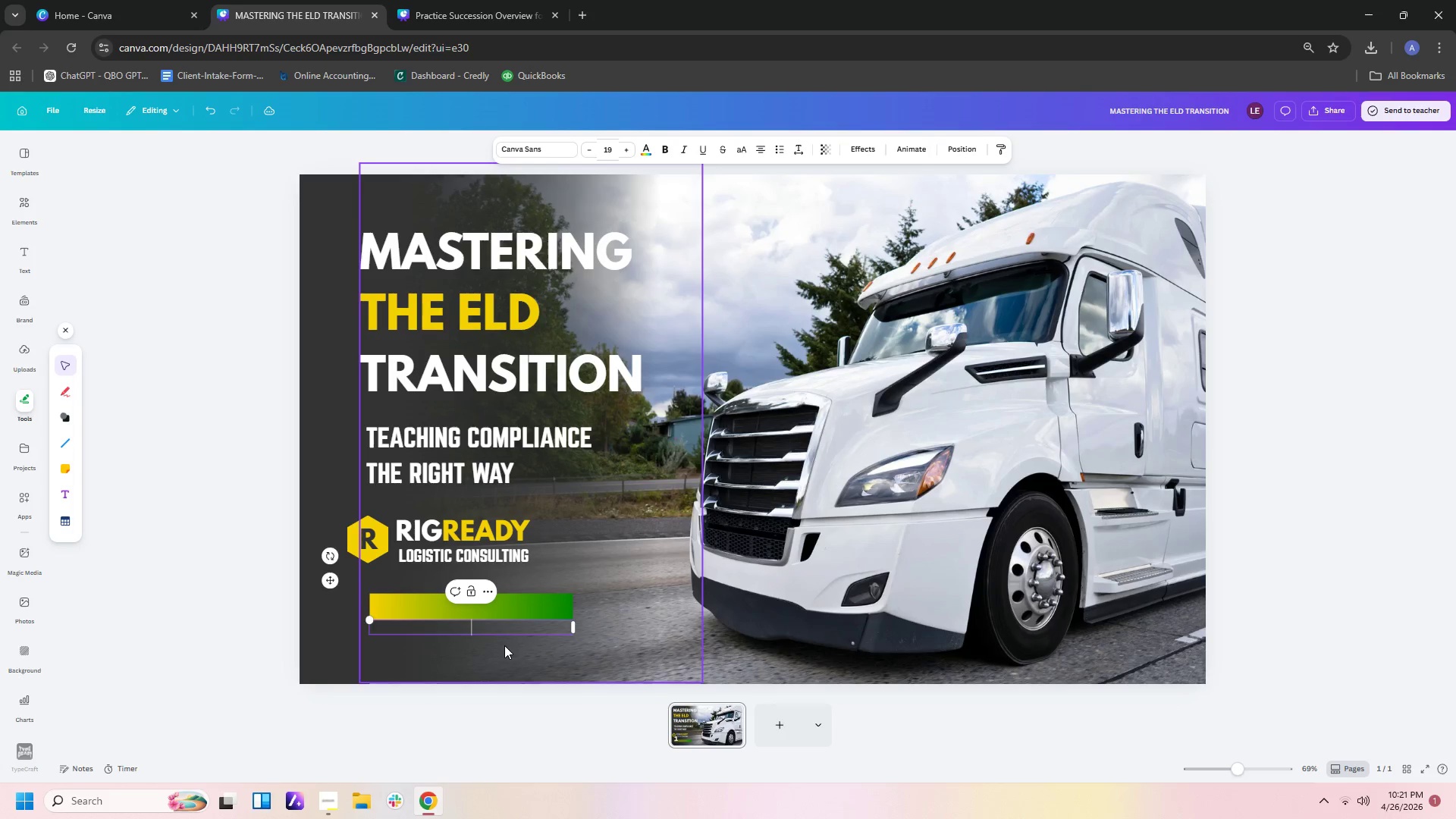 
left_click([507, 600])
 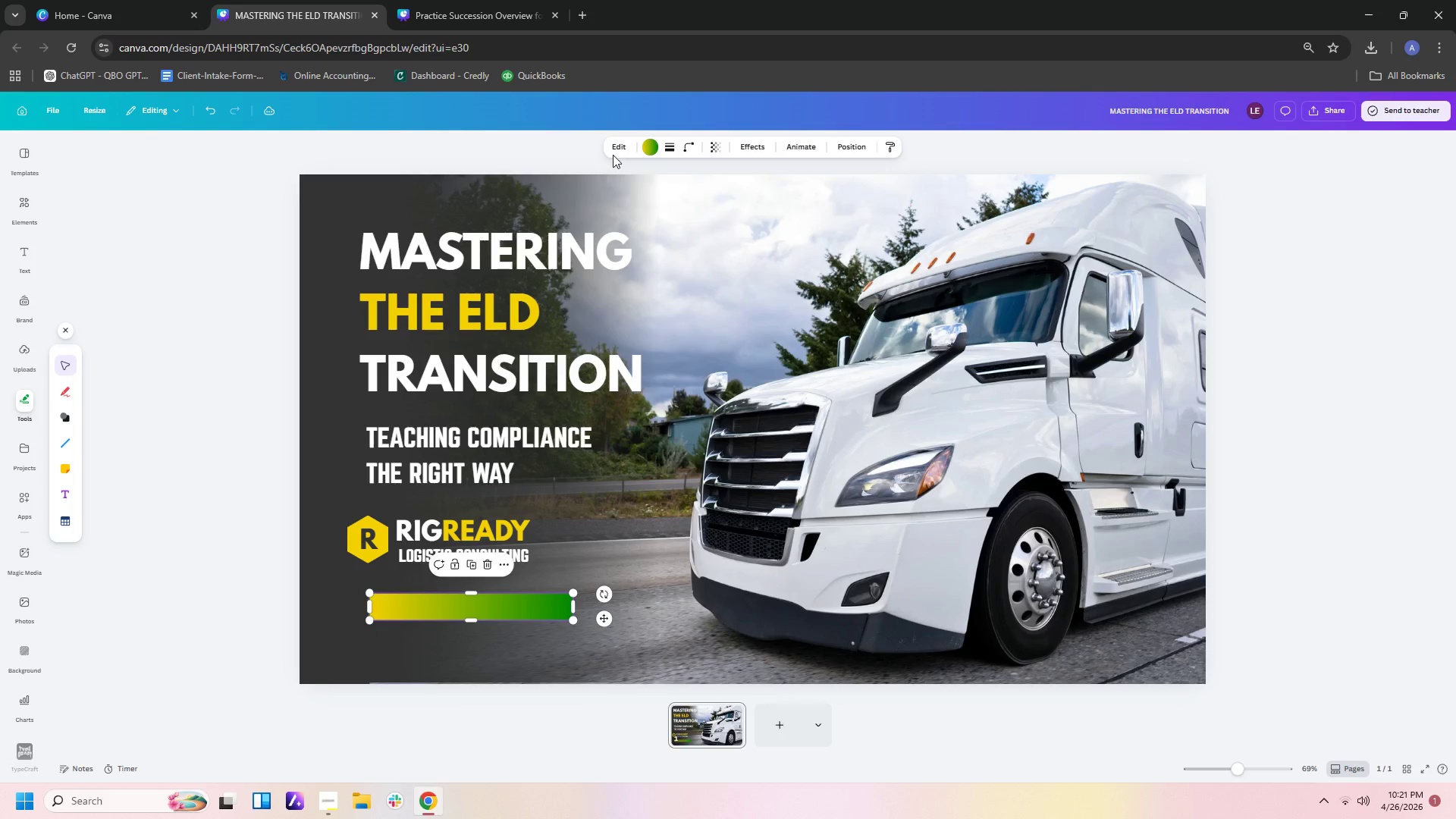 
left_click([644, 143])
 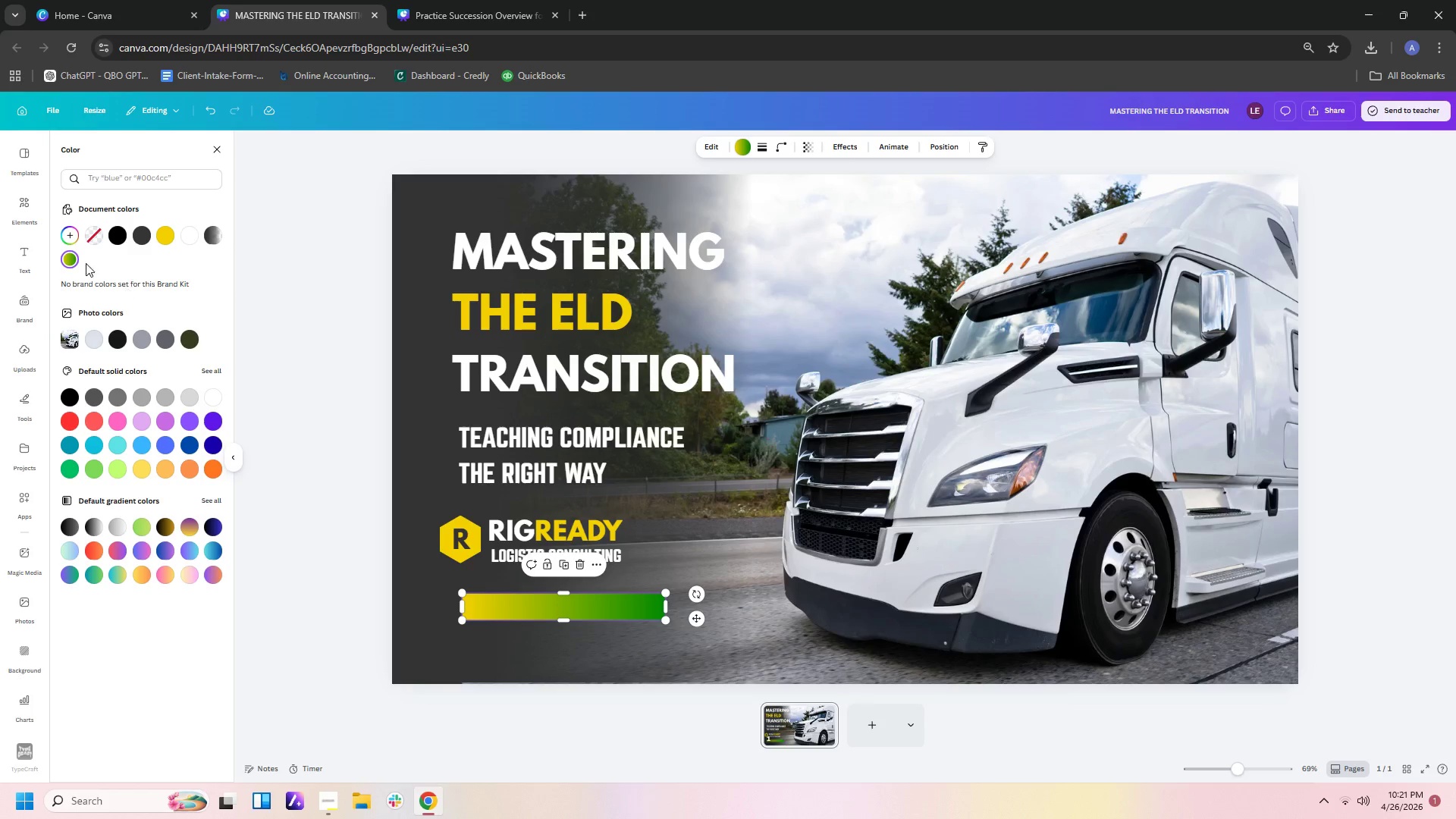 
left_click([69, 258])
 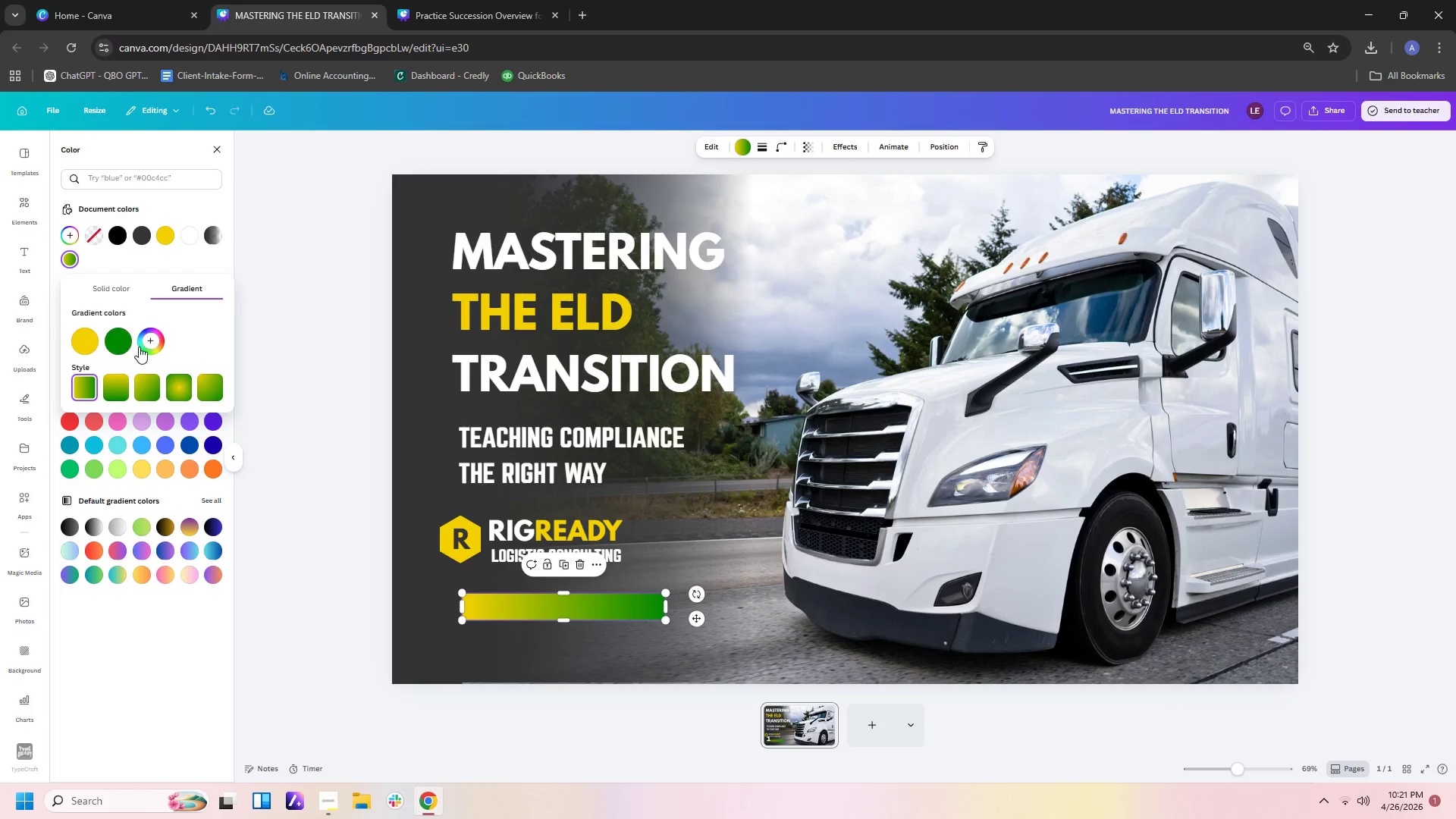 
left_click([124, 342])
 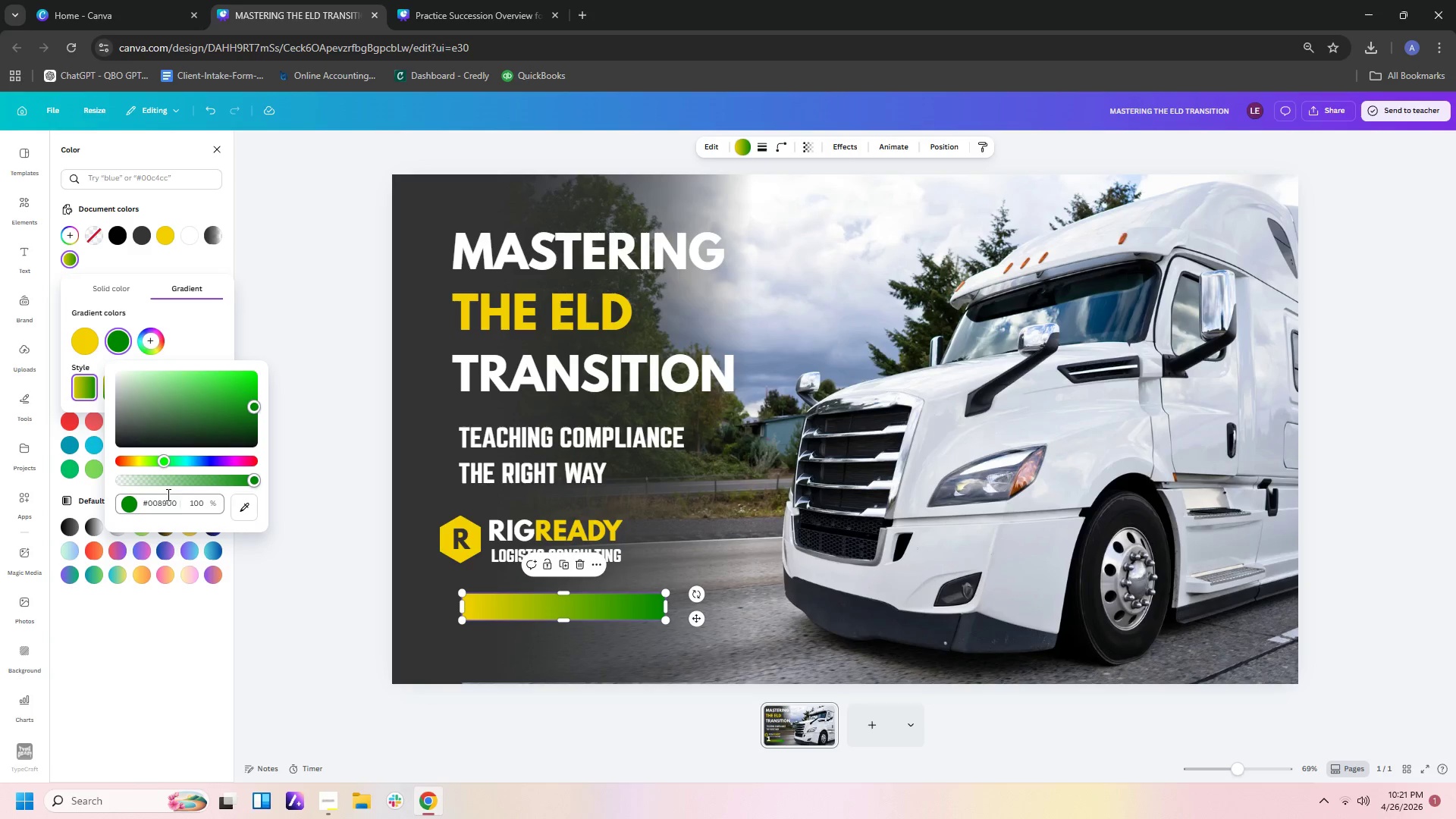 
left_click([179, 507])
 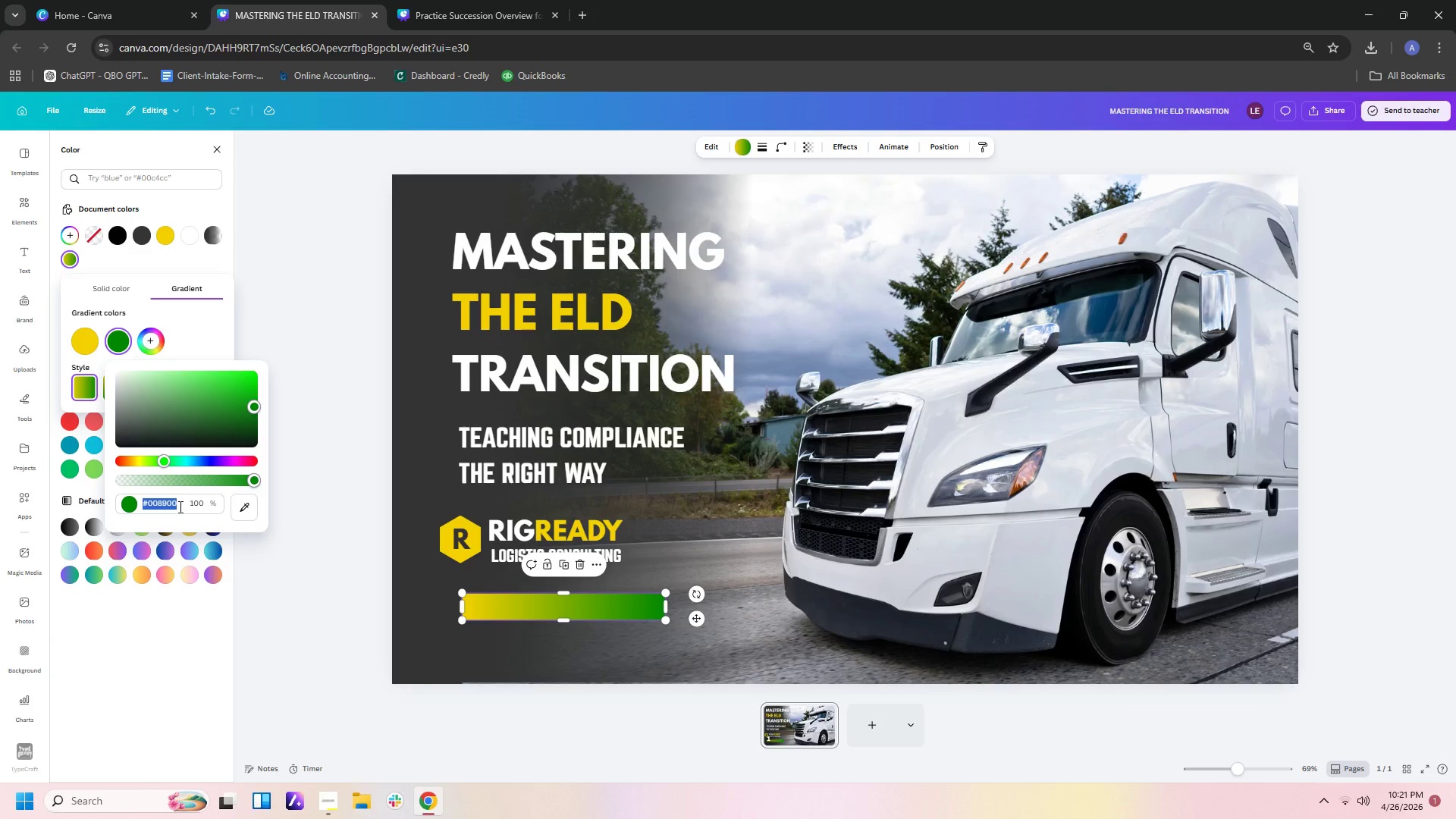 
key(Control+V)
 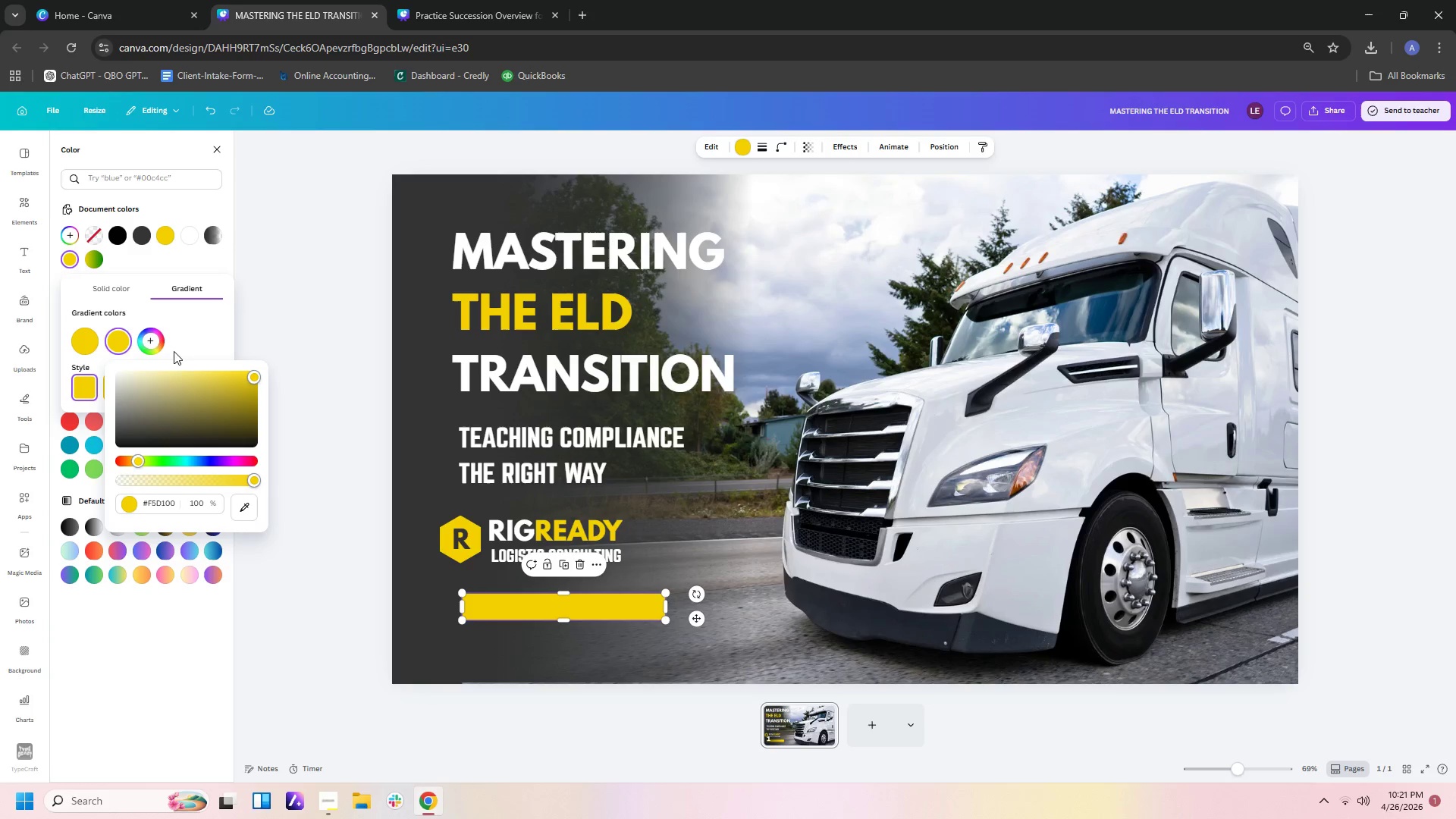 
double_click([146, 336])
 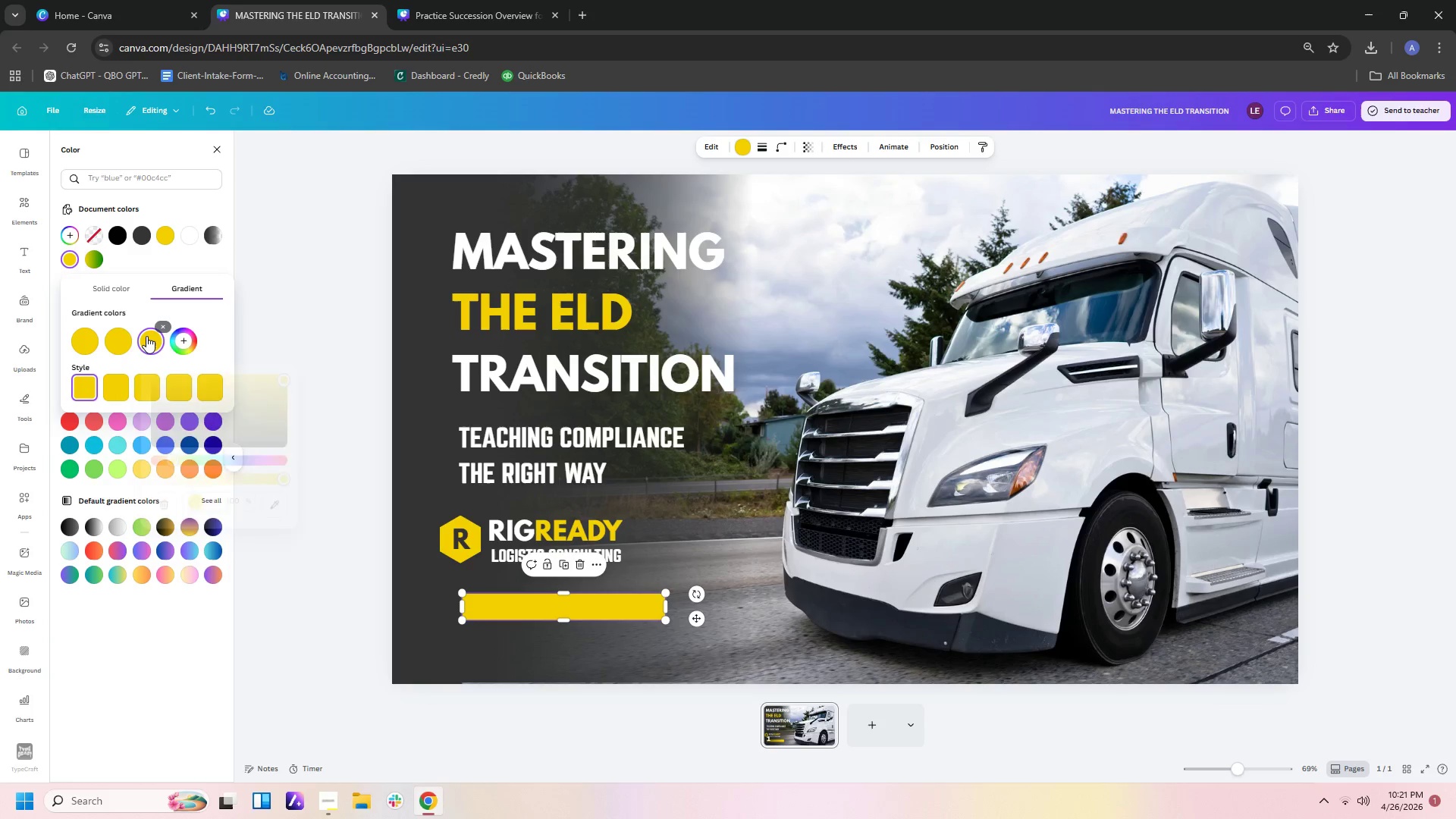 
triple_click([146, 336])
 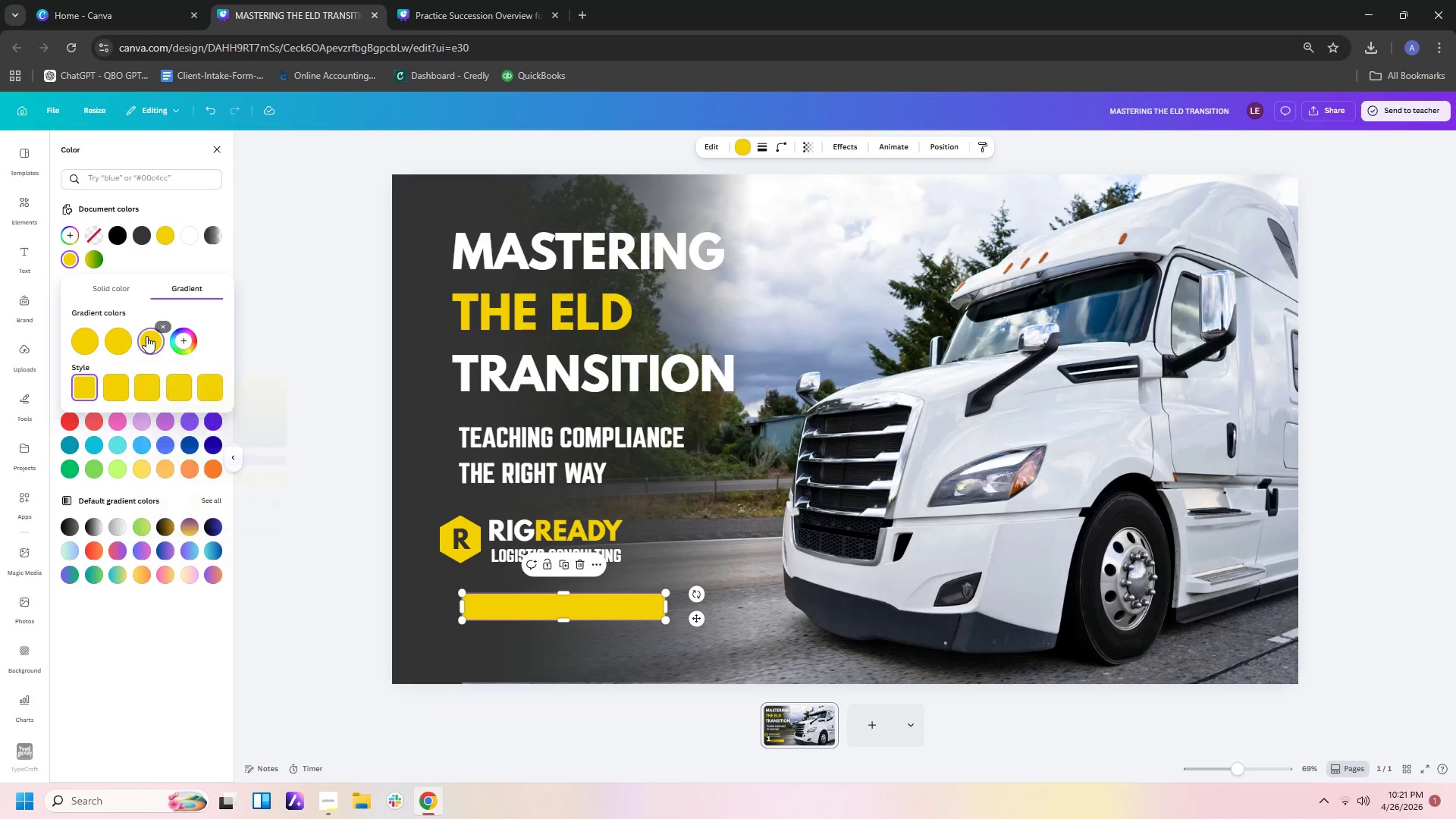 
triple_click([146, 336])
 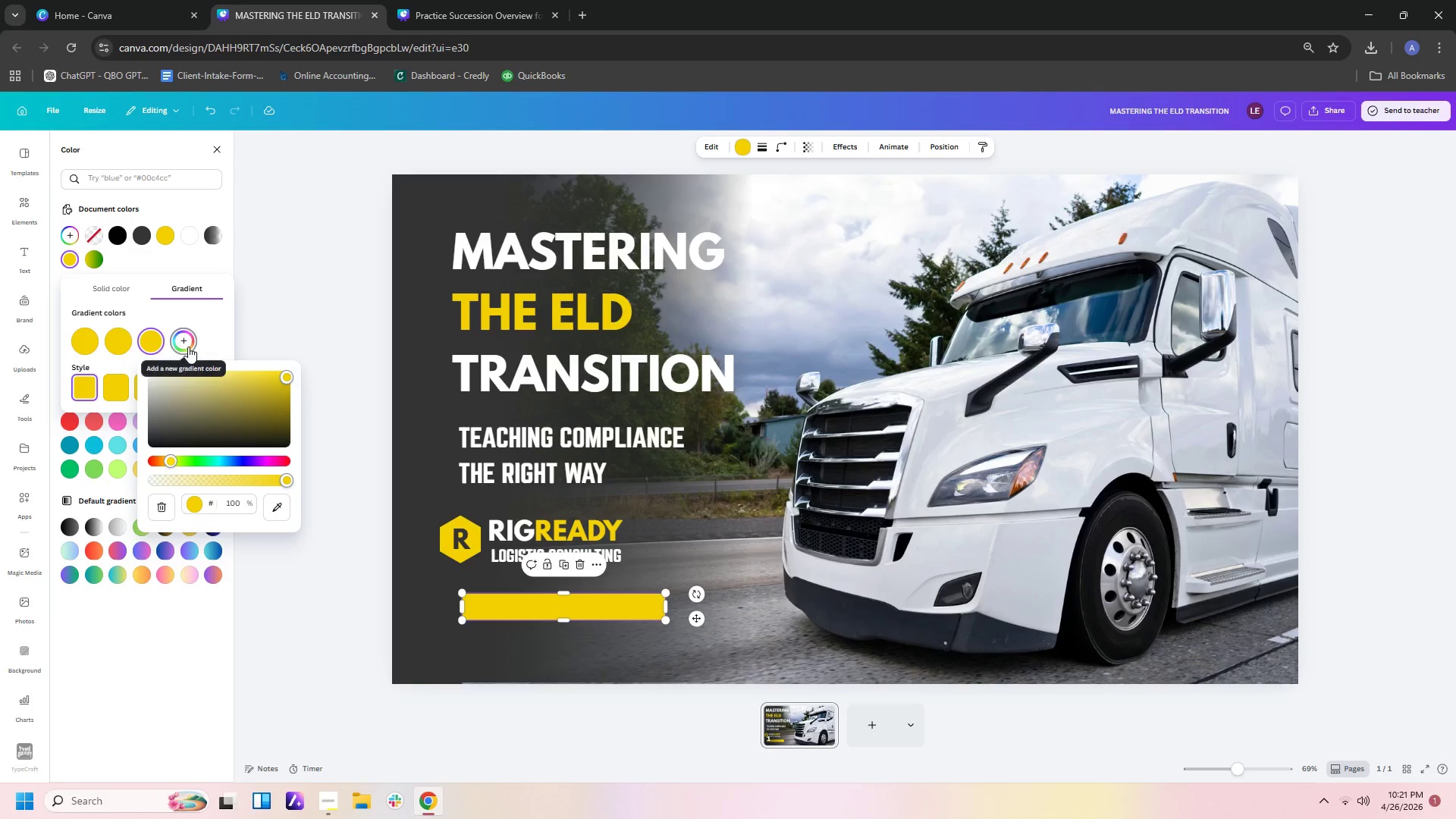 
left_click([157, 347])
 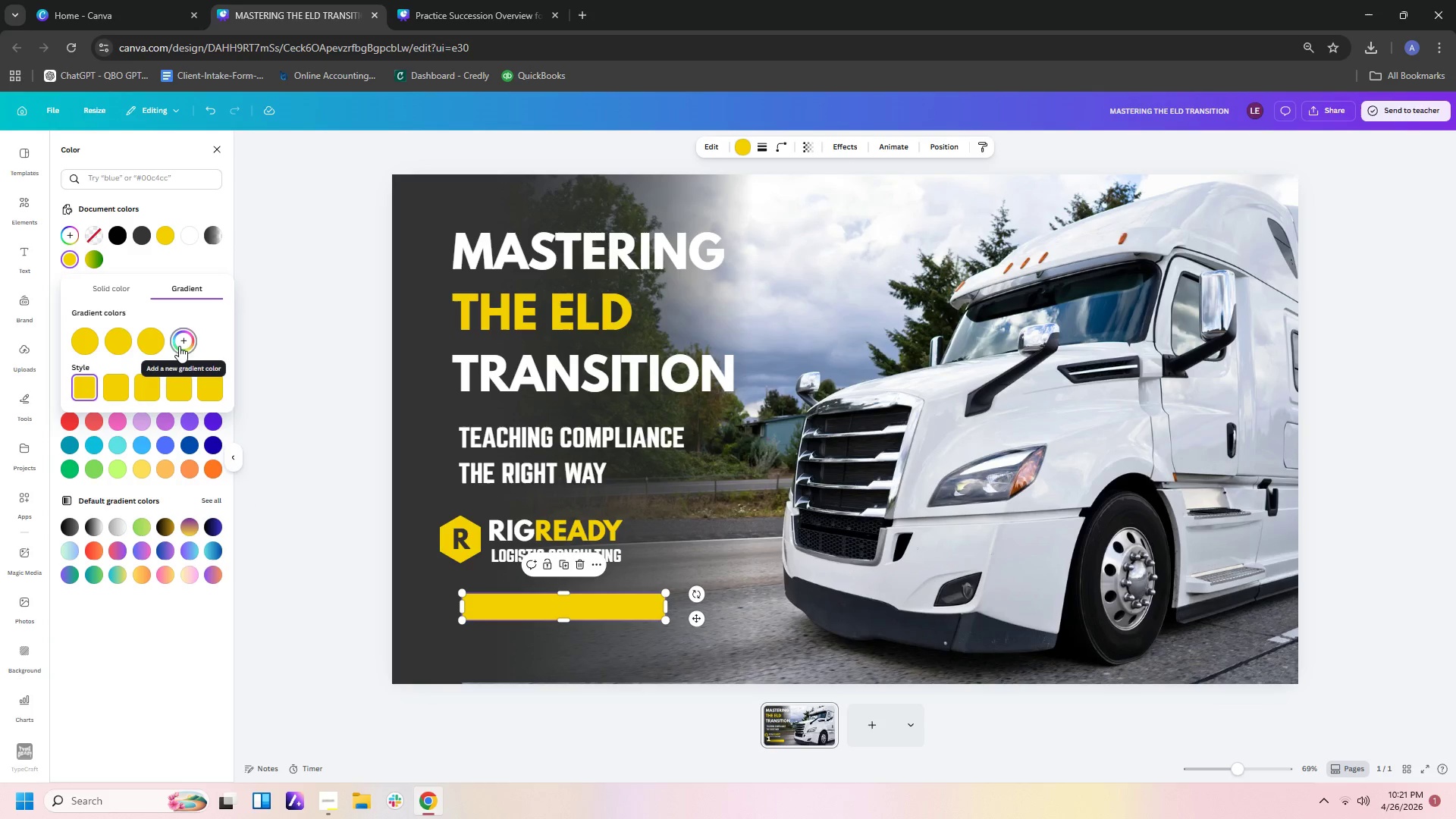 
left_click([151, 340])
 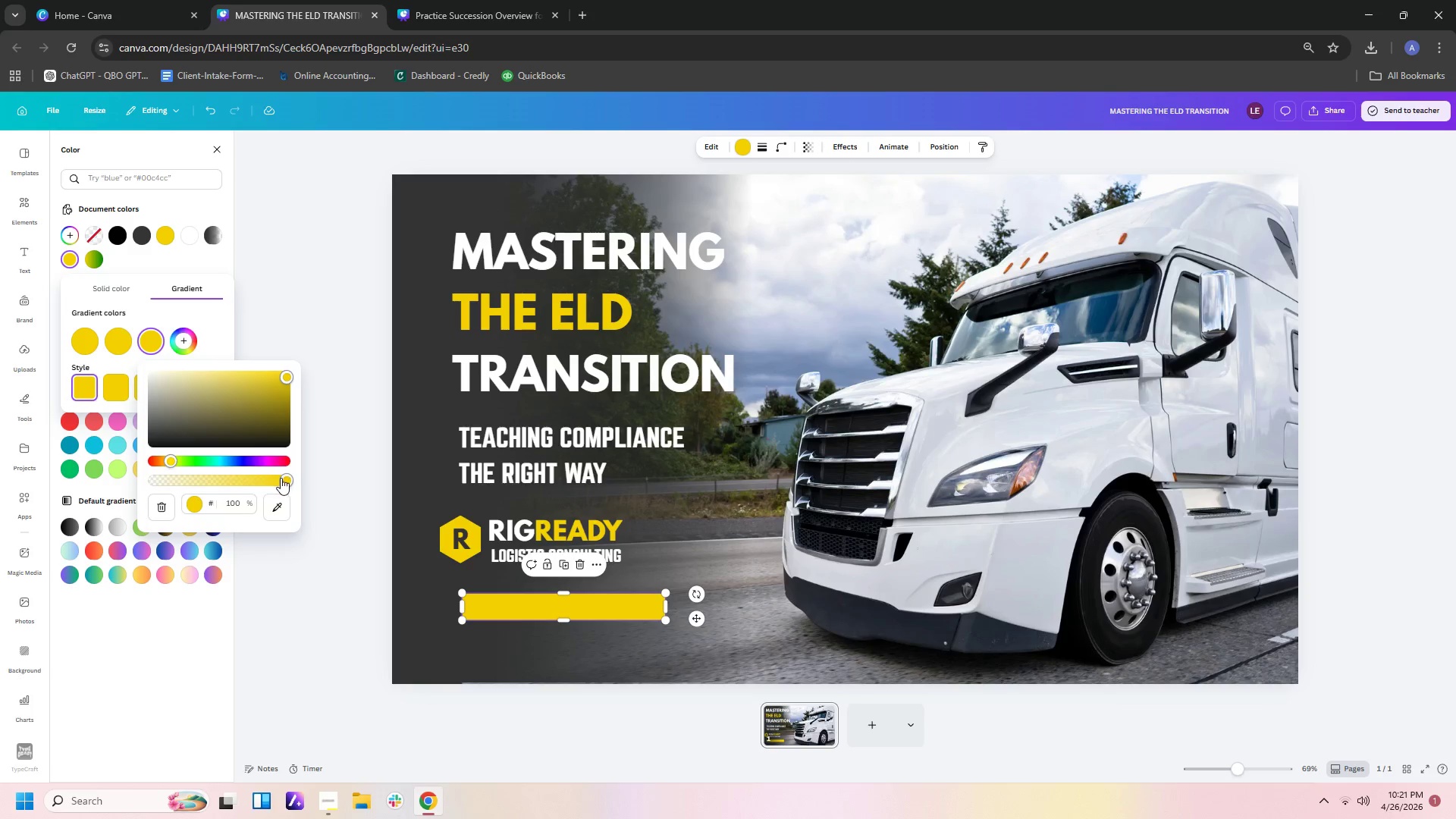 
left_click_drag(start_coordinate=[282, 482], to_coordinate=[218, 485])
 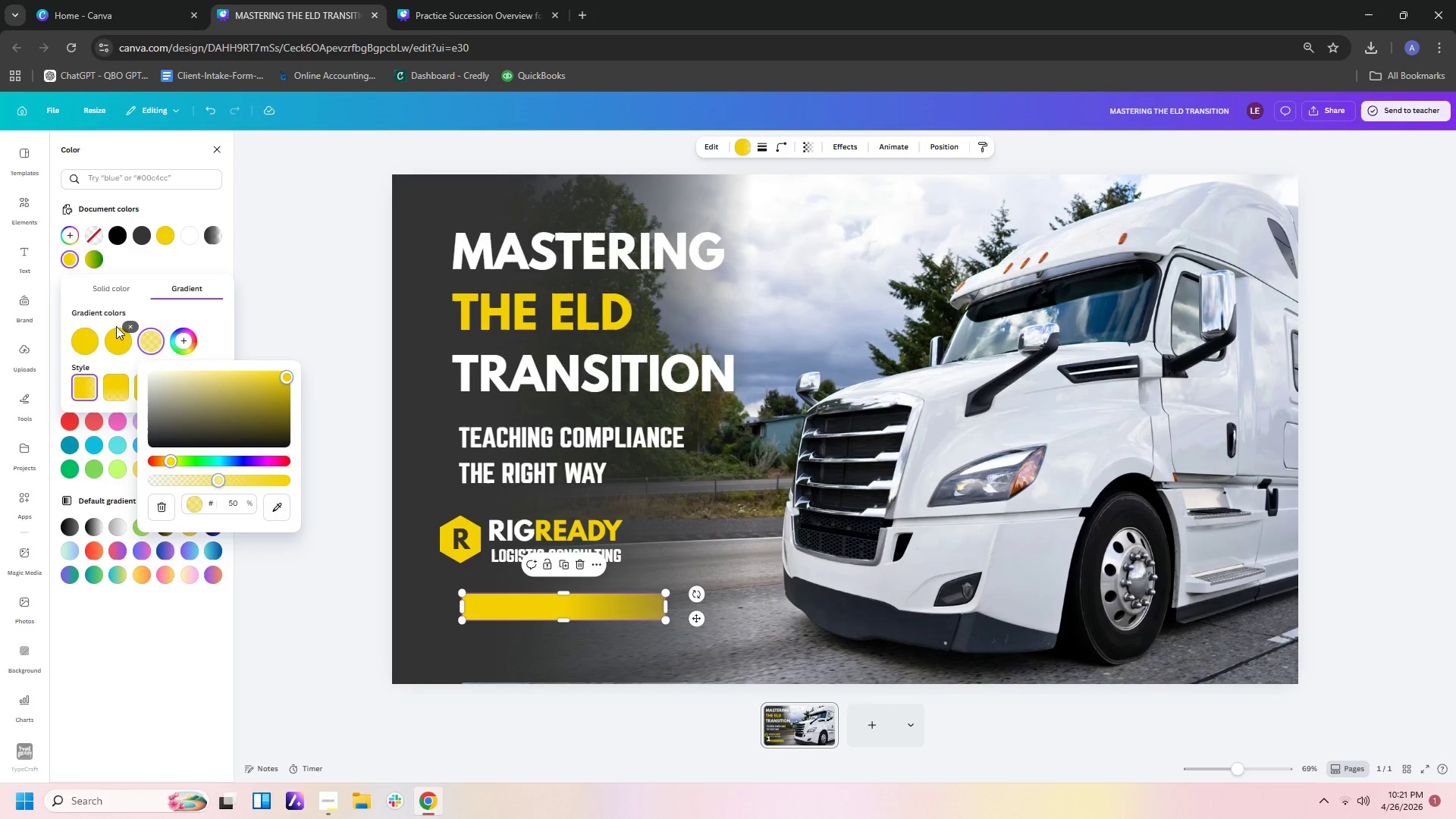 
left_click([121, 347])
 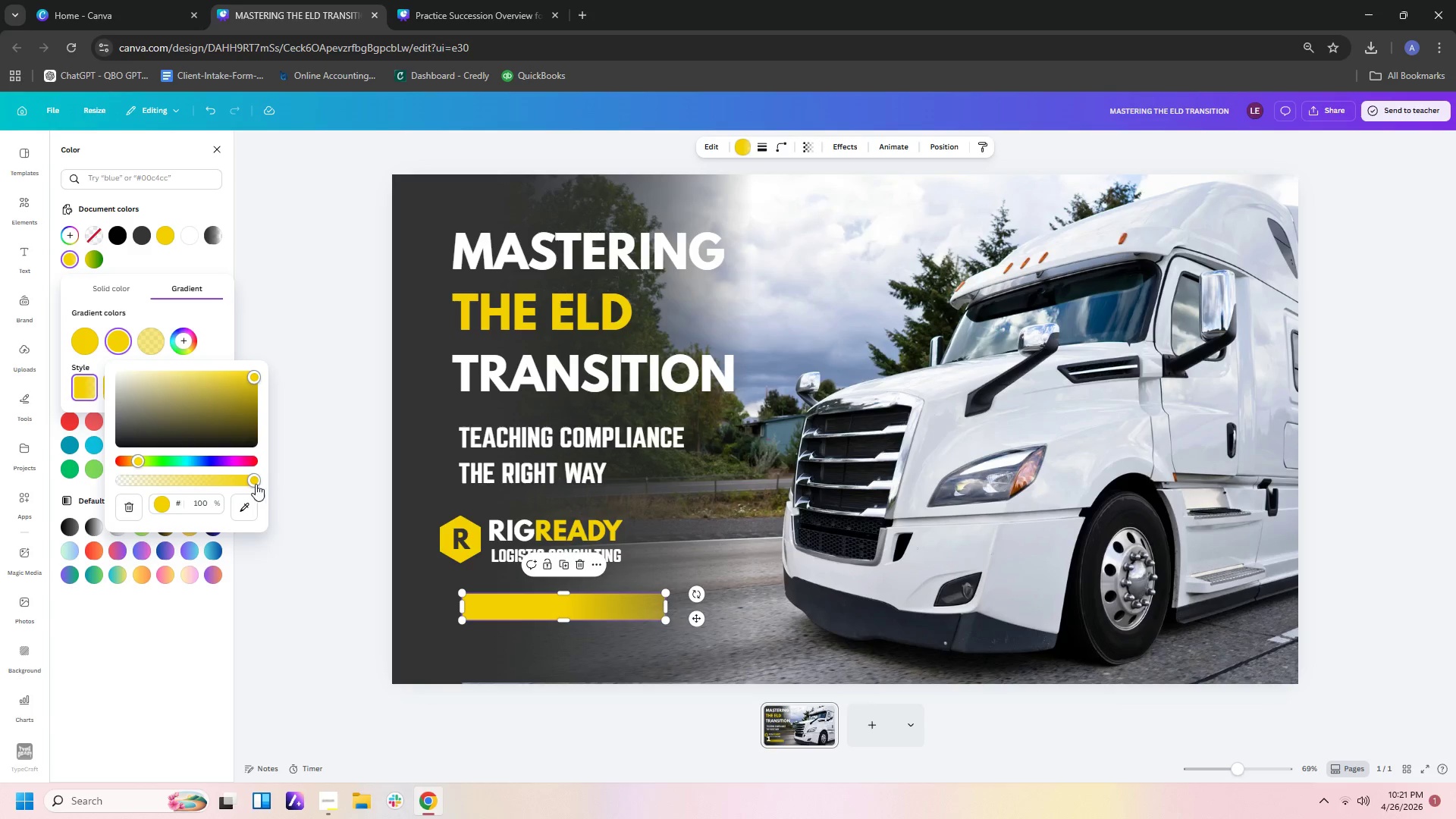 
left_click_drag(start_coordinate=[251, 483], to_coordinate=[208, 483])
 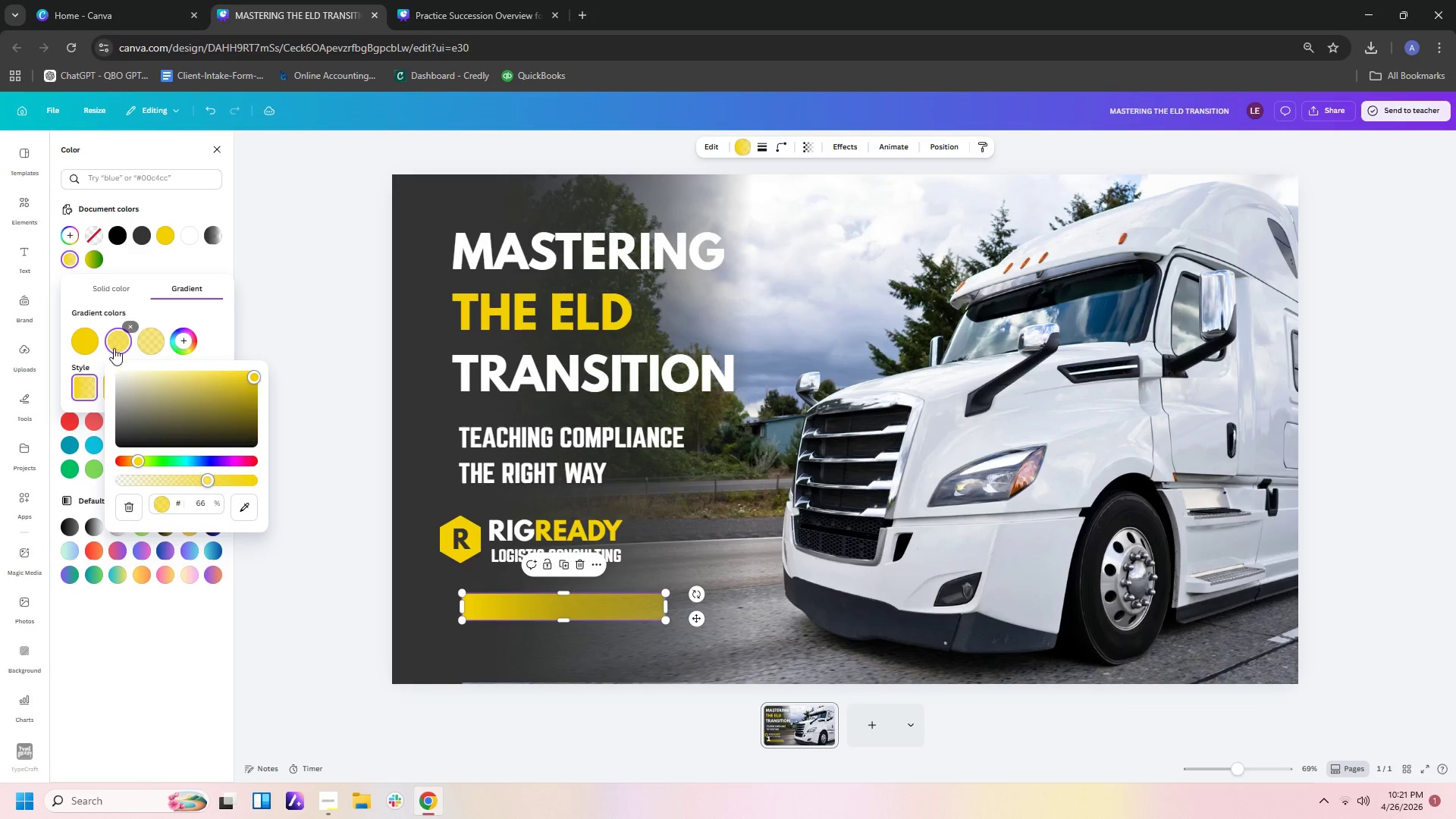 
left_click([91, 346])
 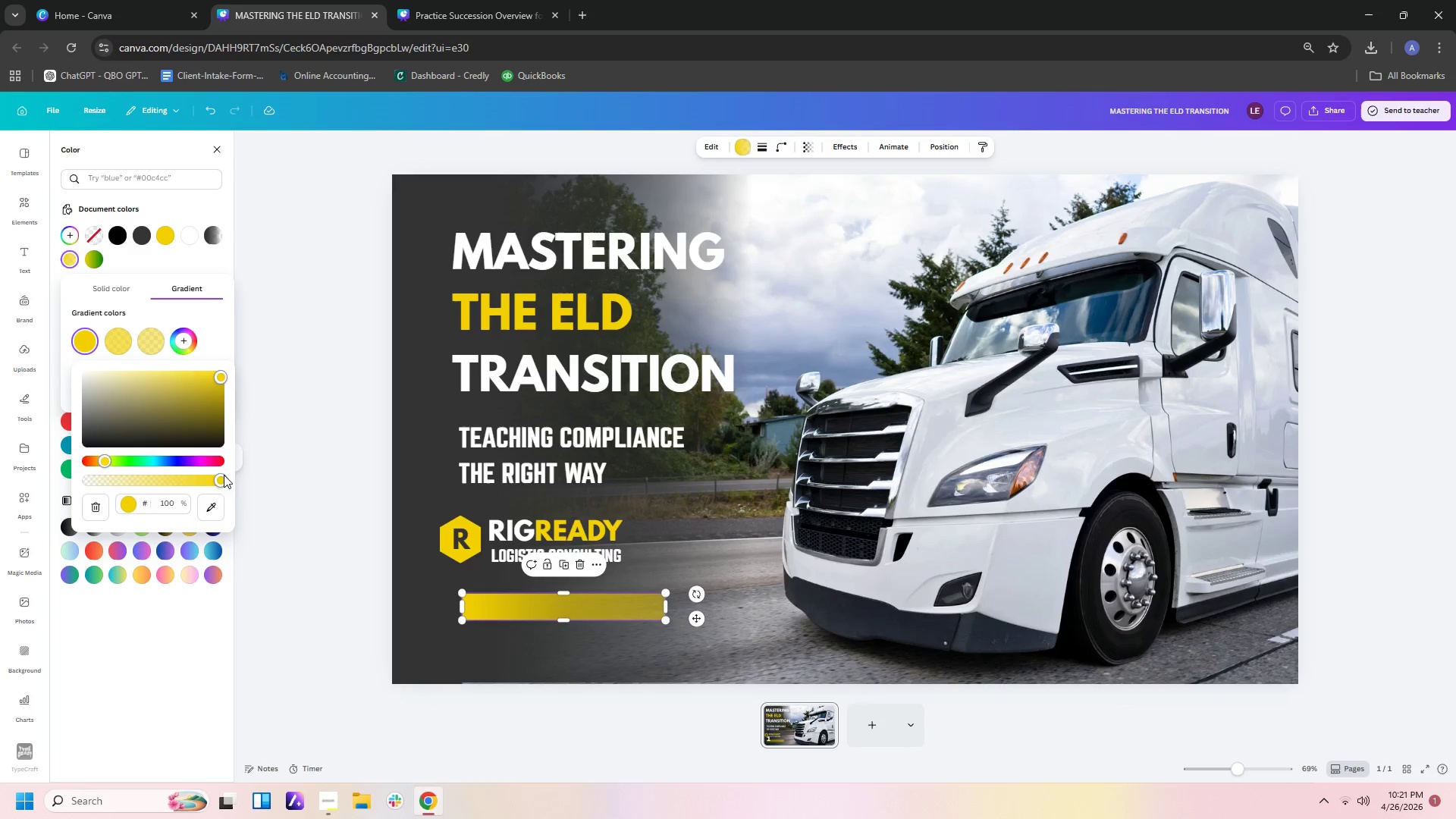 
left_click_drag(start_coordinate=[224, 481], to_coordinate=[212, 481])
 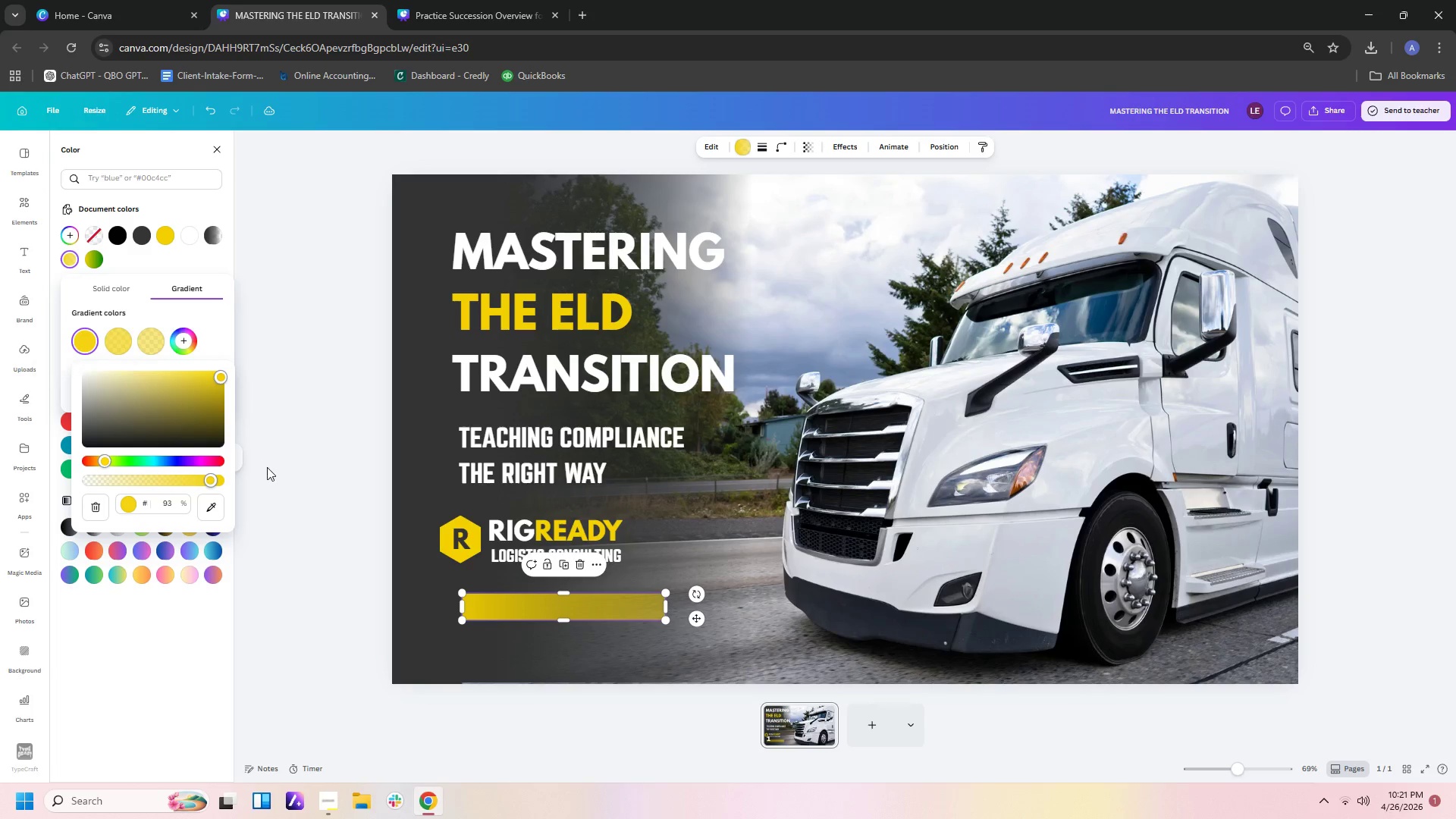 
left_click([269, 479])
 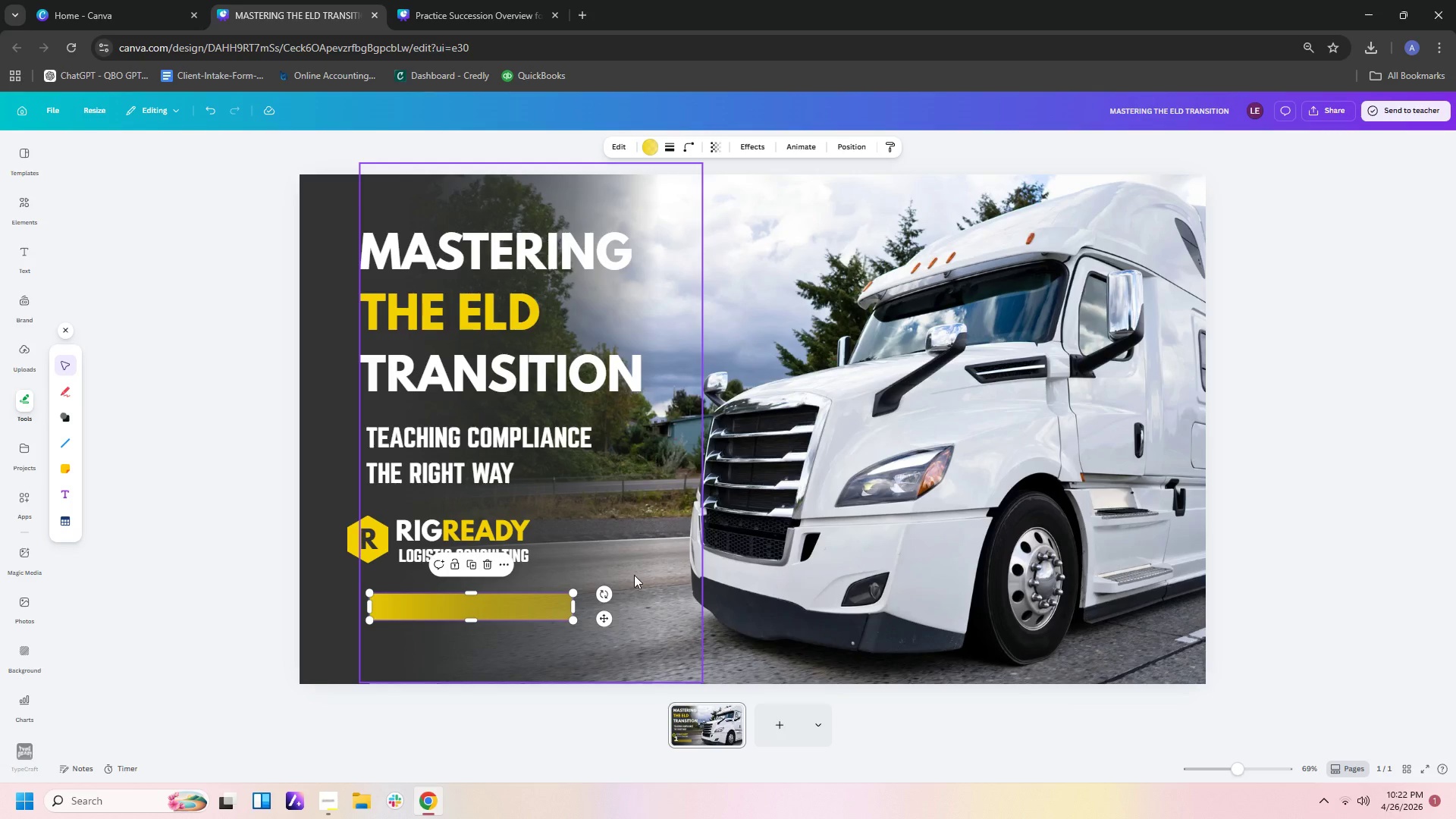 
left_click([679, 588])
 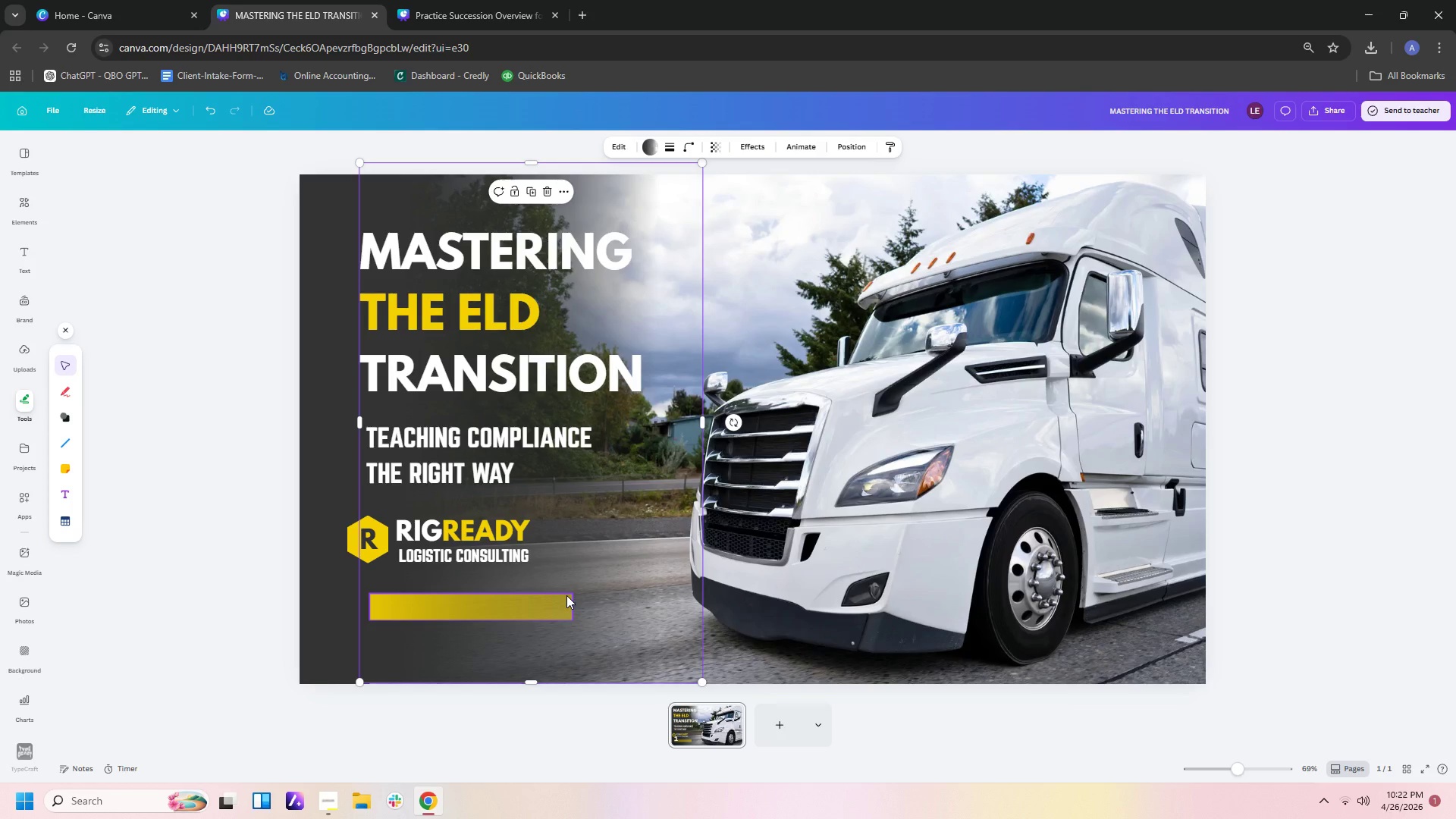 
left_click([566, 595])
 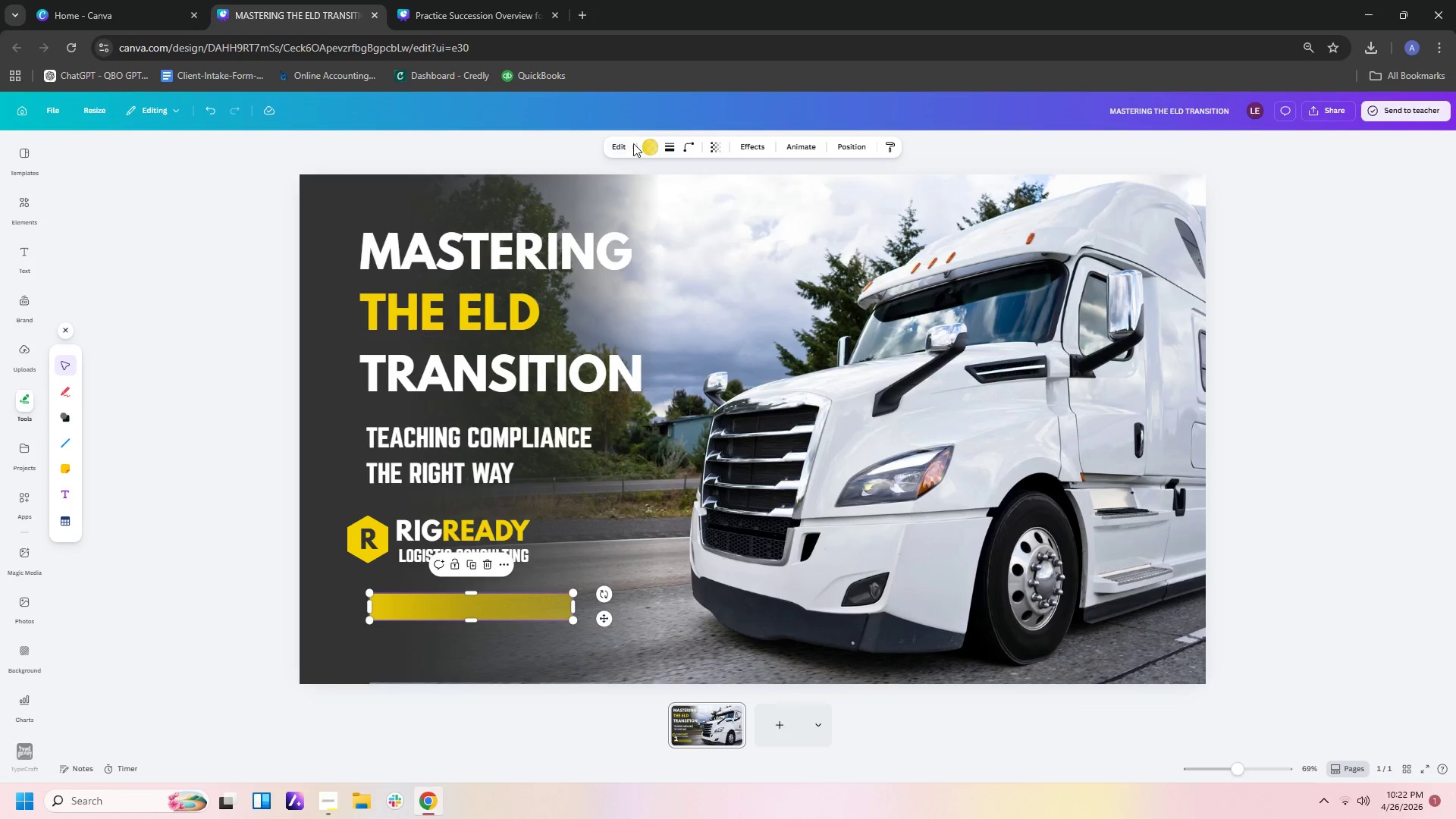 
left_click([645, 149])
 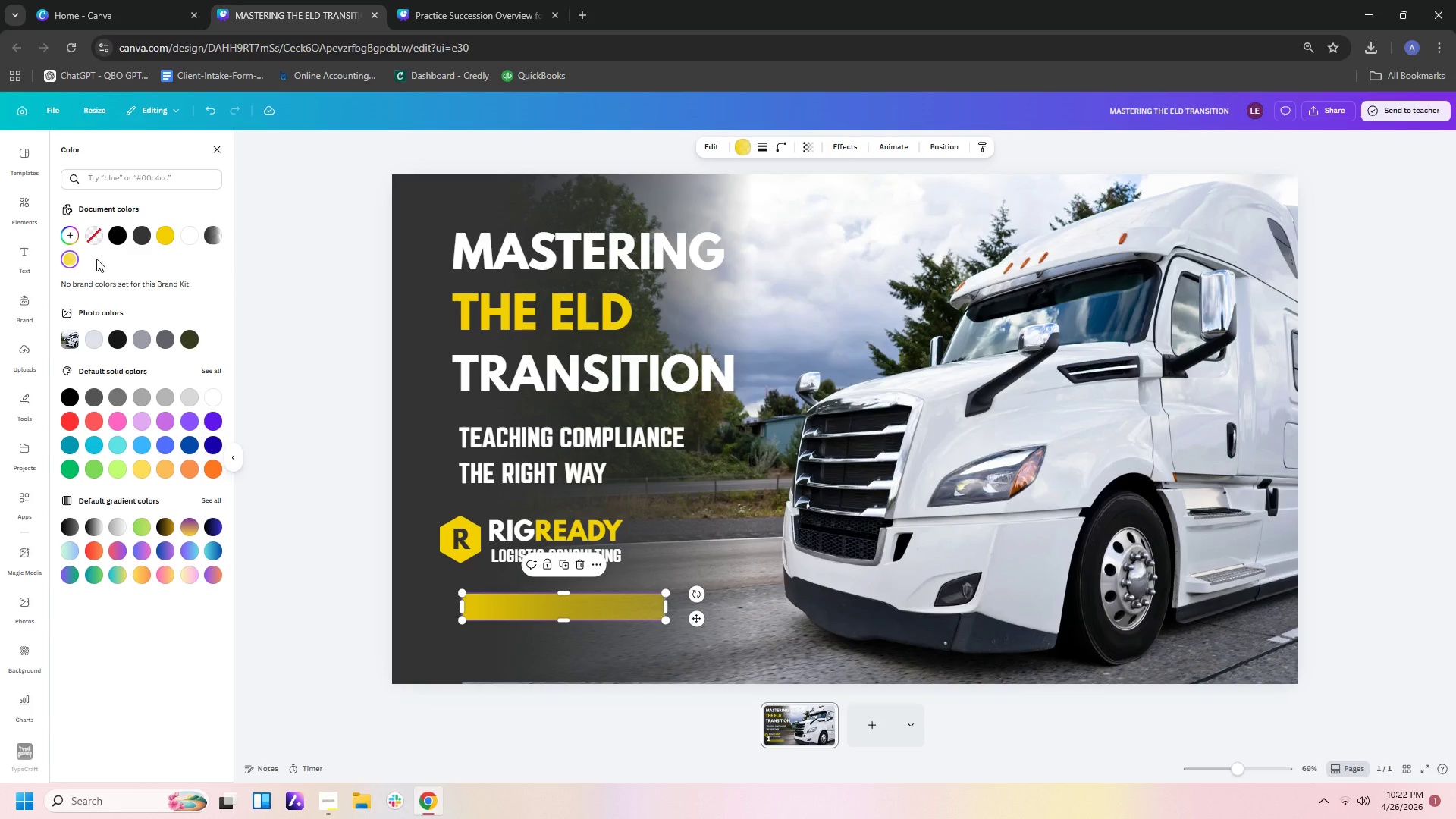 
left_click([71, 262])
 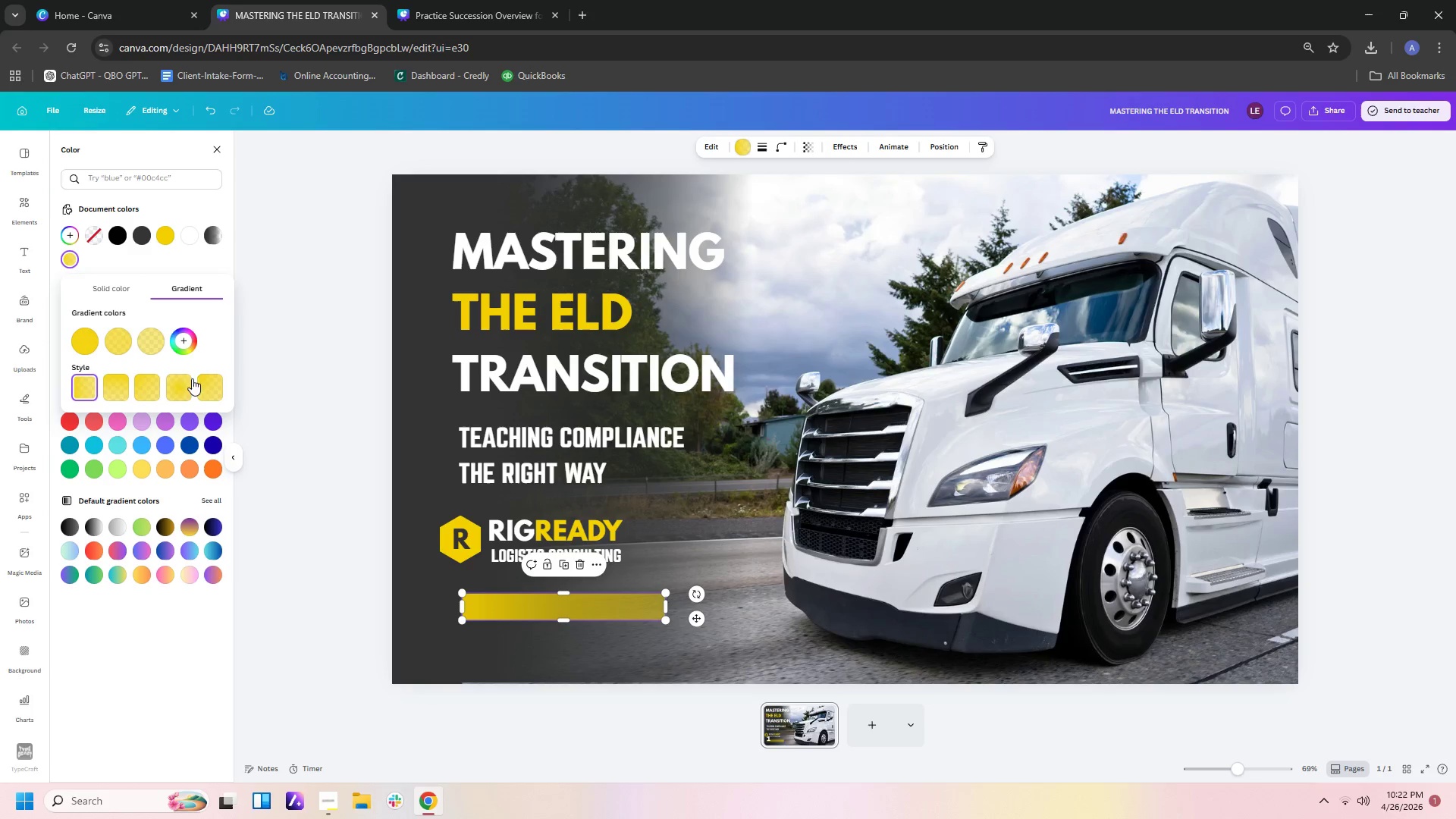 
left_click([211, 385])
 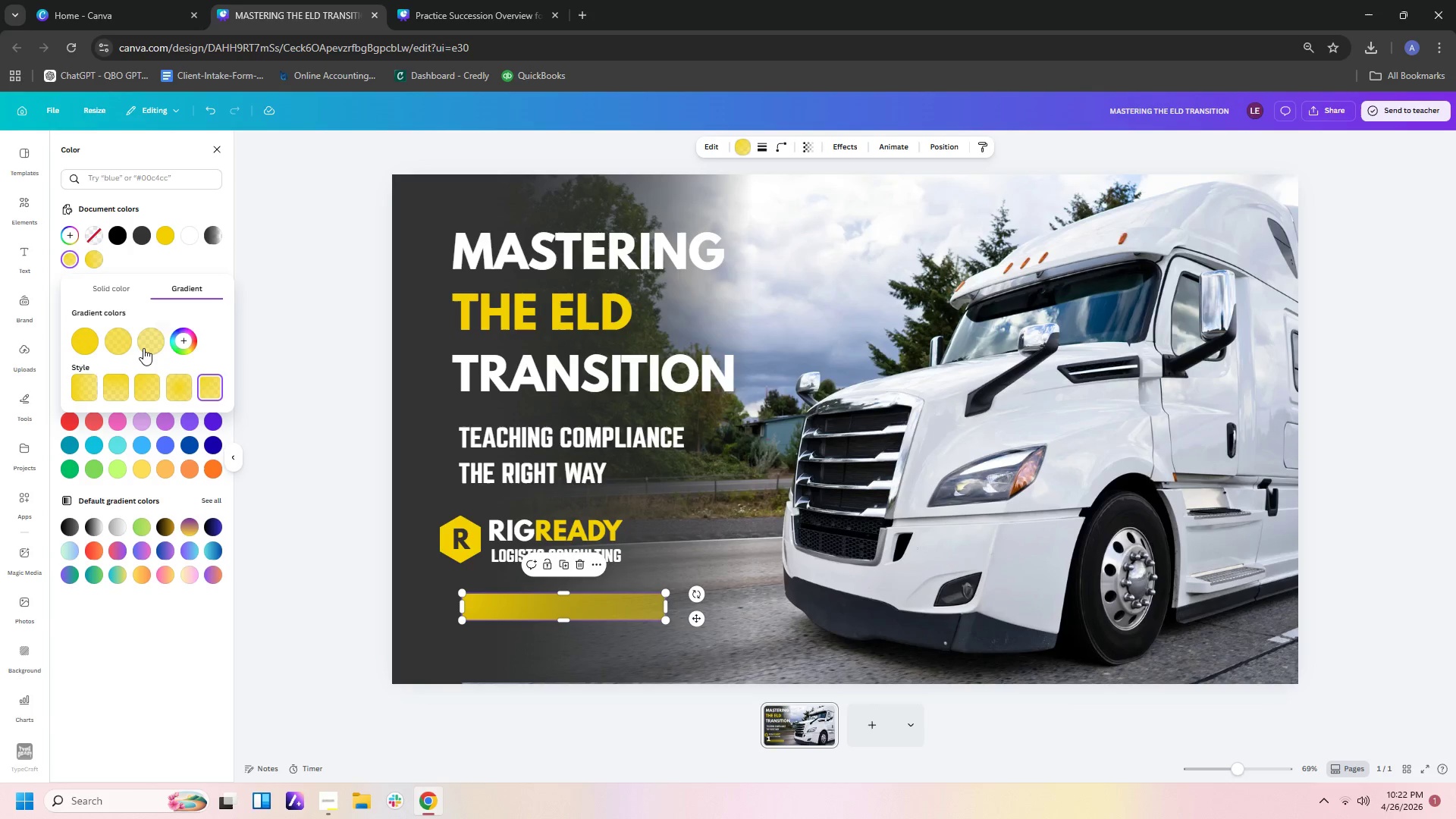 
wait(5.73)
 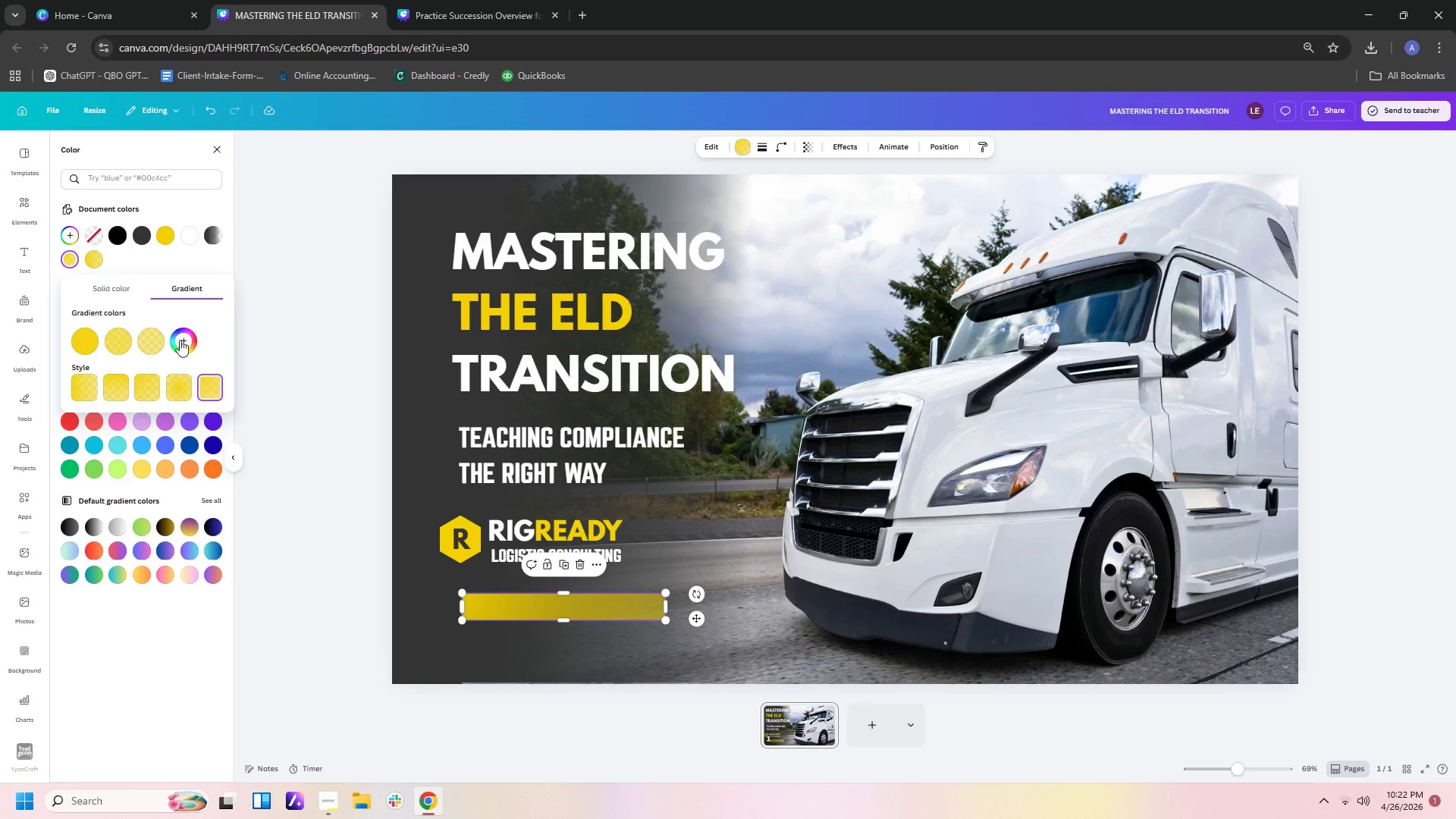 
left_click([146, 342])
 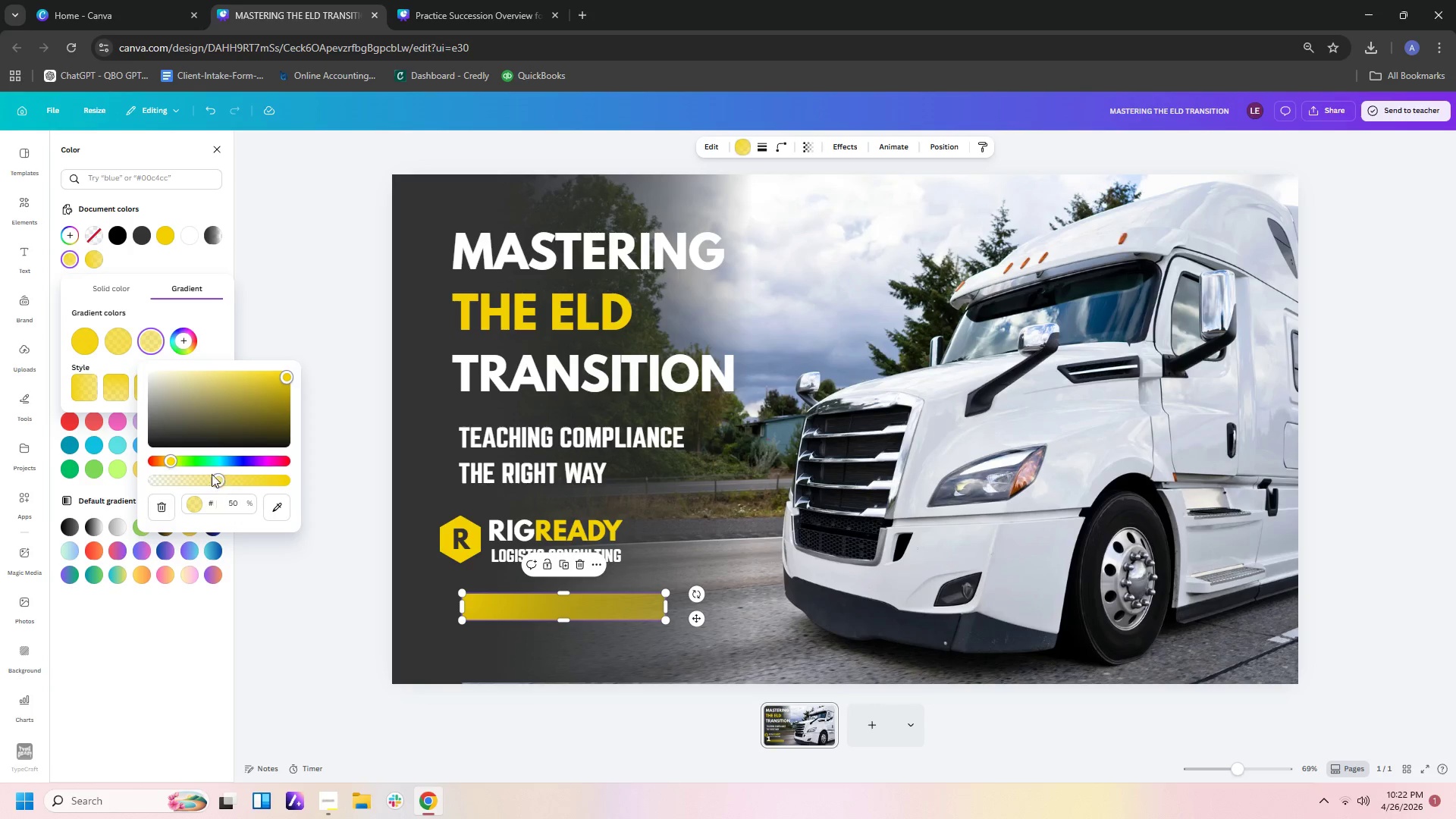 
left_click_drag(start_coordinate=[218, 478], to_coordinate=[145, 479])
 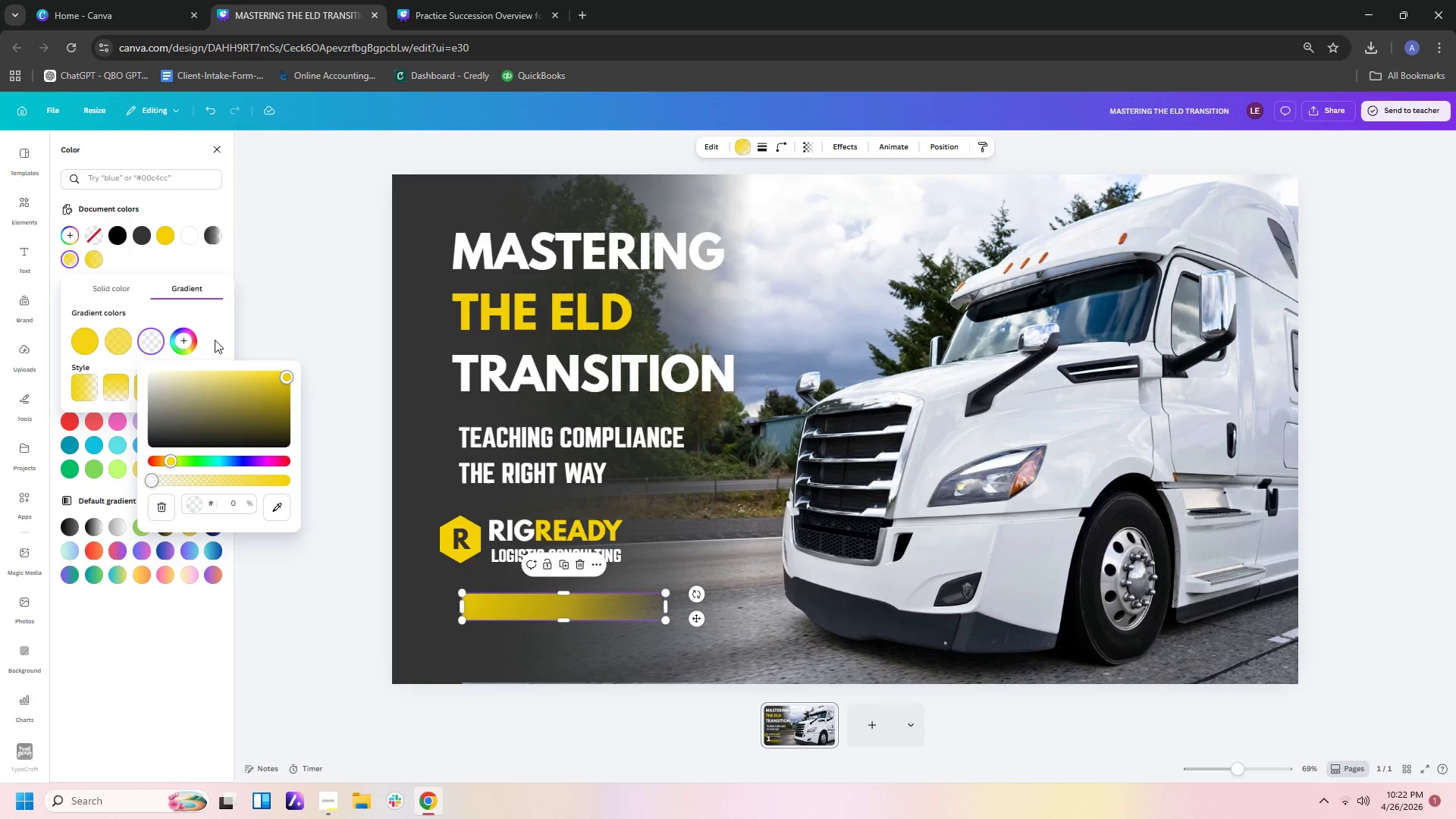 
left_click([215, 342])
 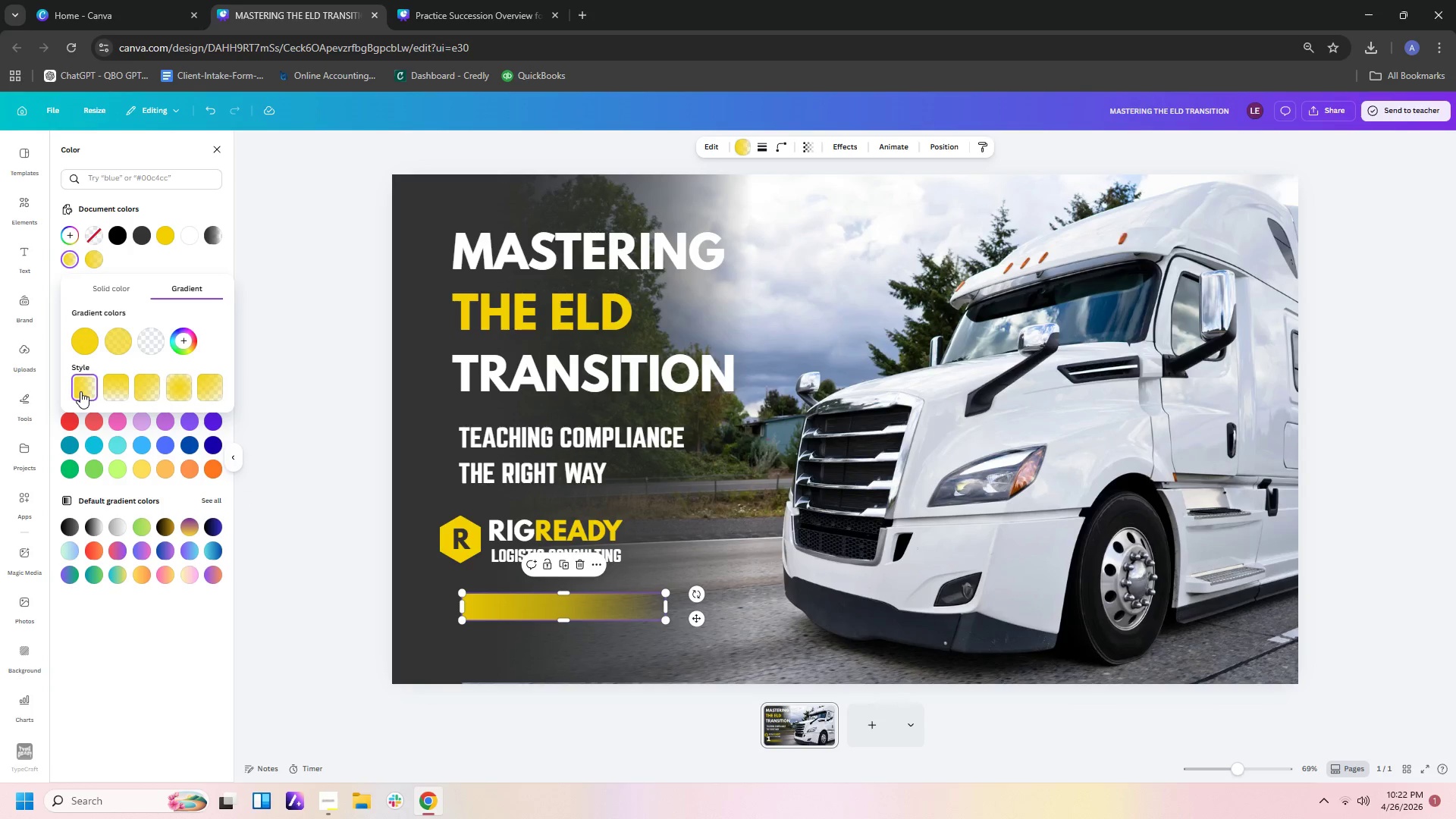 
left_click([234, 357])
 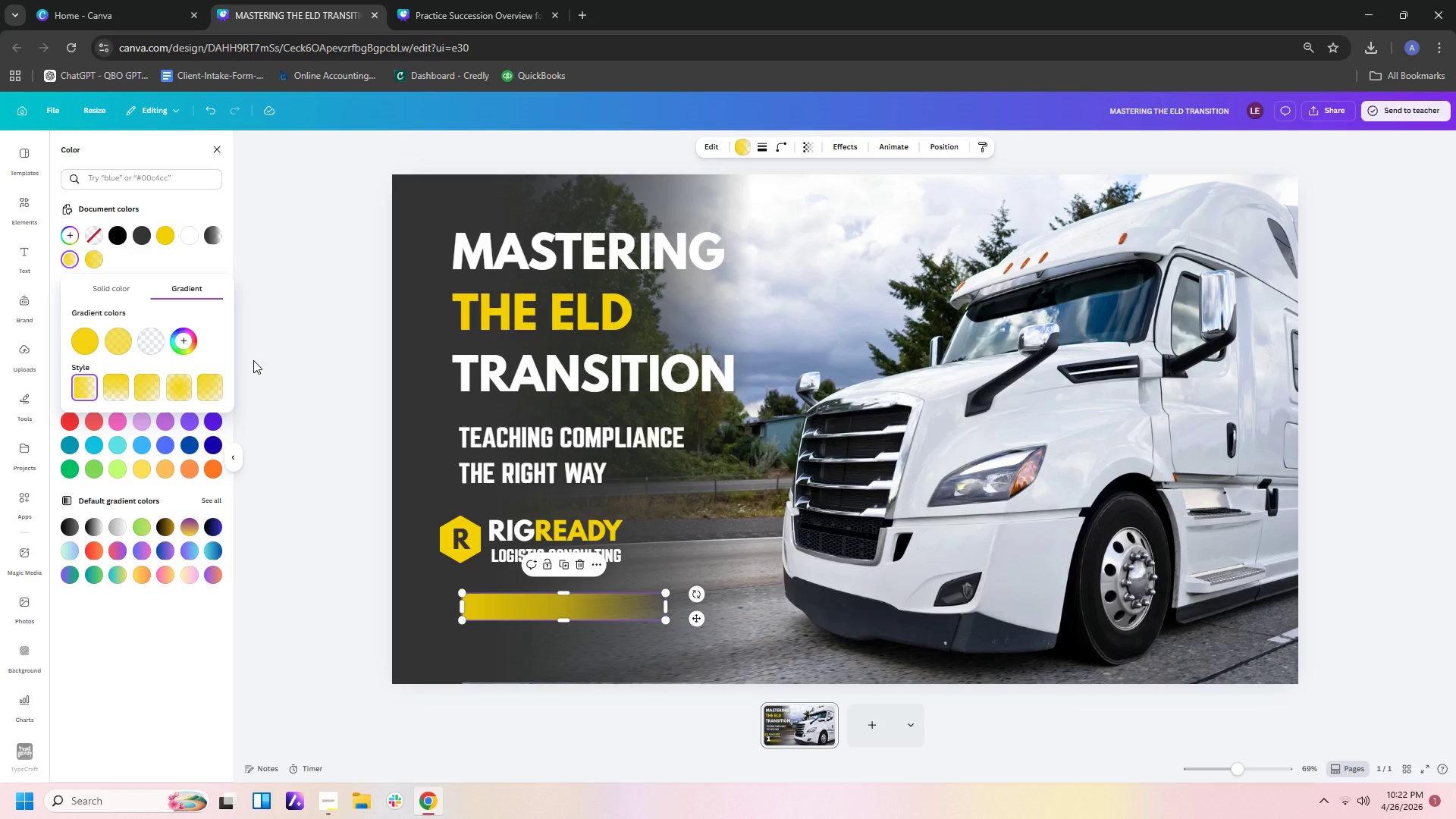 
left_click([260, 361])
 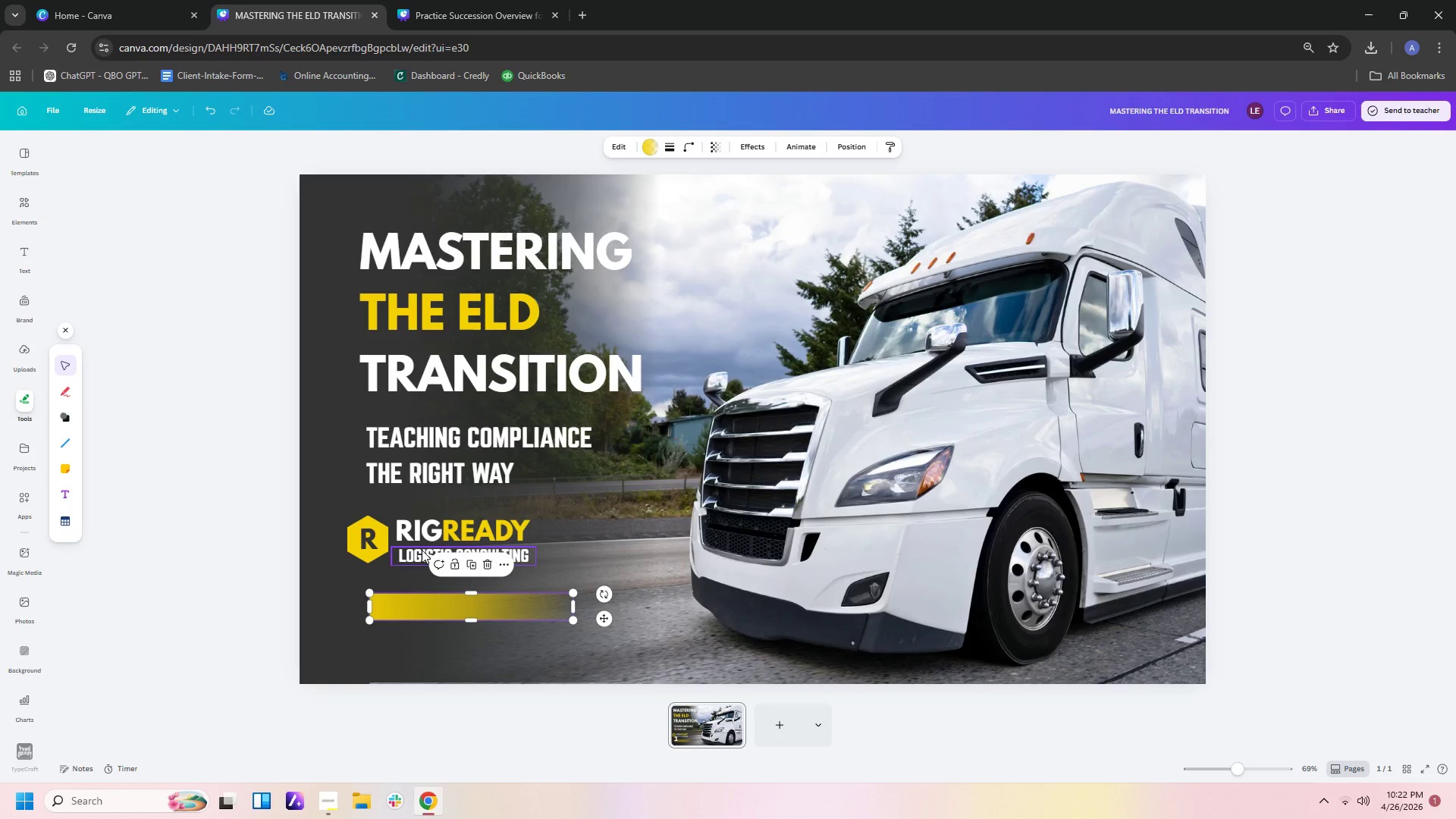 
left_click([422, 550])
 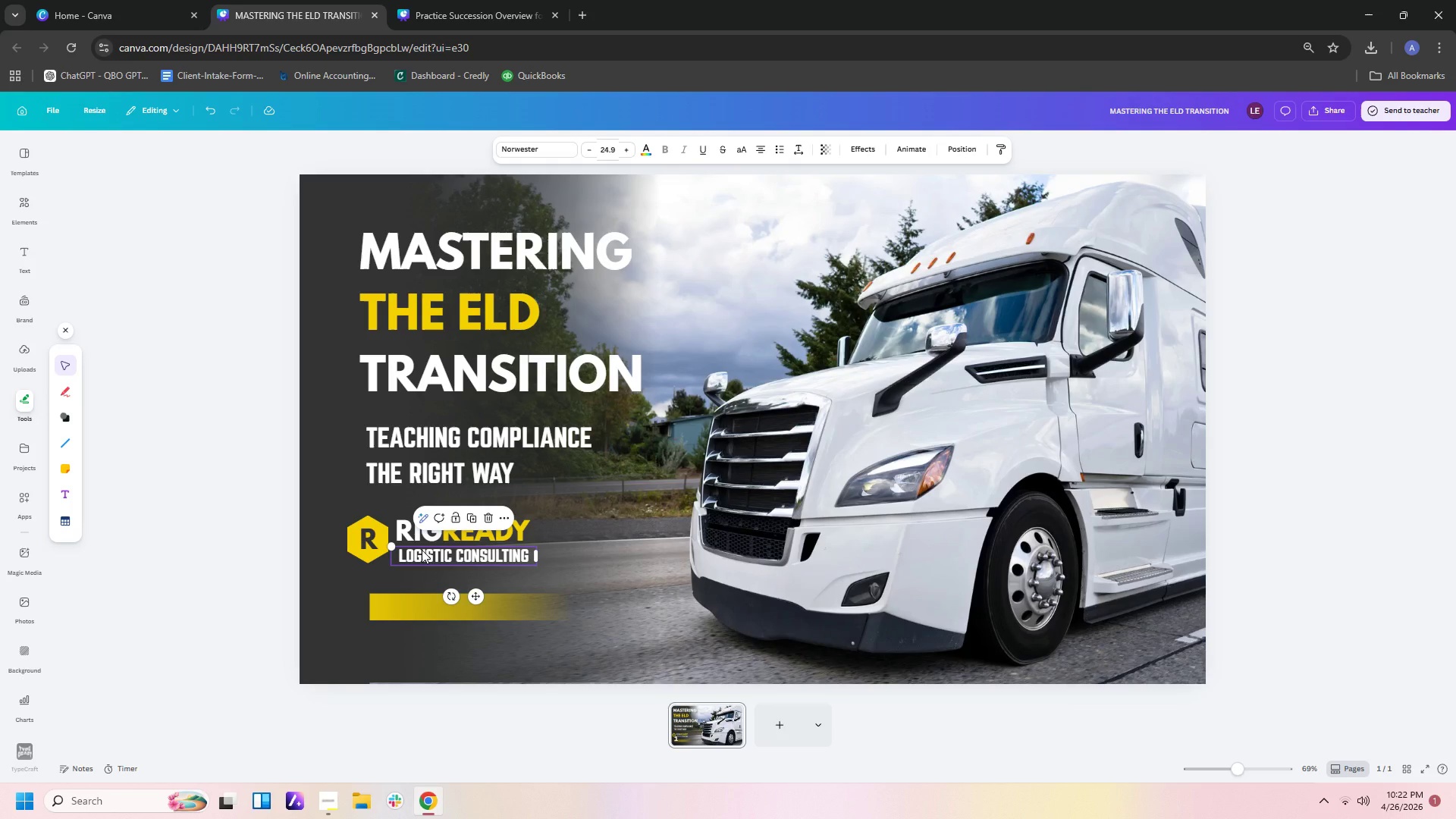 
key(Control+C)
 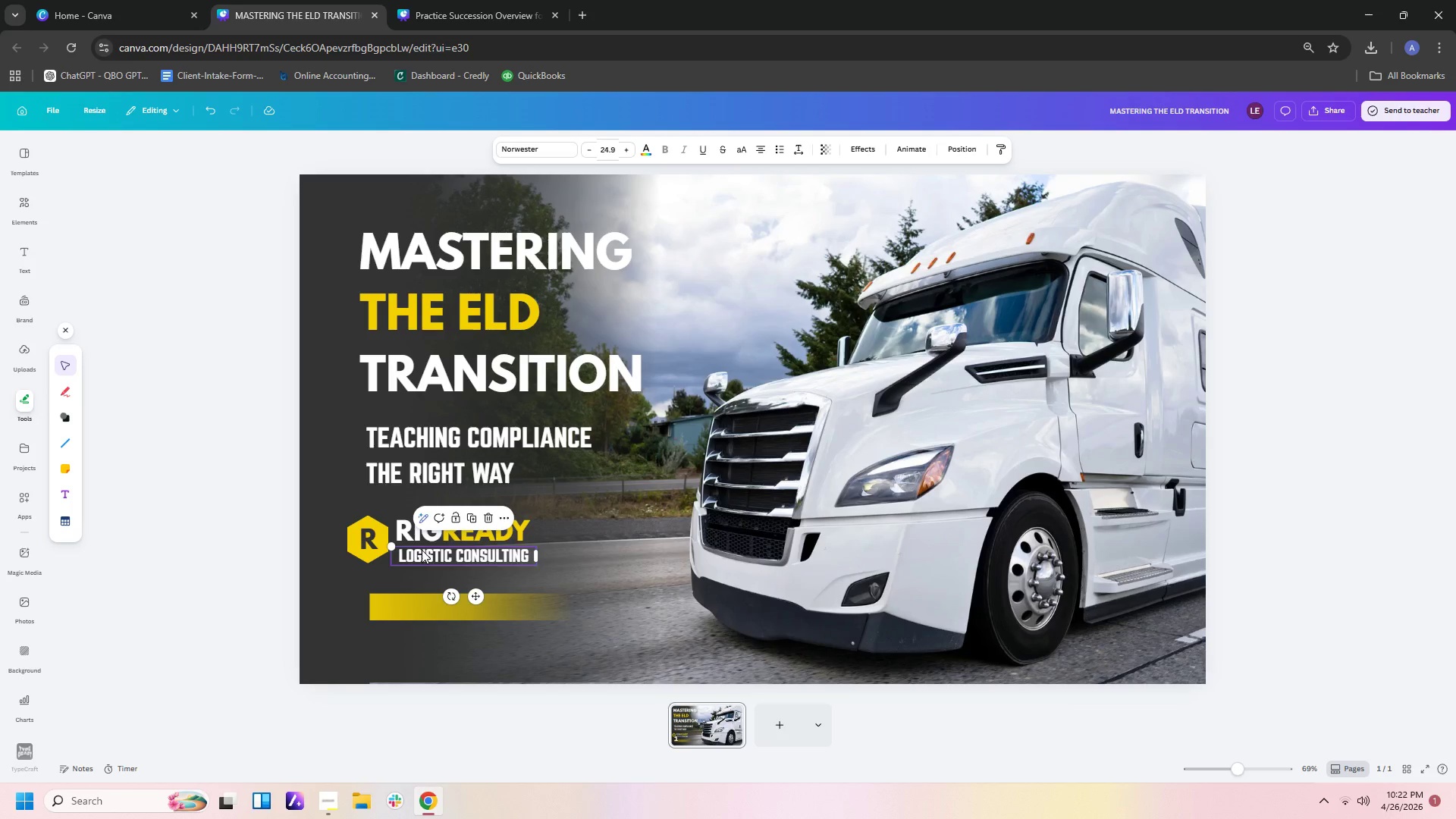 
key(Control+V)
 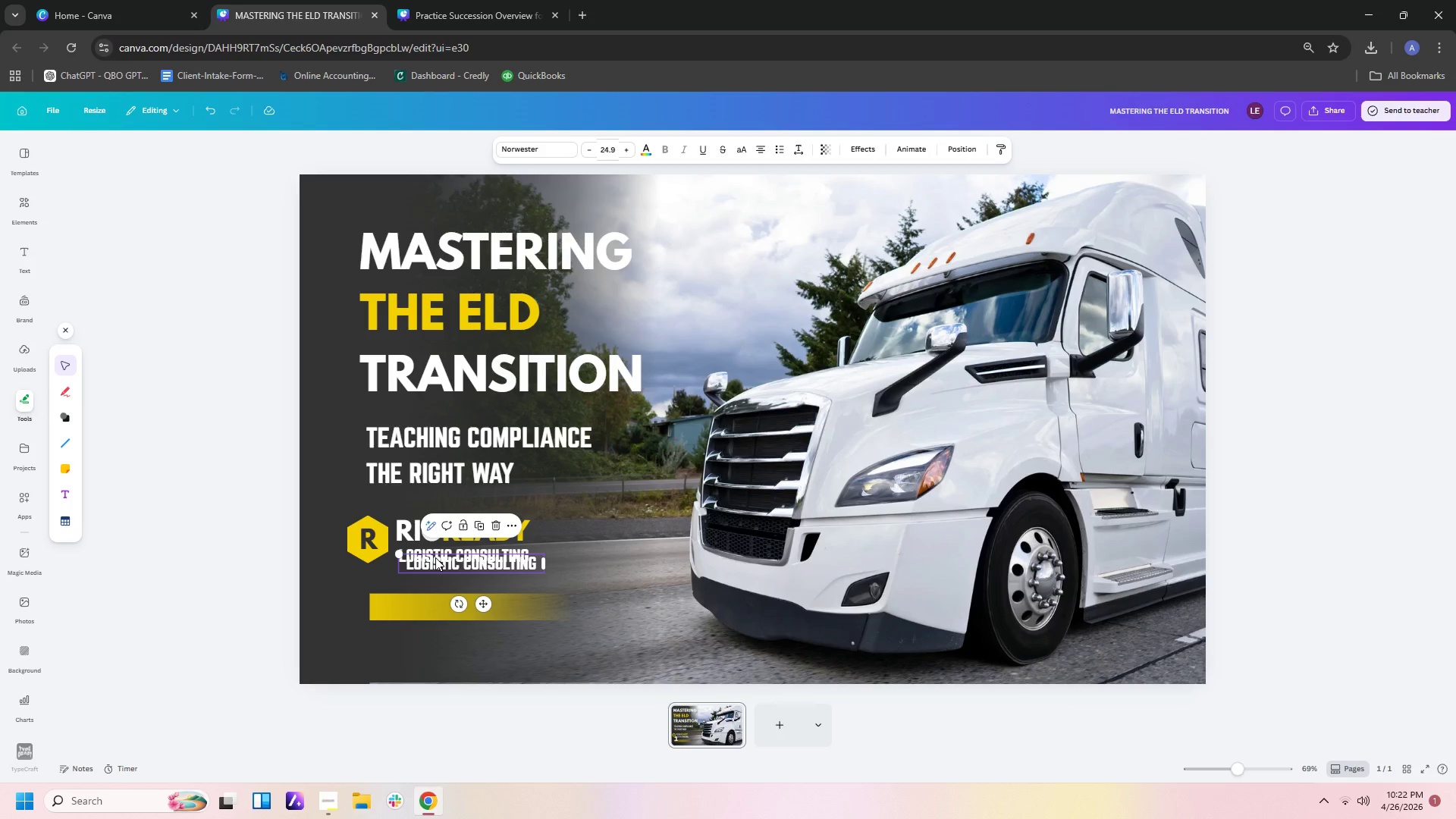 
left_click_drag(start_coordinate=[437, 565], to_coordinate=[425, 599])
 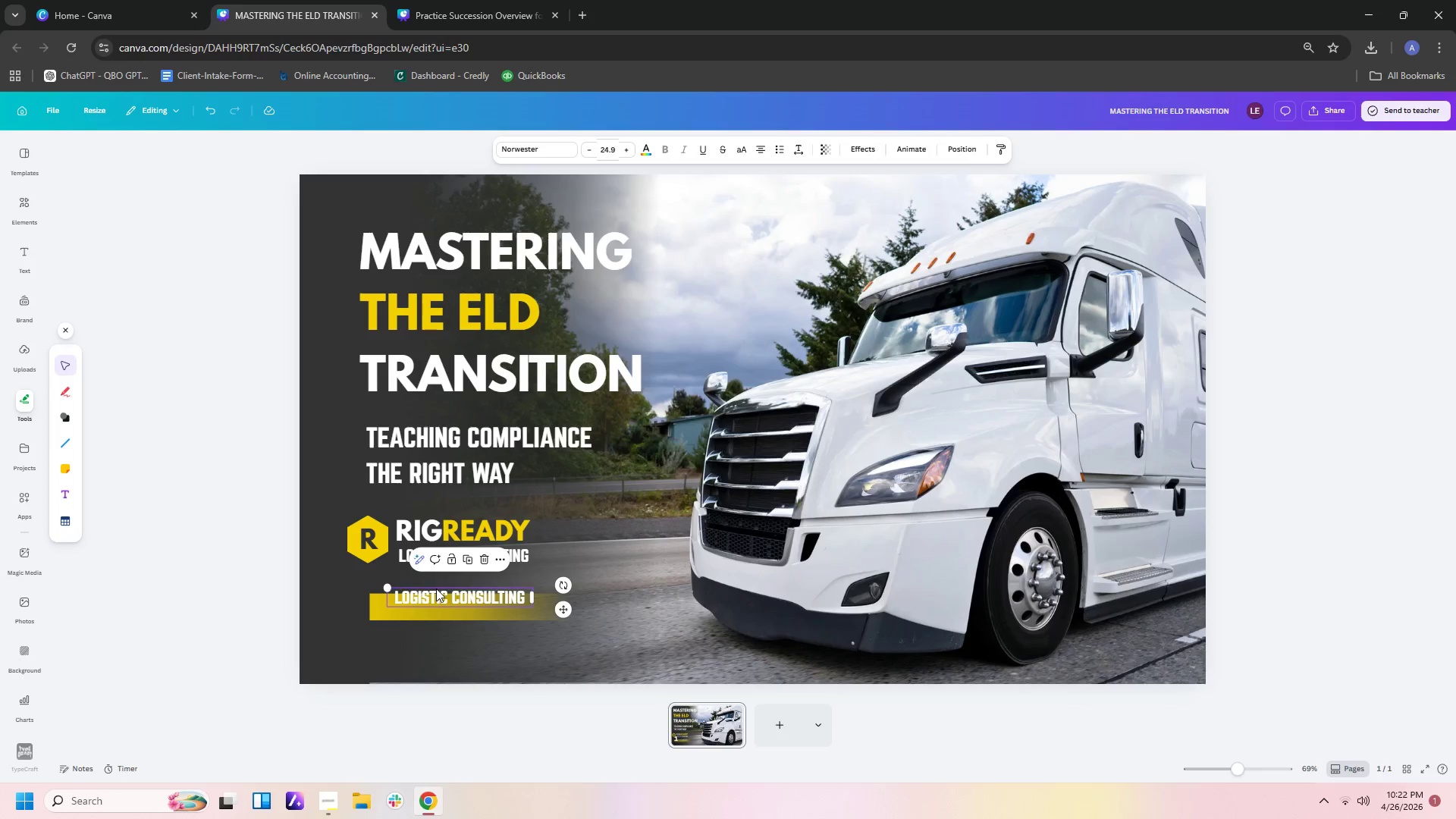 
left_click_drag(start_coordinate=[434, 597], to_coordinate=[425, 607])
 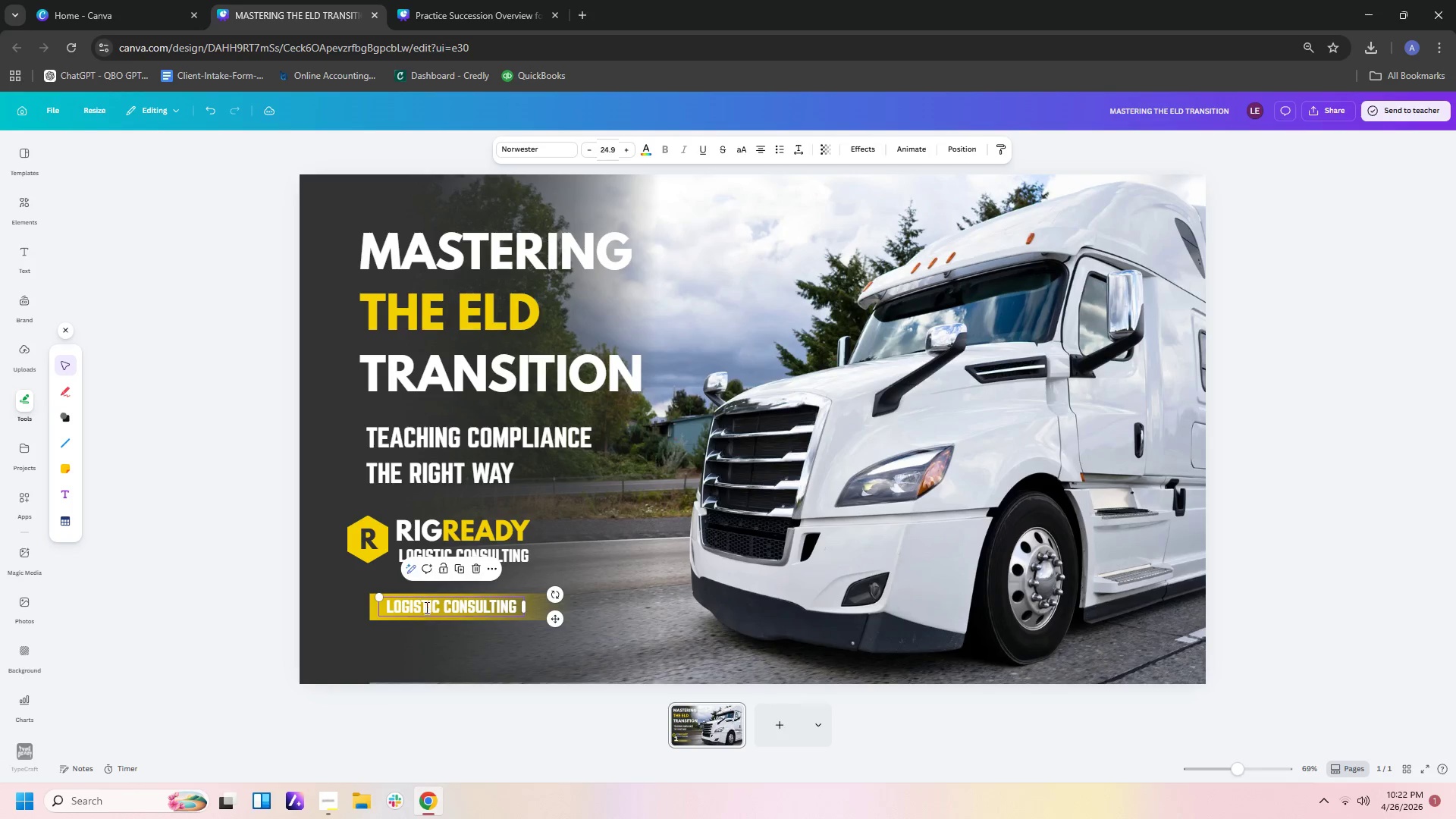 
double_click([425, 607])
 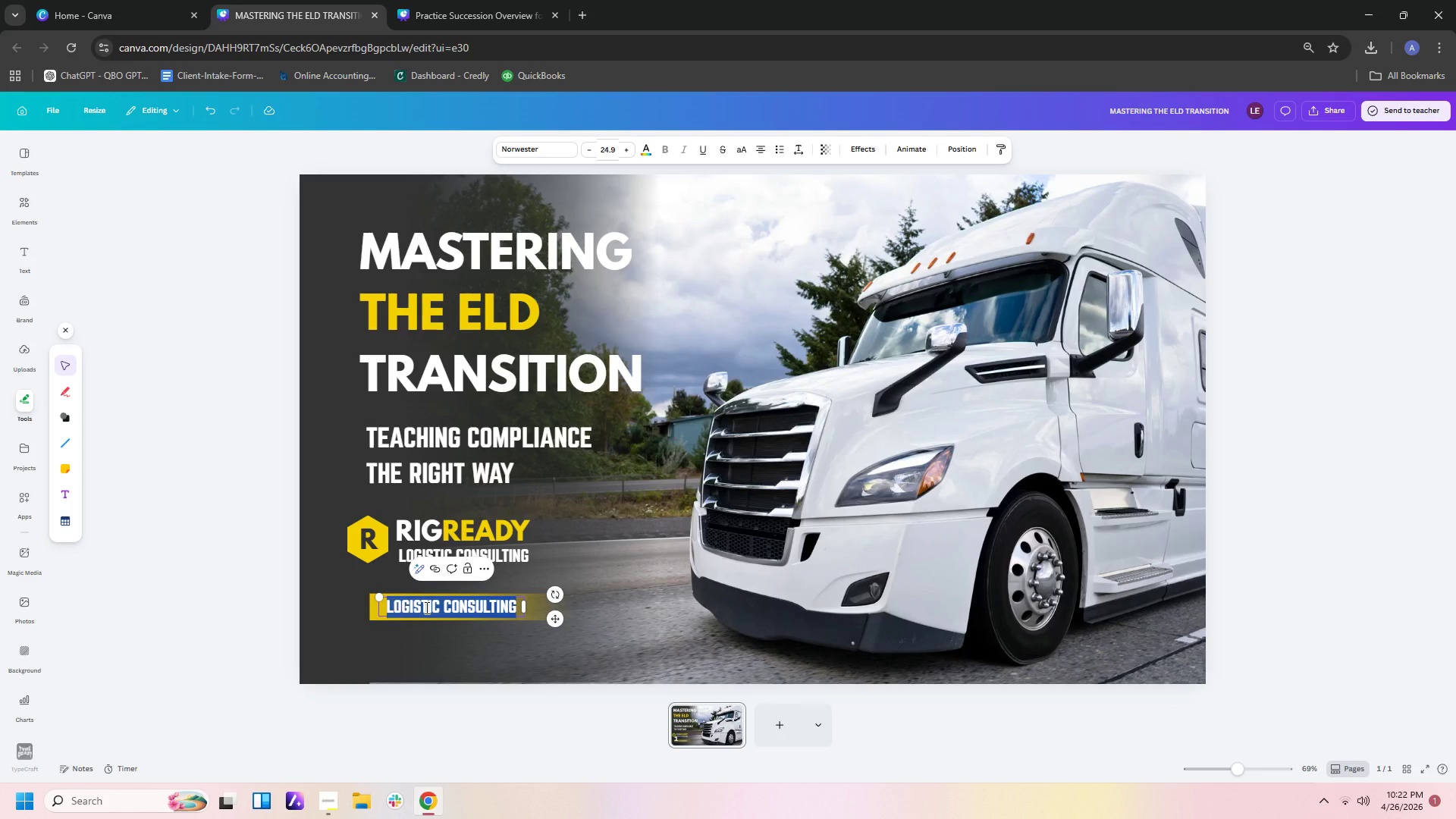 
type(Ma)
key(Backspace)
key(Backspace)
type(marcus )
key(Backspace)
key(Backspace)
key(Backspace)
key(Backspace)
key(Backspace)
key(Backspace)
key(Backspace)
type(Ms)
key(Backspace)
type(arcus )
 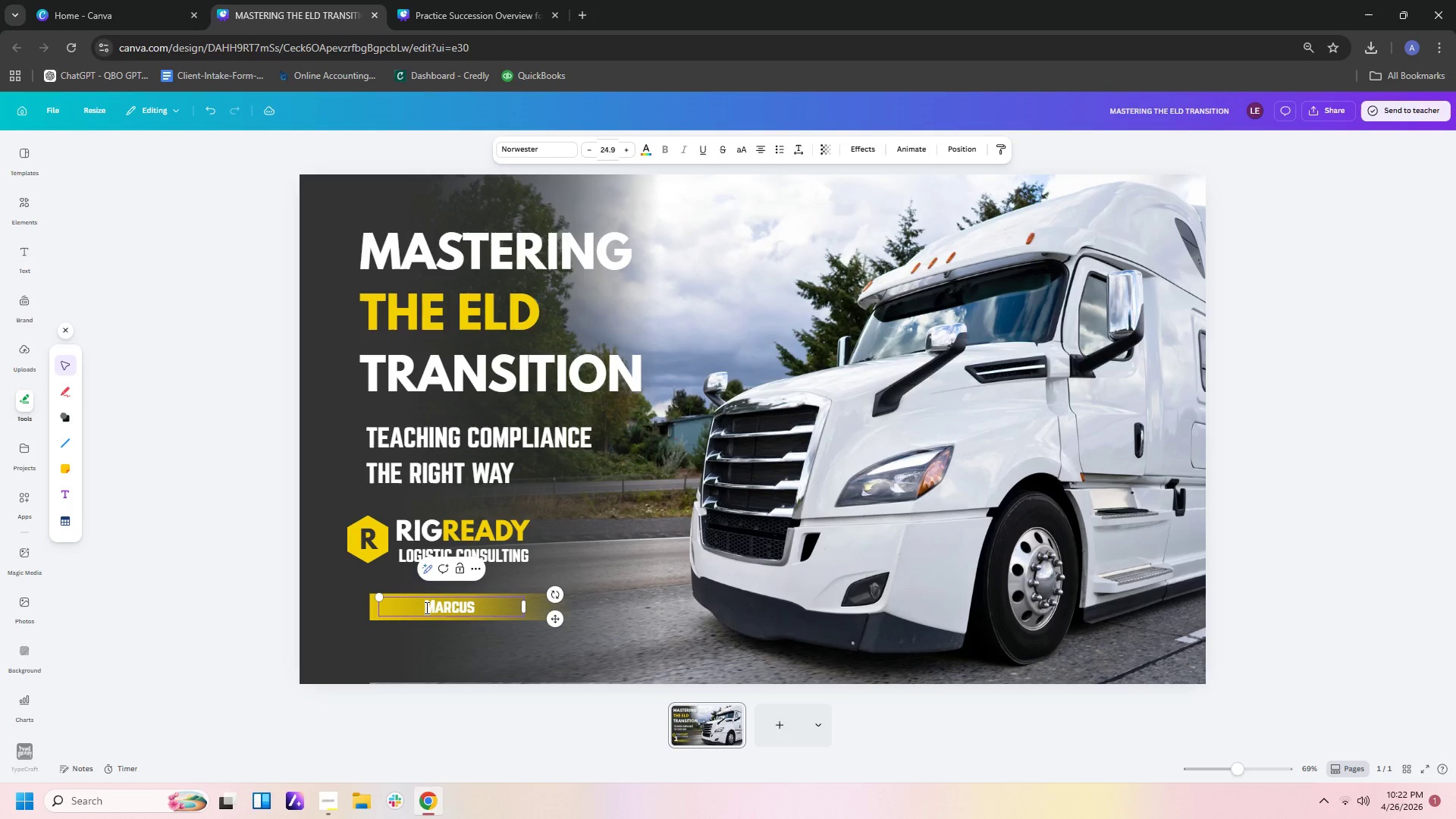 
 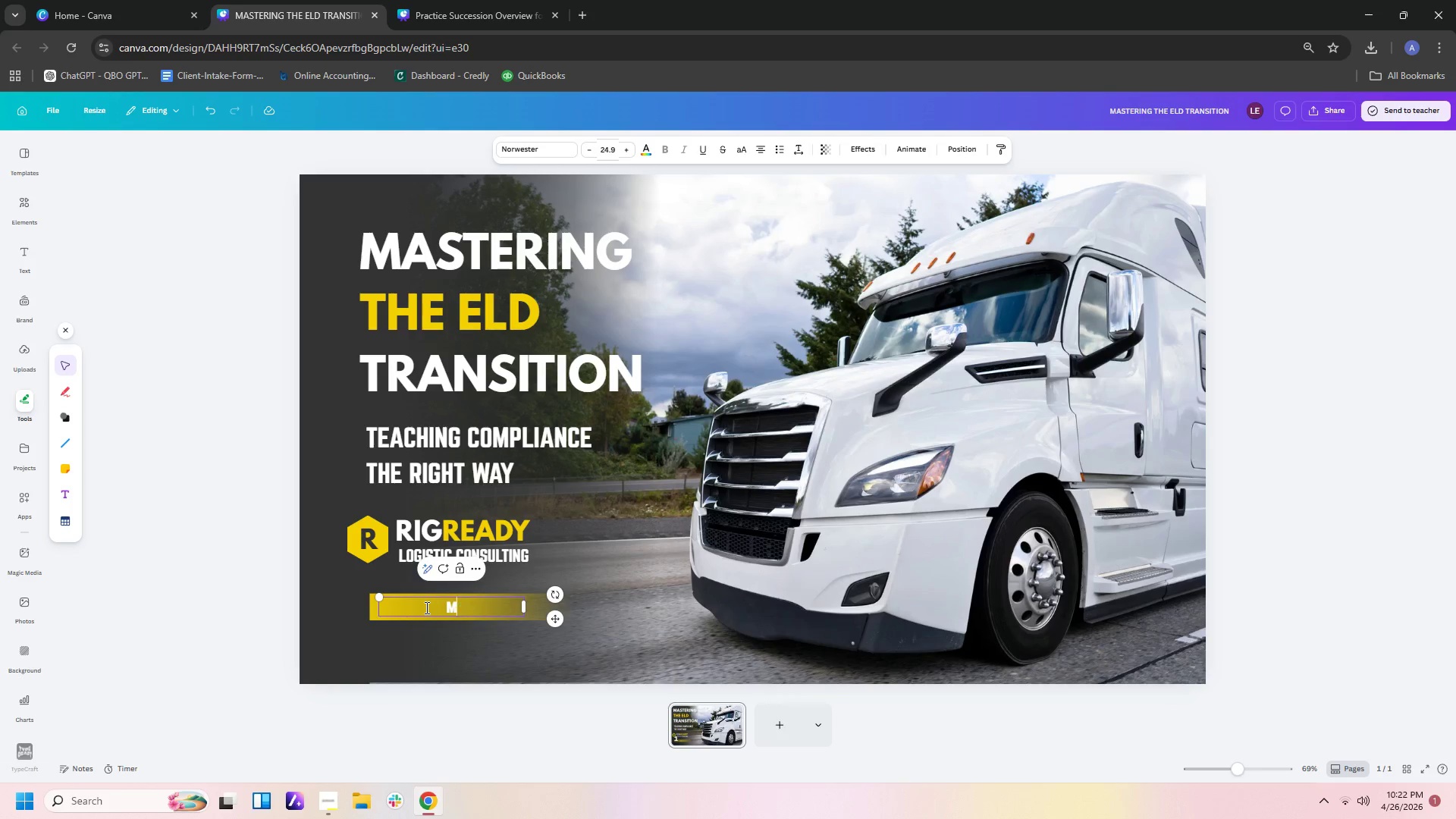 
hold_key(key=CapsLock, duration=0.34)
 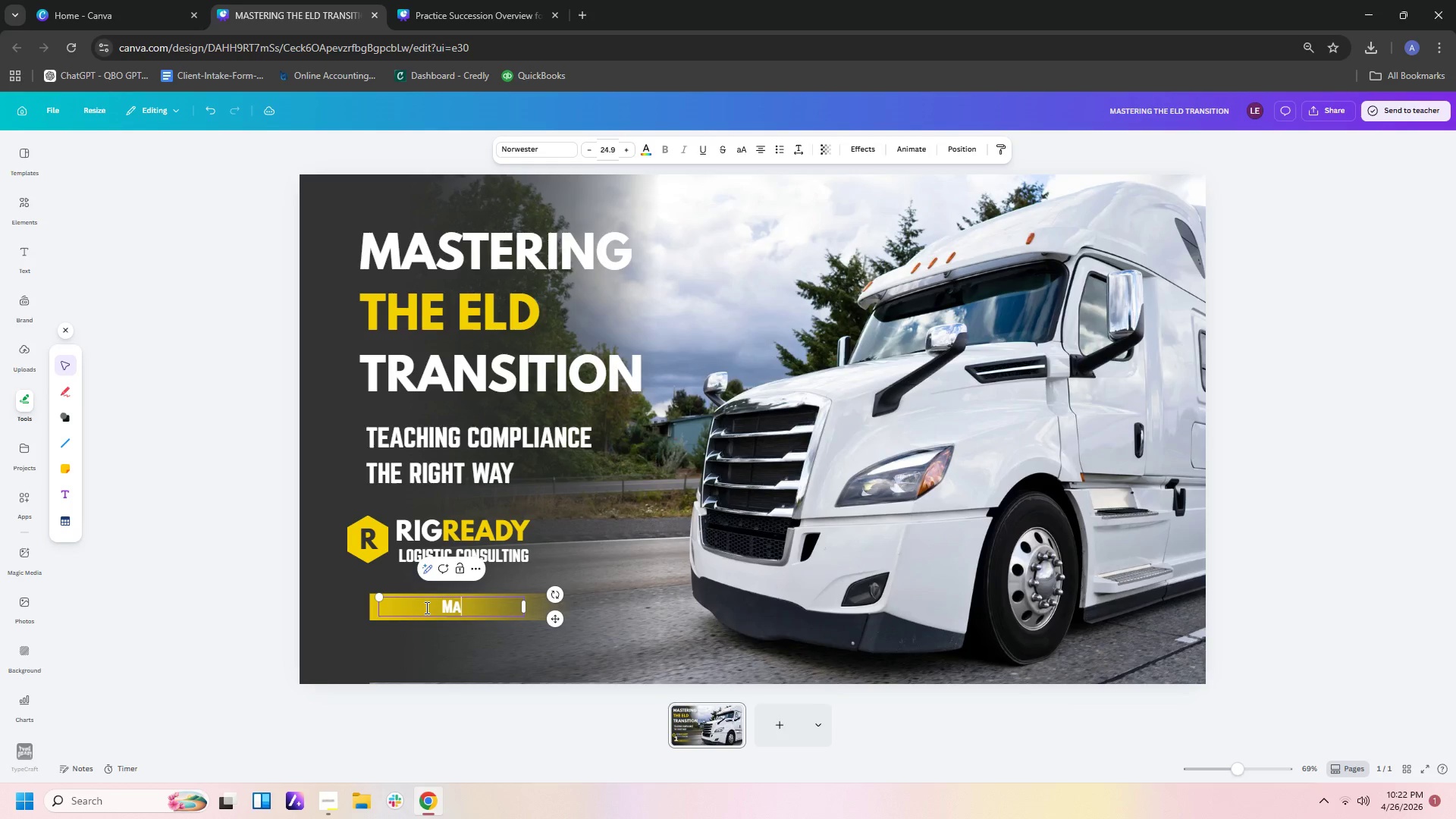 
key(Backspace)
key(Backspace)
key(Backspace)
key(Backspace)
key(Backspace)
key(Backspace)
type(arcust)
key(Backspace)
type( thorne)
 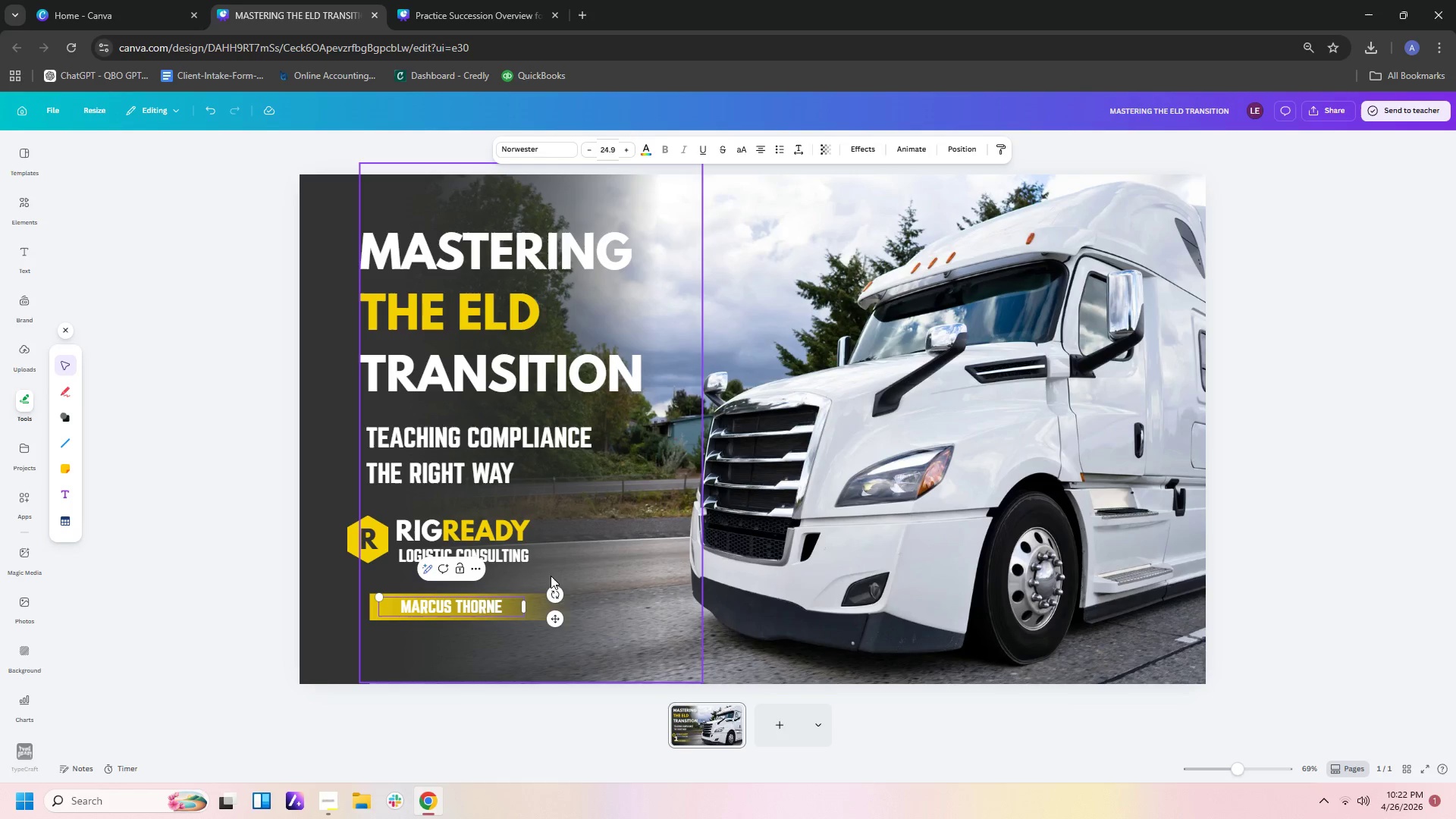 
wait(5.06)
 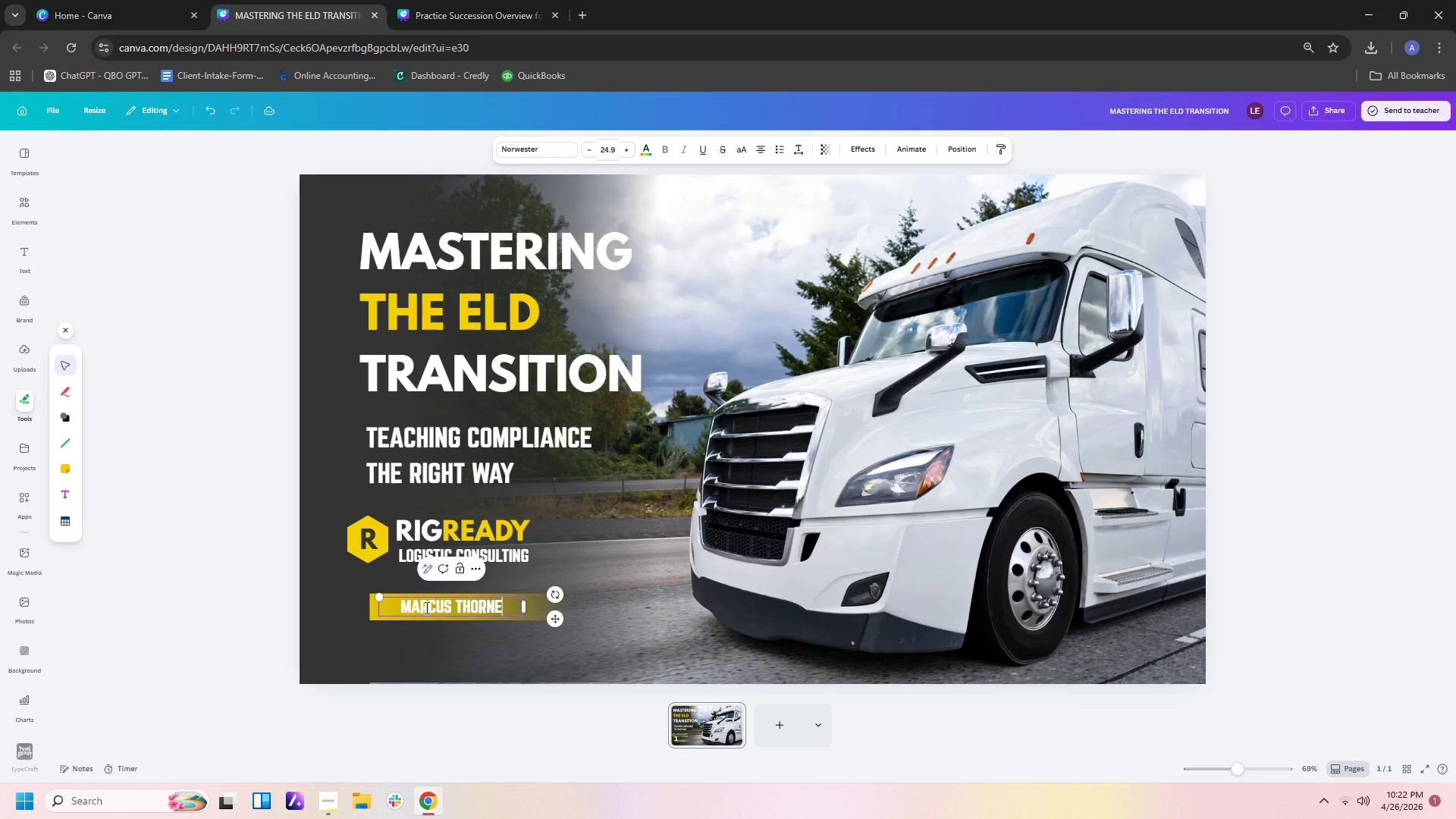 
left_click([626, 554])
 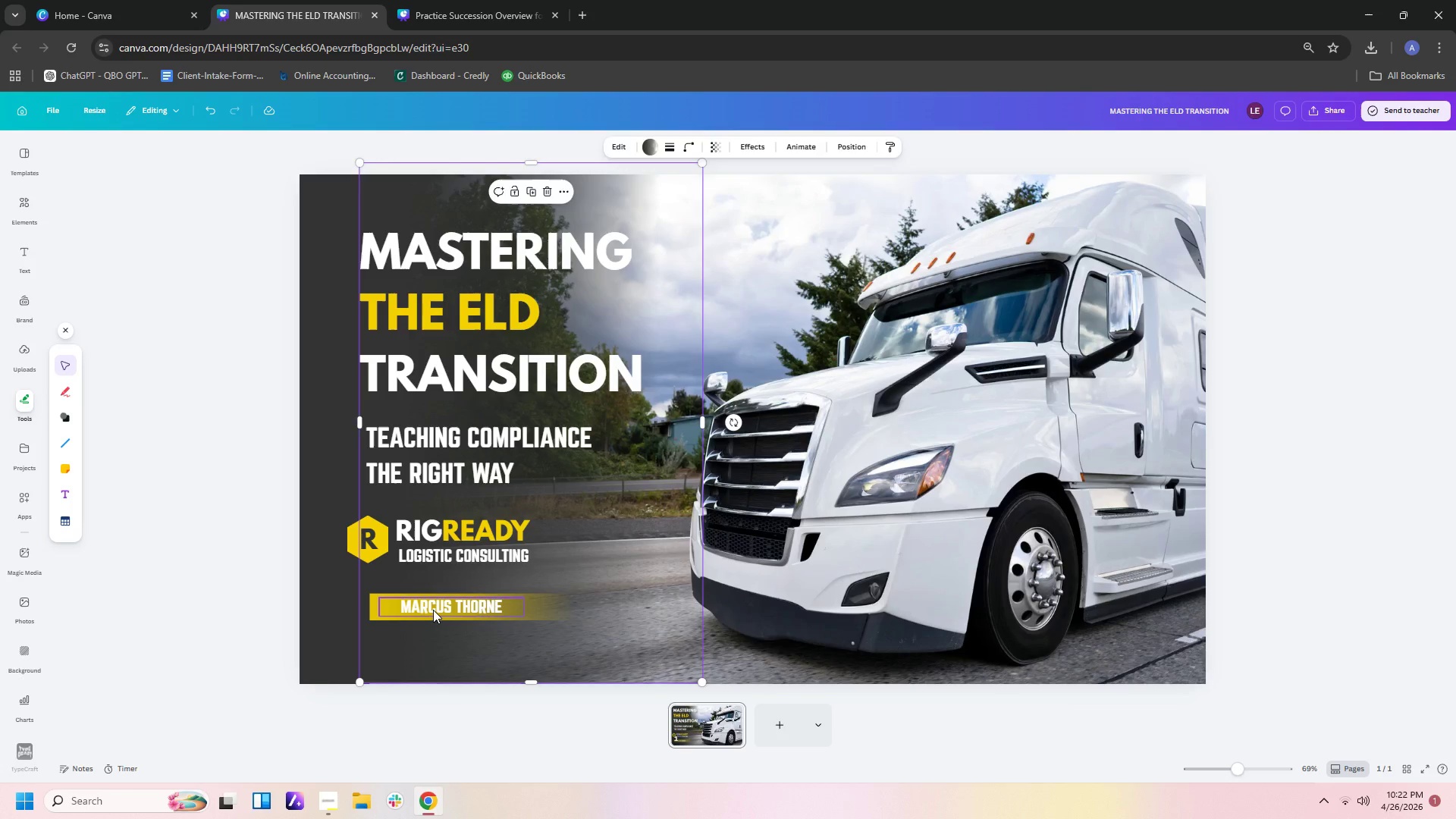 
left_click_drag(start_coordinate=[433, 610], to_coordinate=[426, 610])
 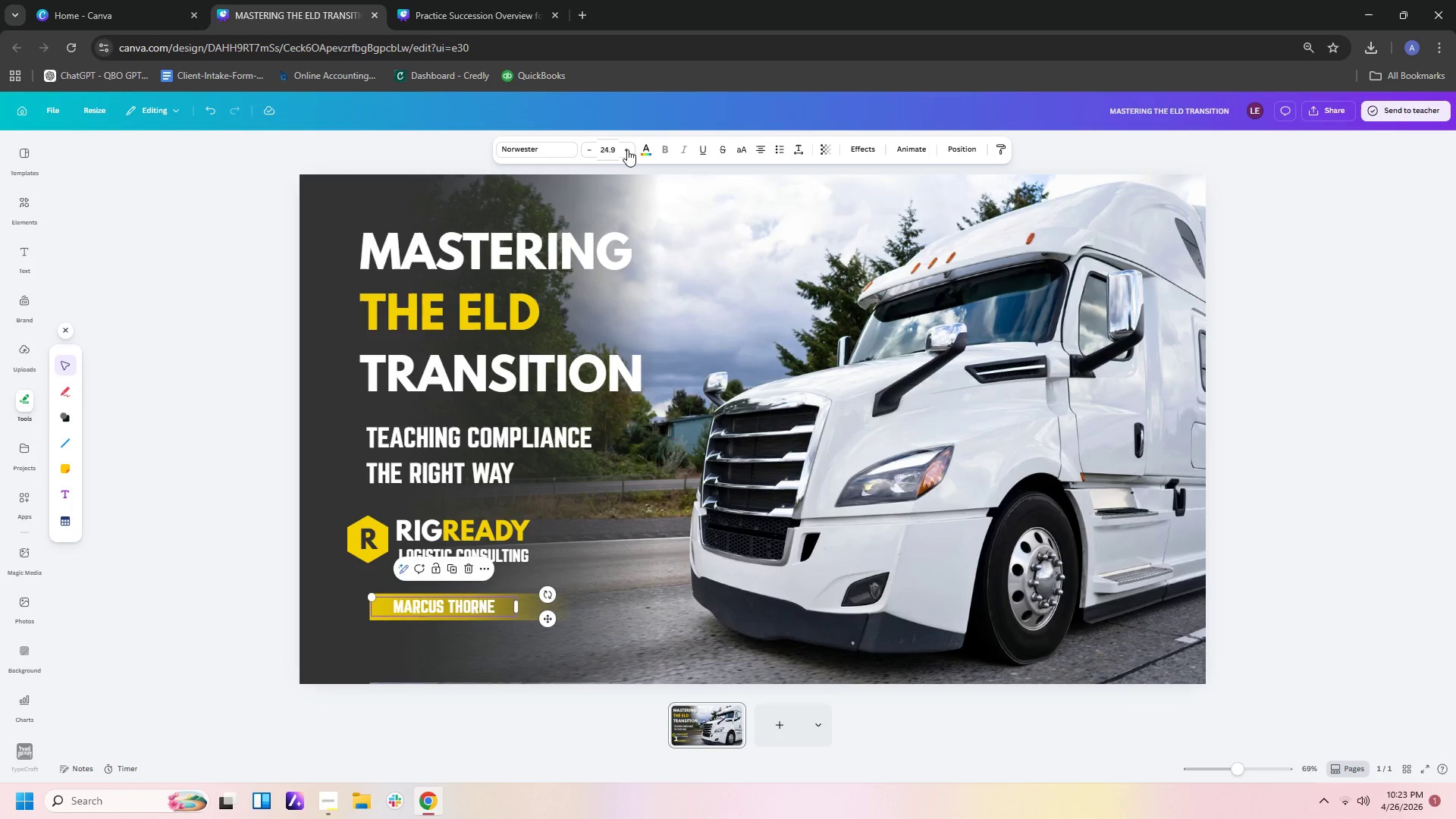 
left_click([643, 154])
 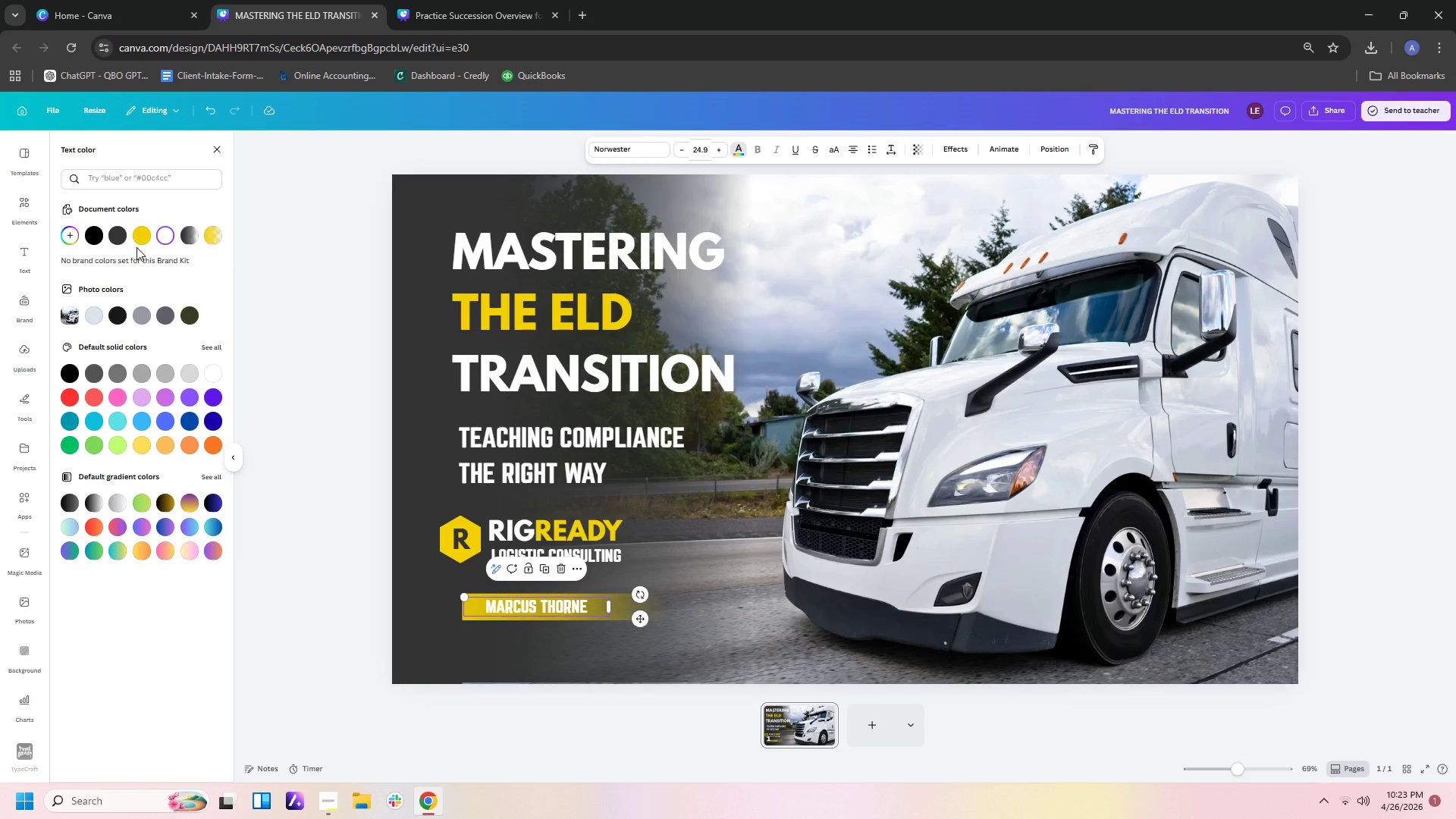 
left_click([119, 239])
 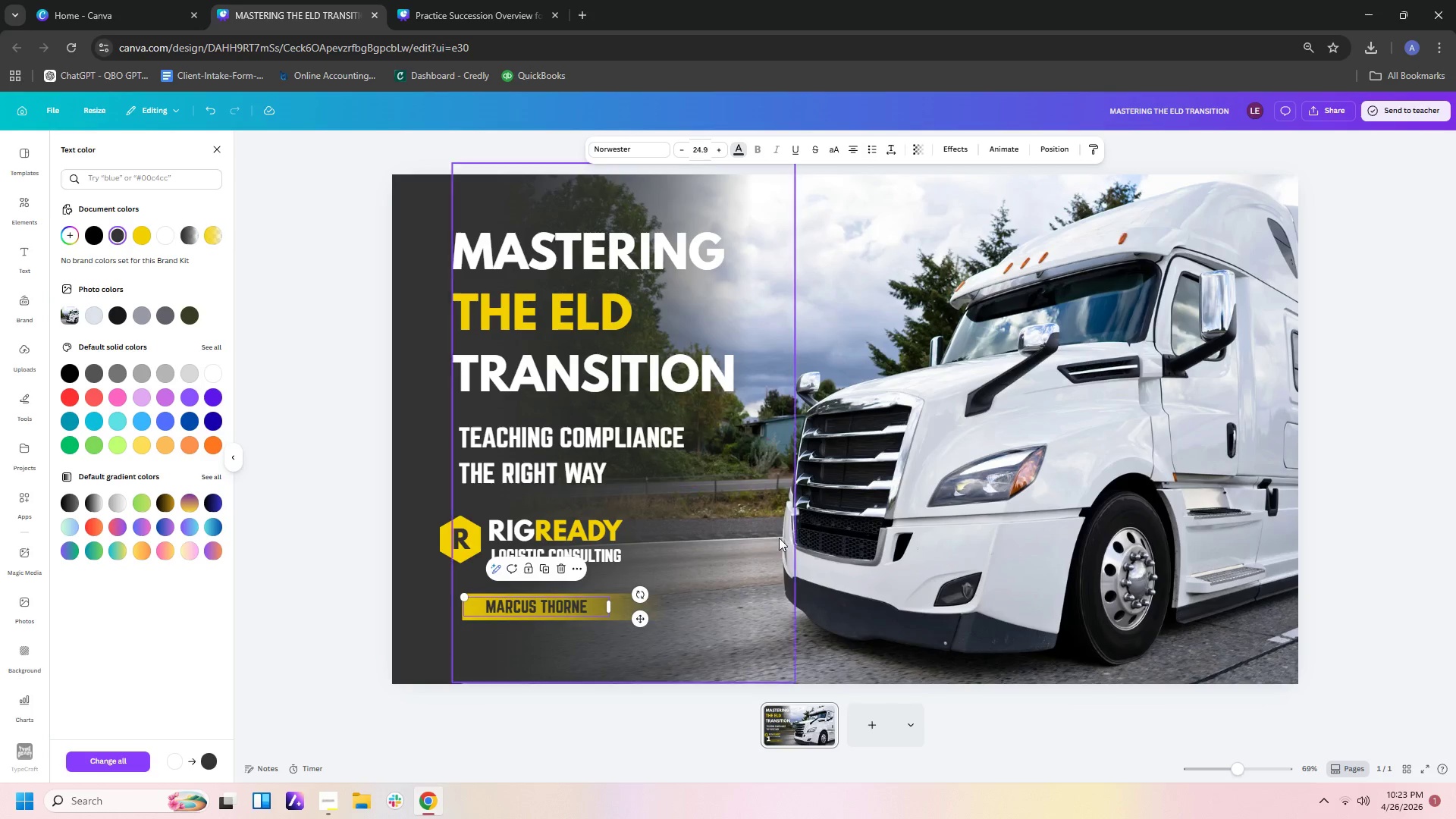 
left_click([787, 596])
 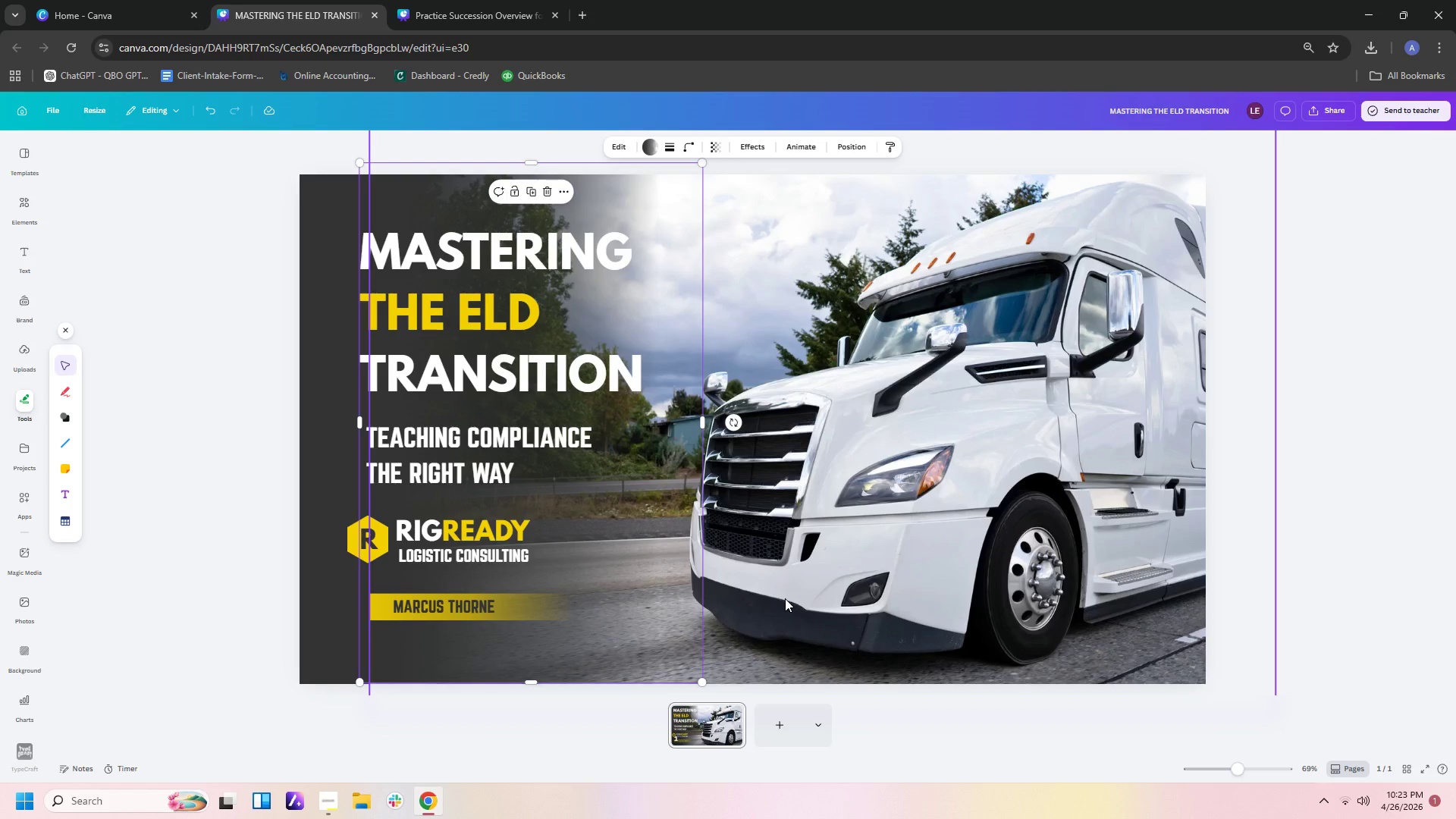 
left_click([785, 598])
 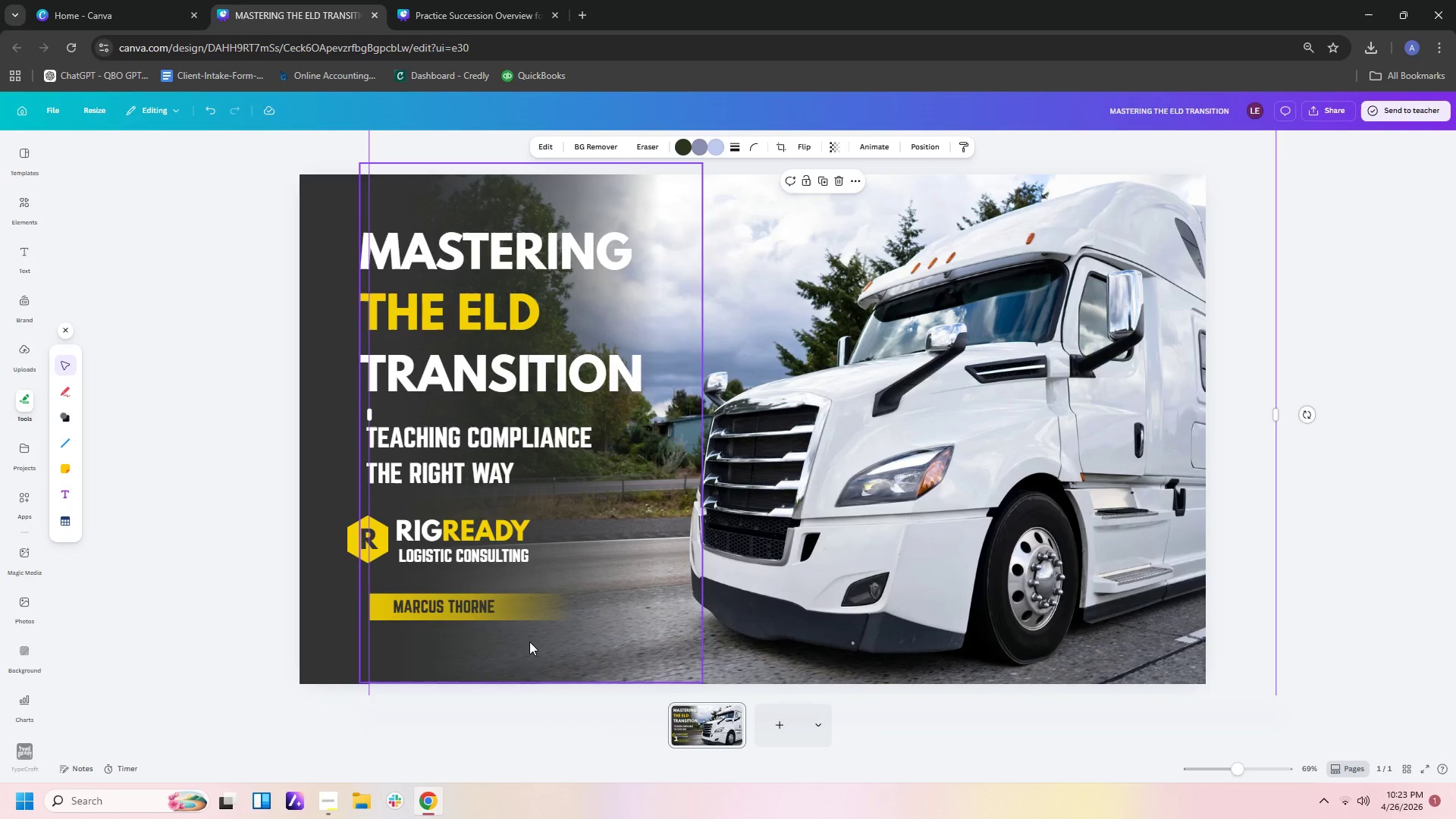 
left_click([494, 559])
 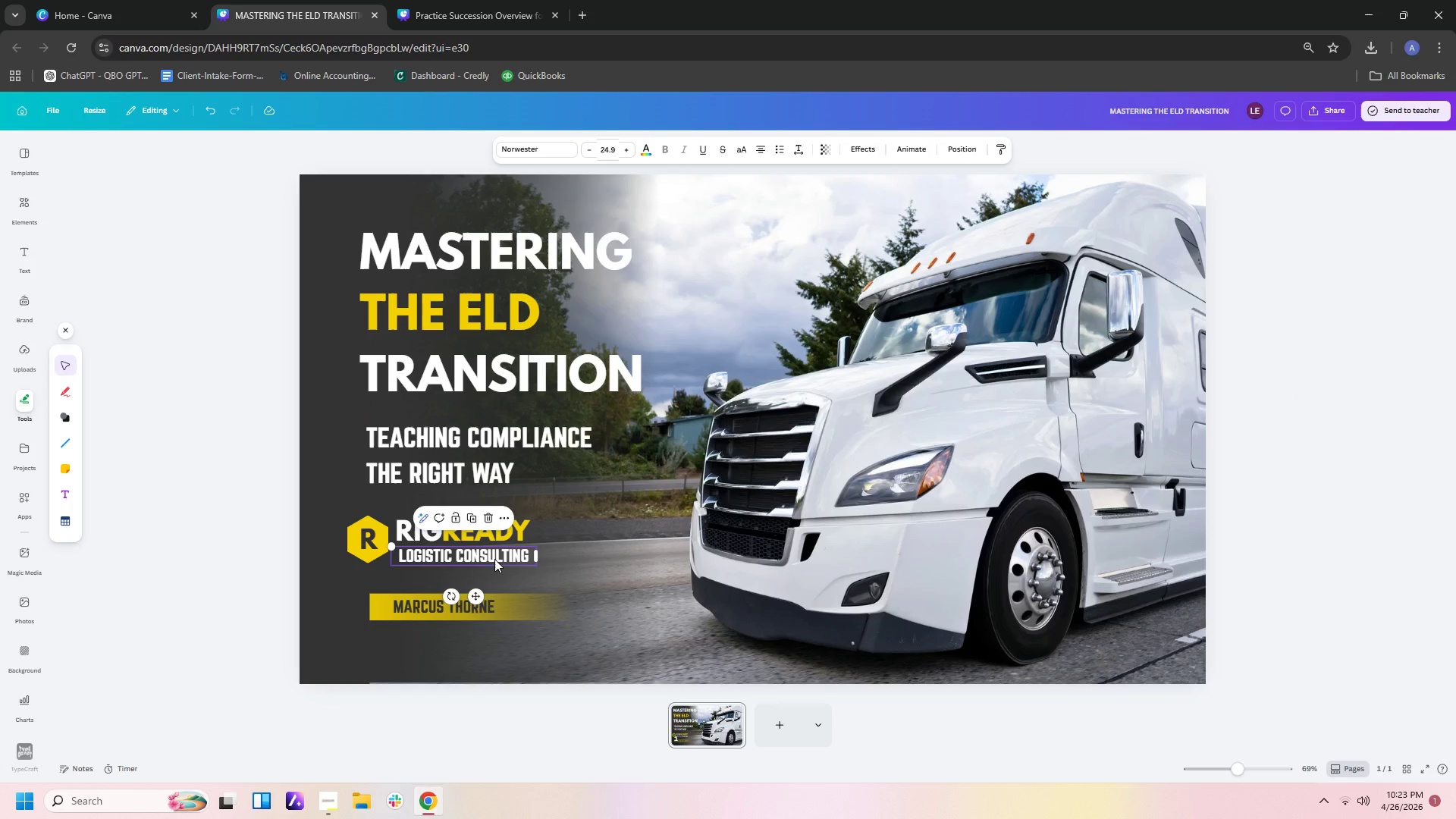 
key(Control+C)
 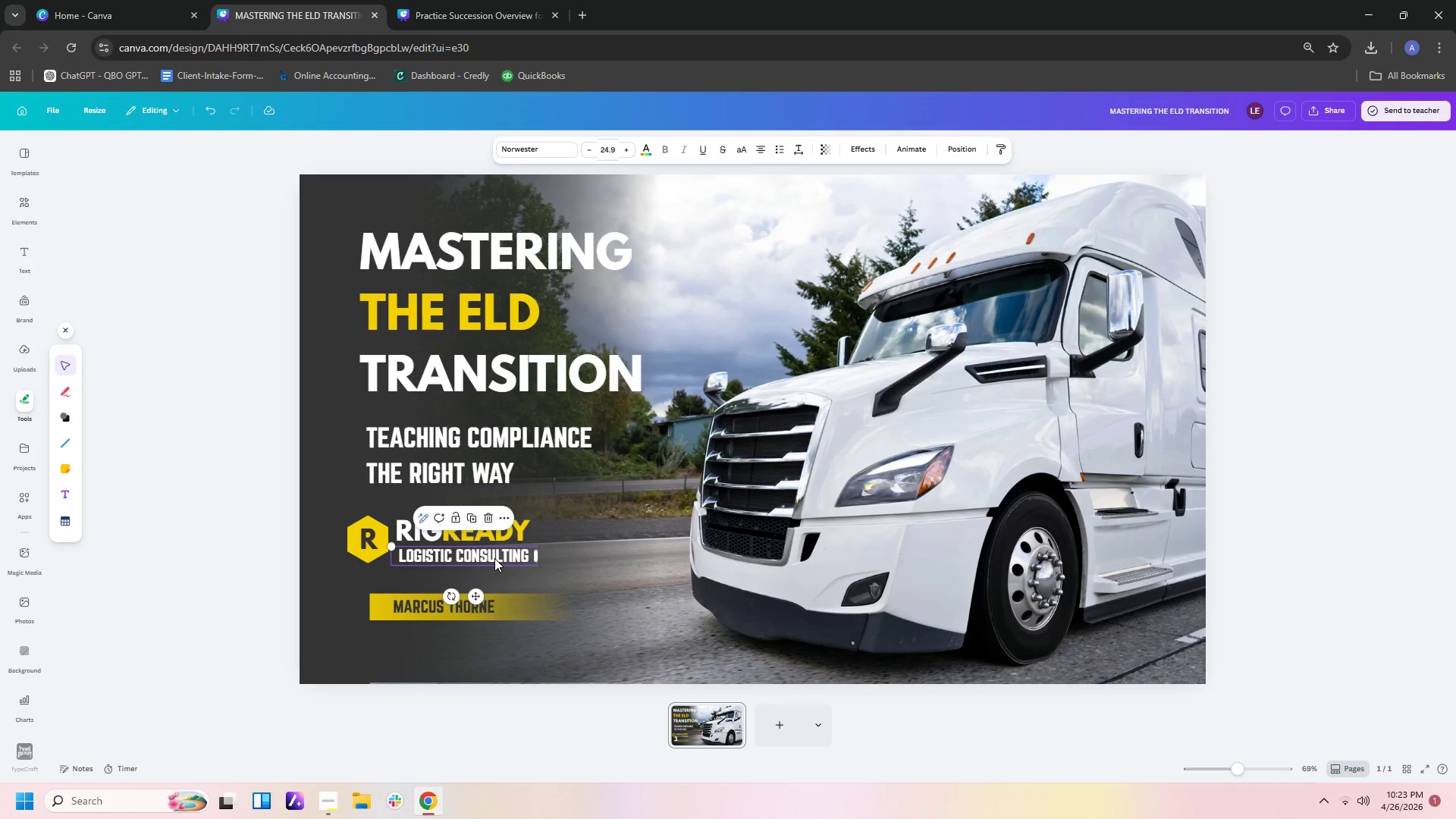 
key(Control+V)
 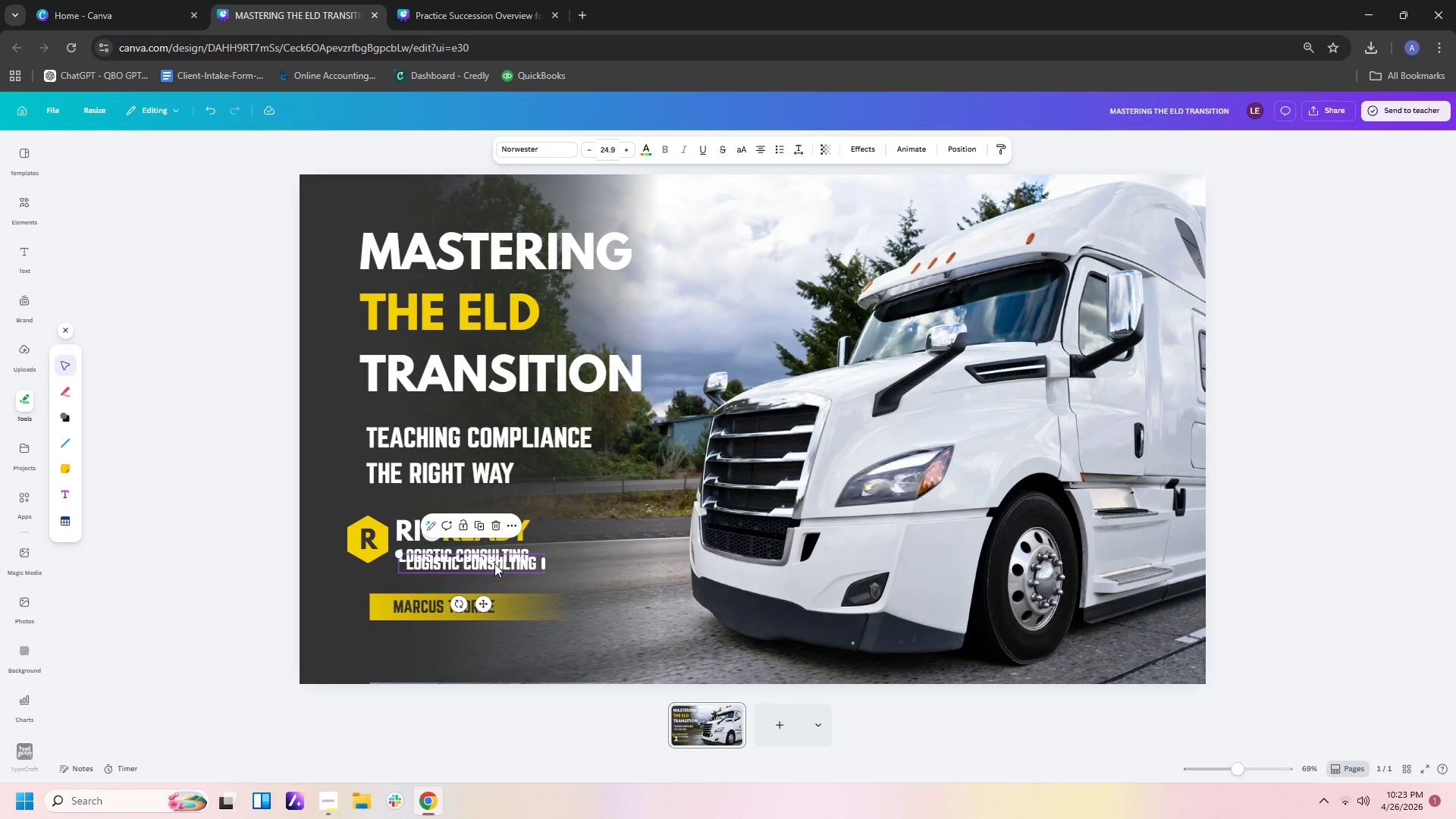 
left_click_drag(start_coordinate=[494, 564], to_coordinate=[480, 608])
 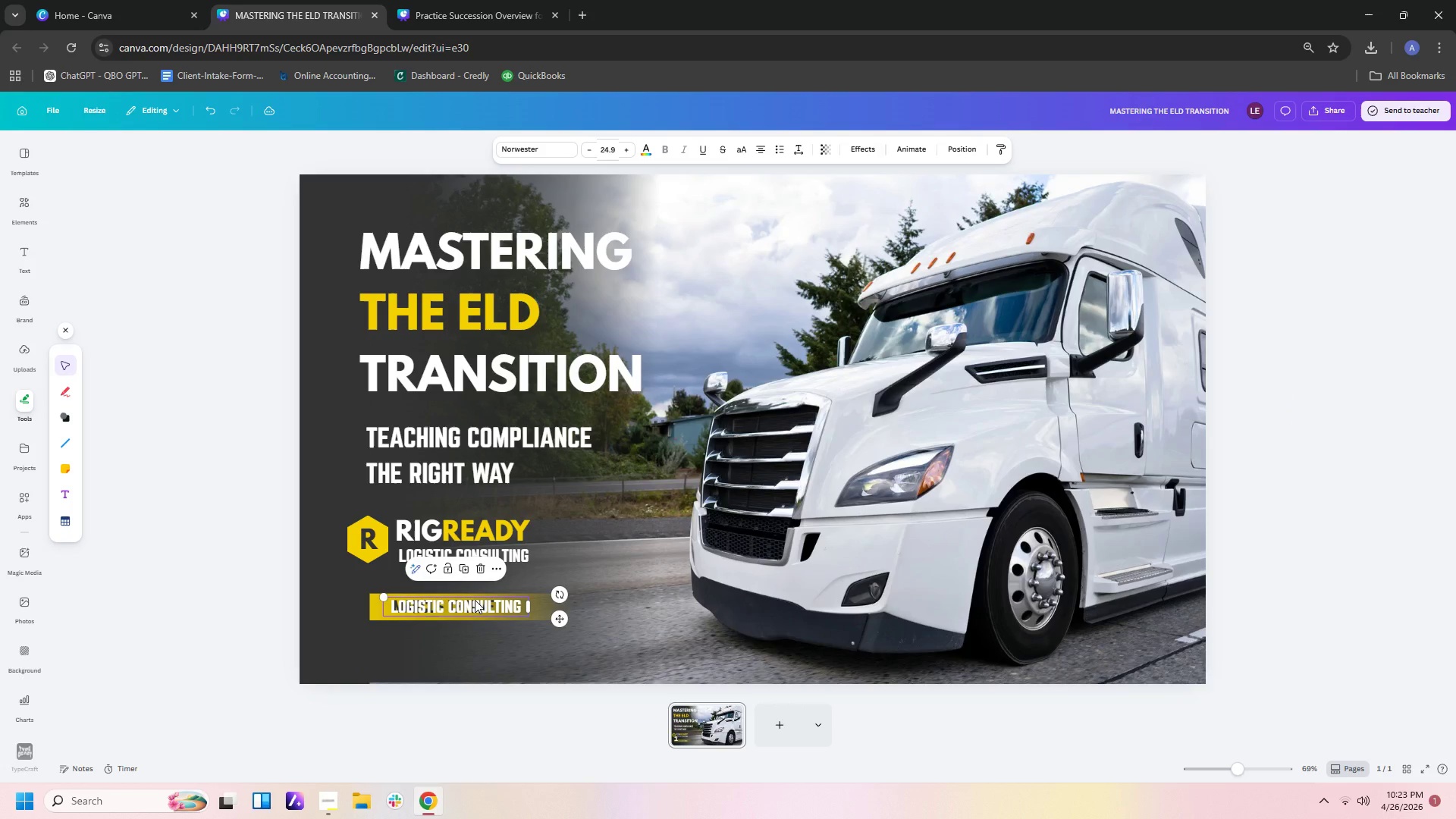 
left_click_drag(start_coordinate=[475, 600], to_coordinate=[472, 626])
 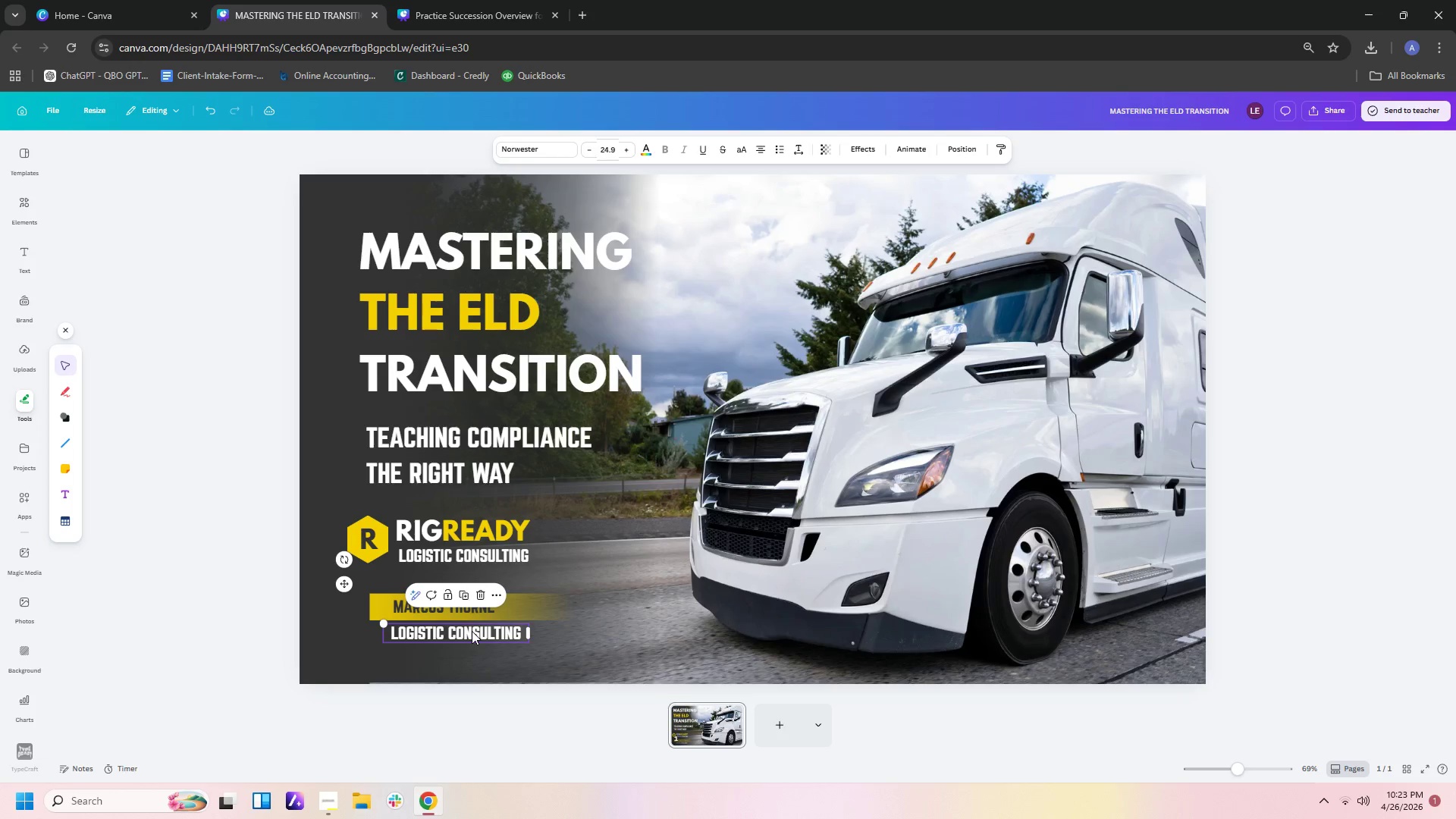 
double_click([472, 631])
 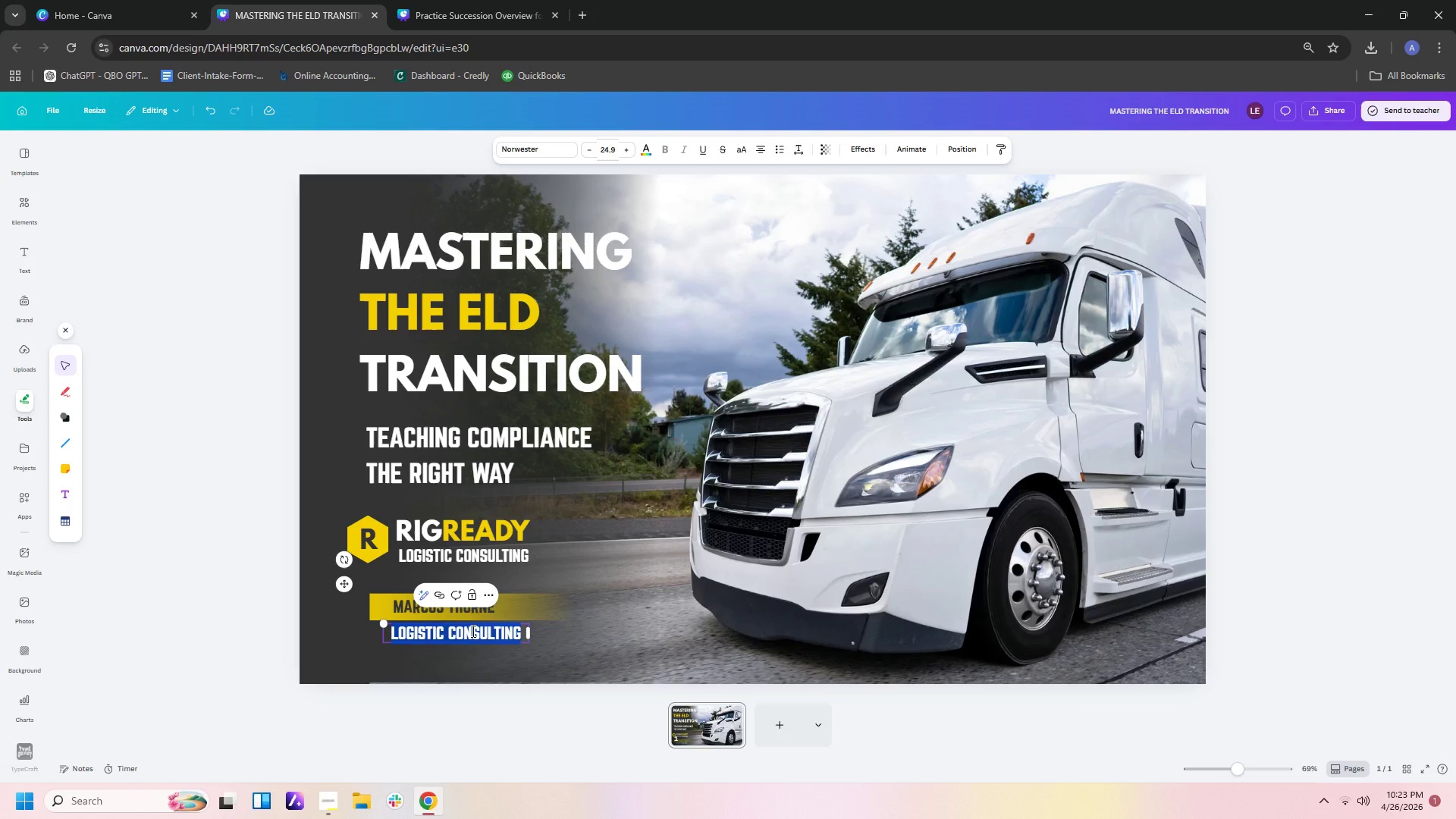 
type(Con)
key(Backspace)
key(Backspace)
key(Backspace)
type(consultant & curriculum developer)
 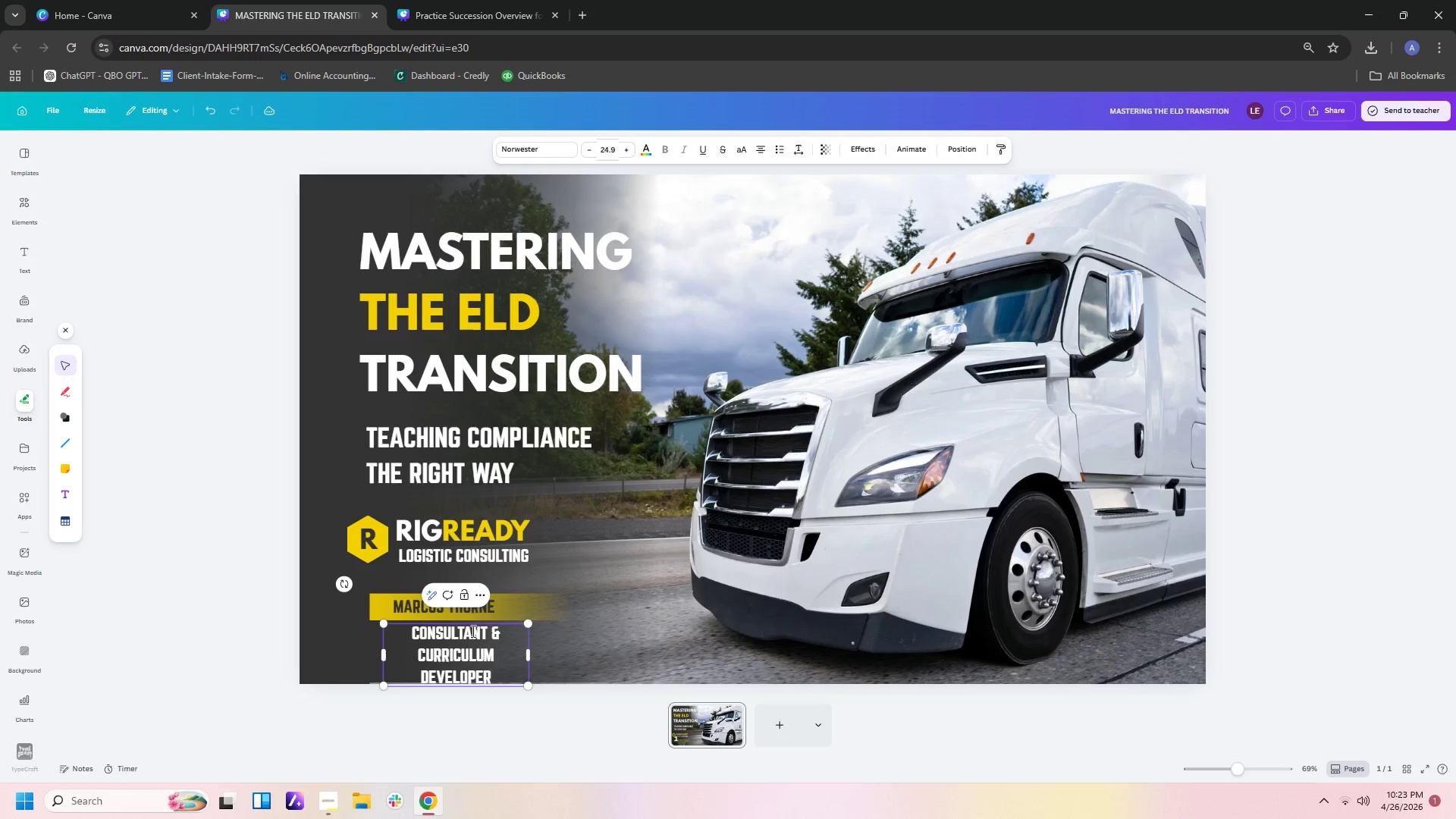 
left_click_drag(start_coordinate=[529, 654], to_coordinate=[638, 648])
 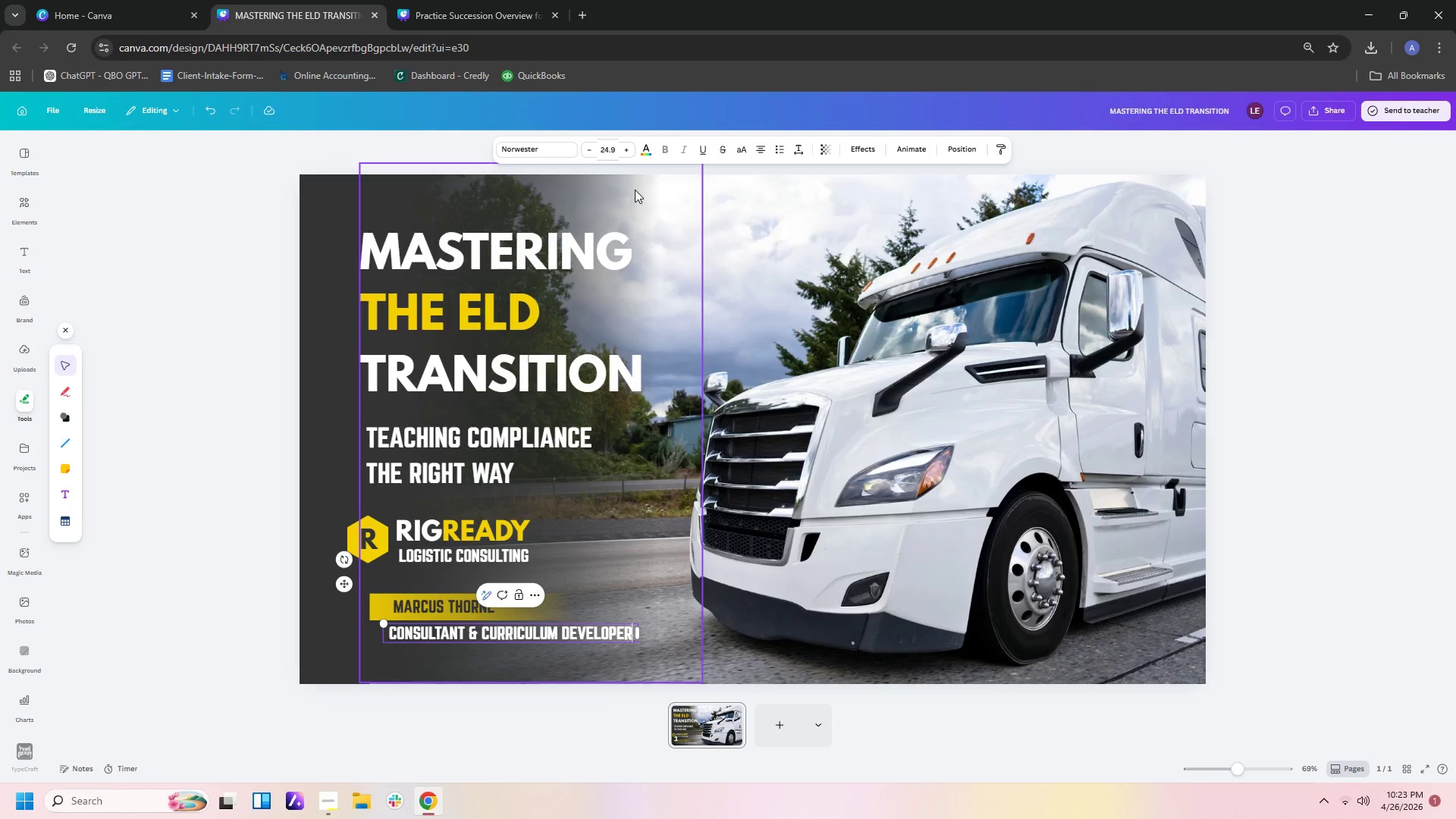 
left_click([616, 155])
 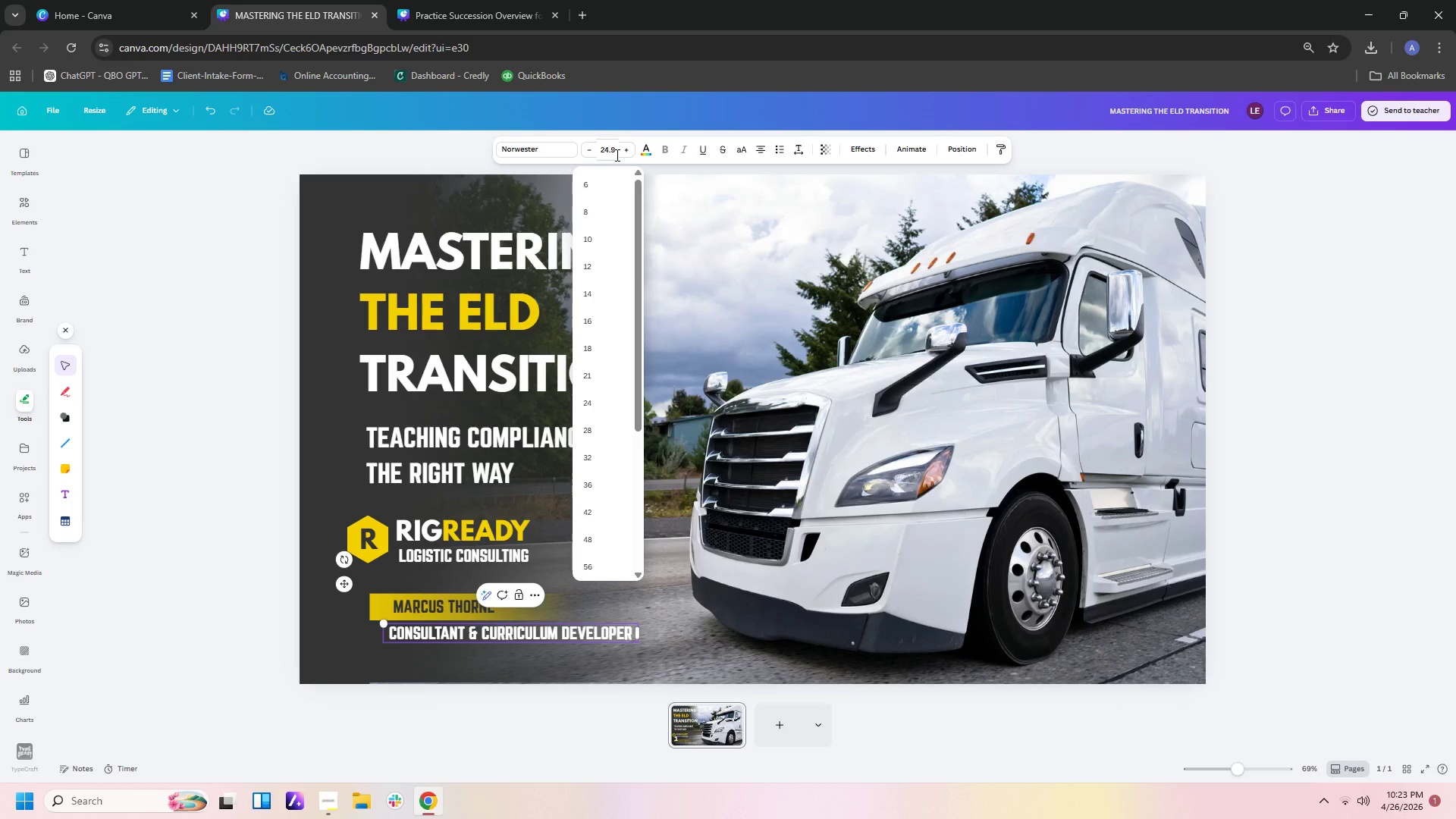 
key(Backspace)
 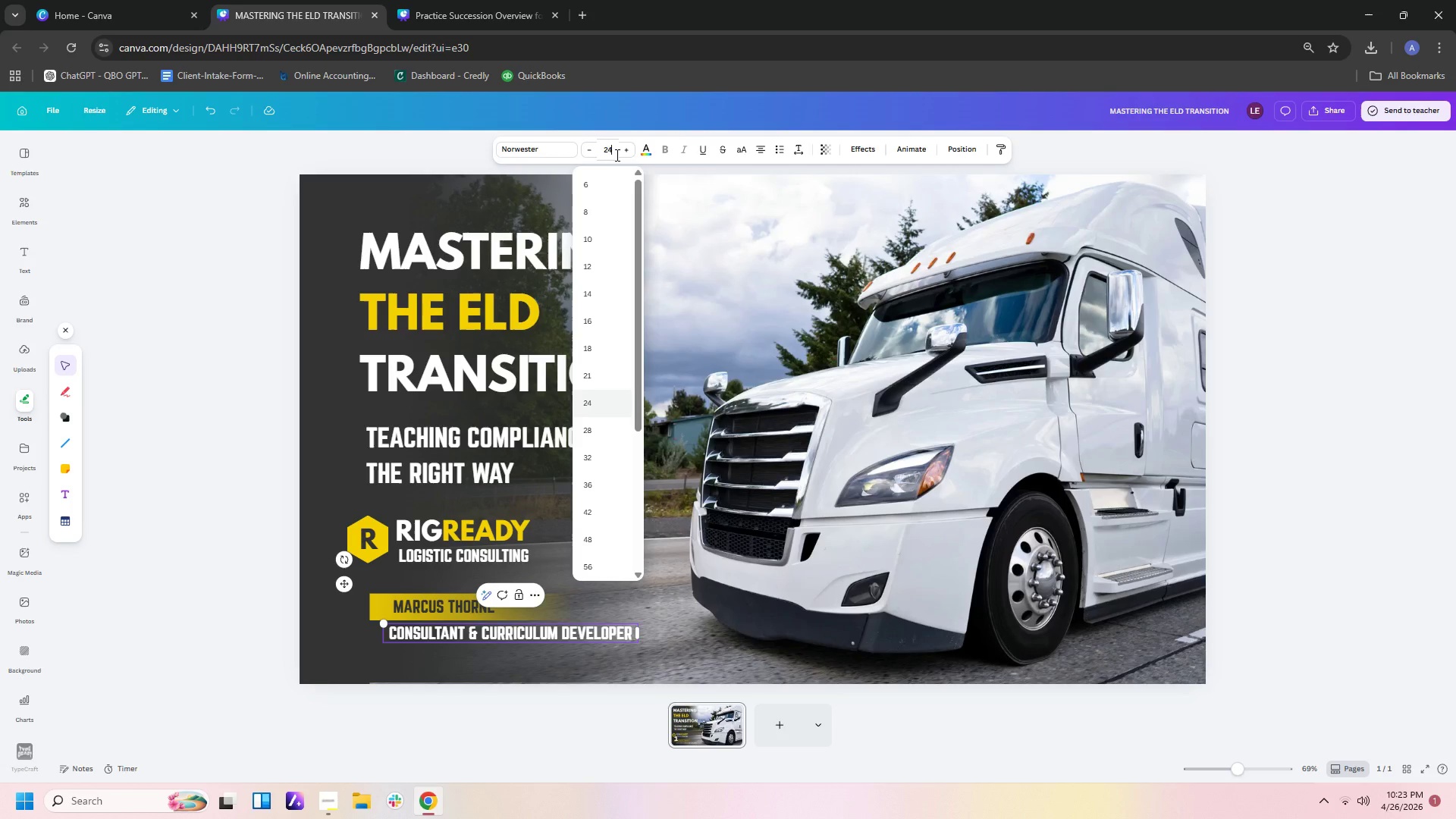 
key(Backspace)
 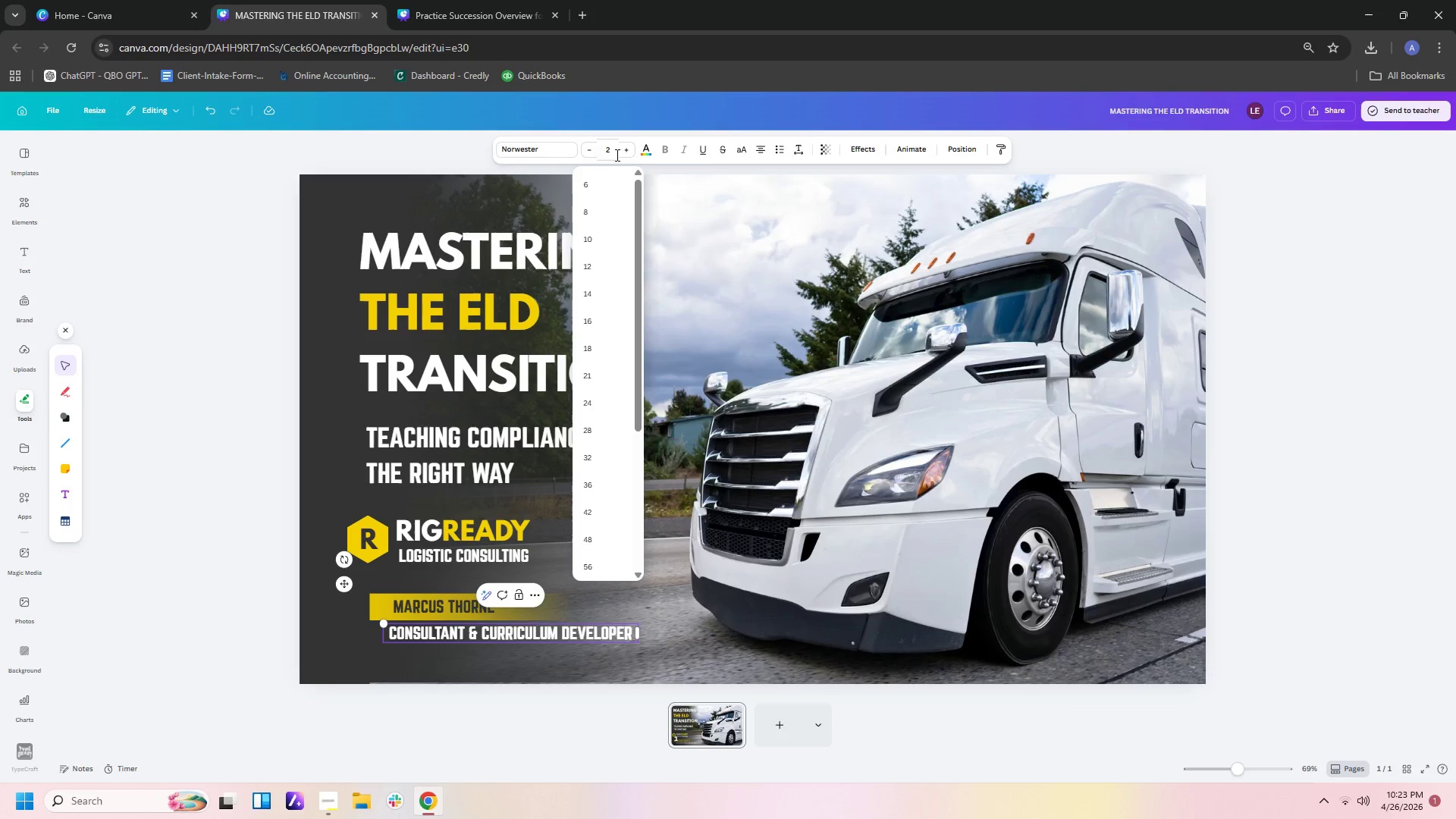 
key(Backspace)
 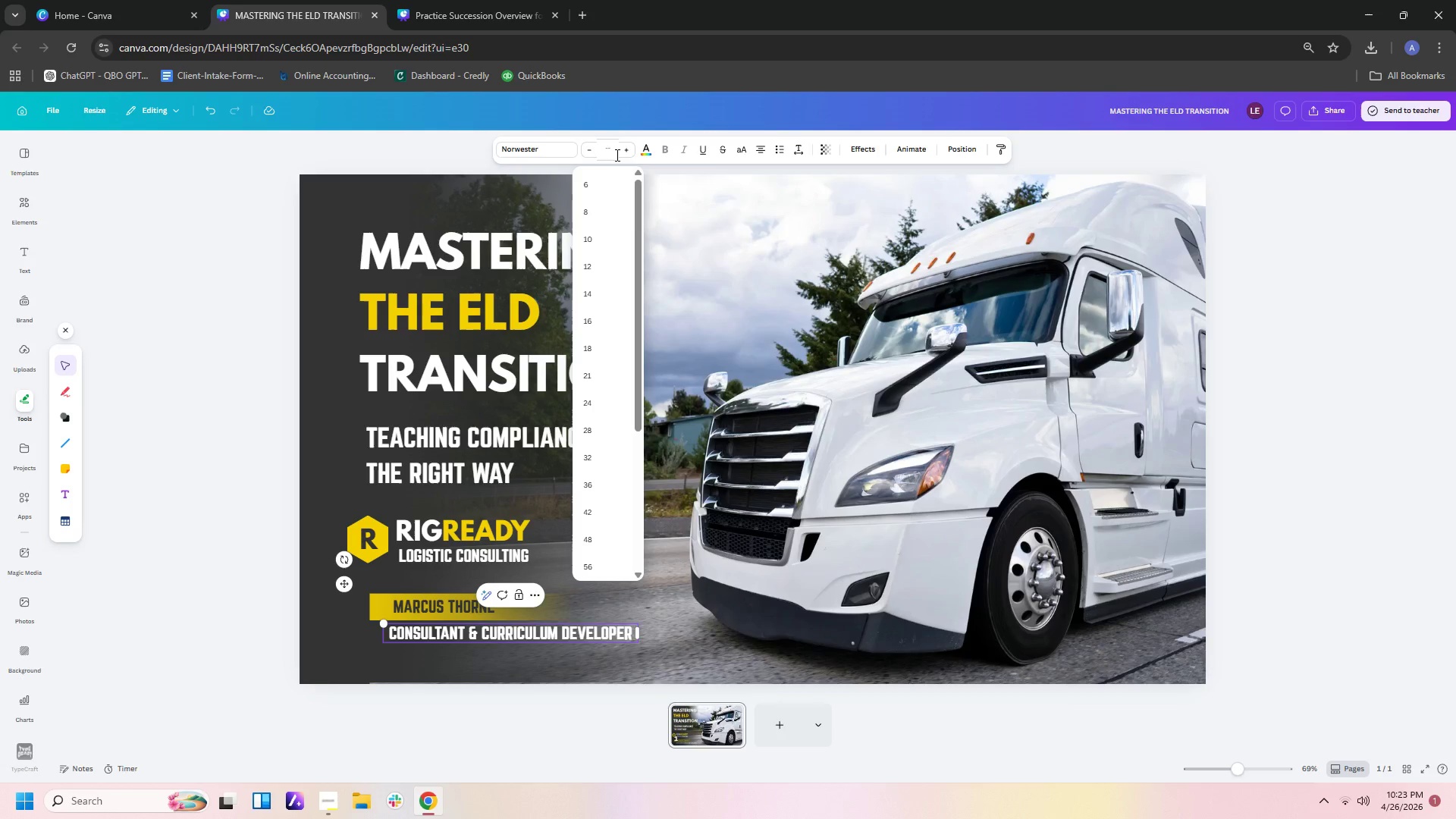 
key(Backspace)
 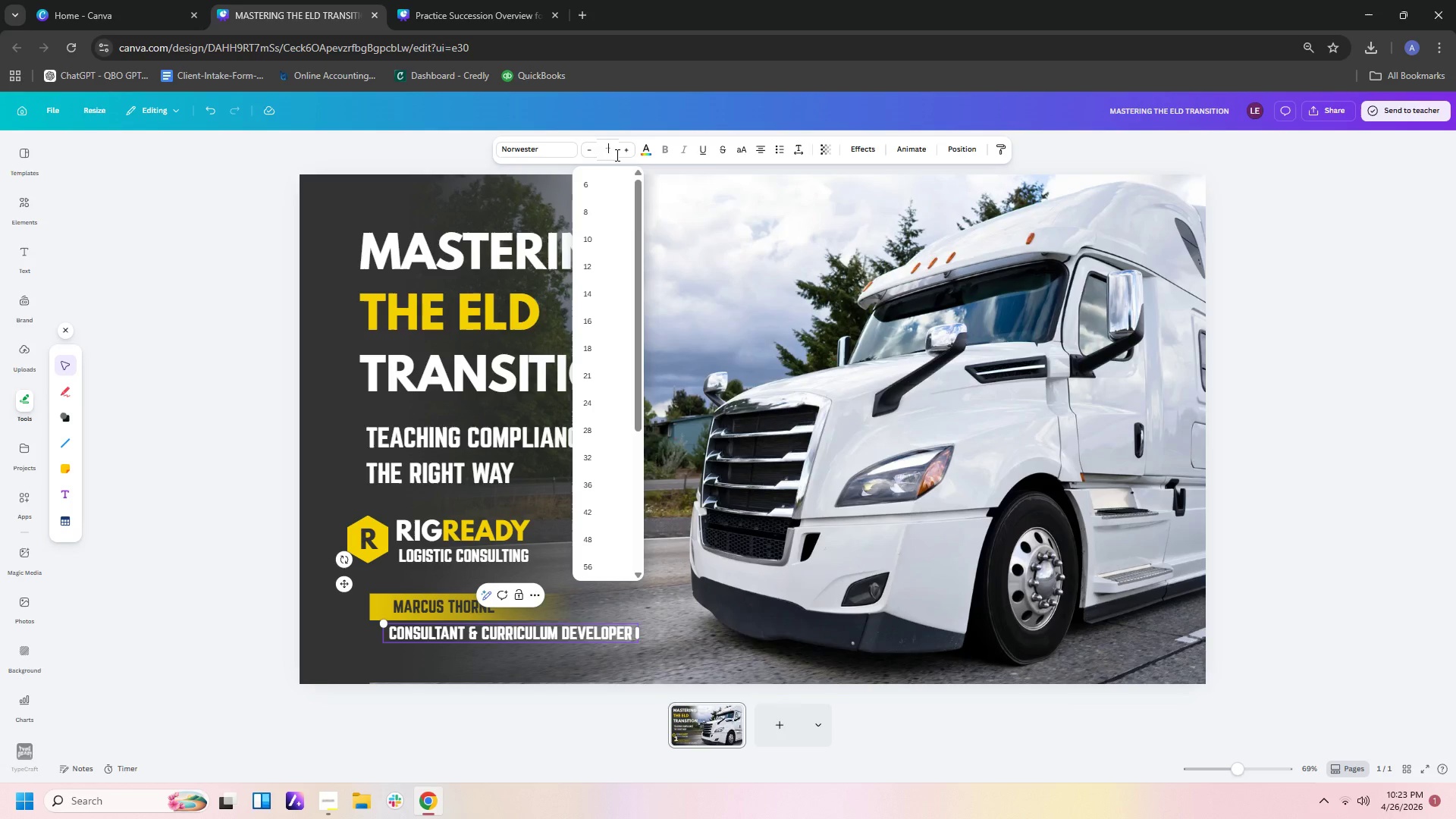 
key(Numpad2)
 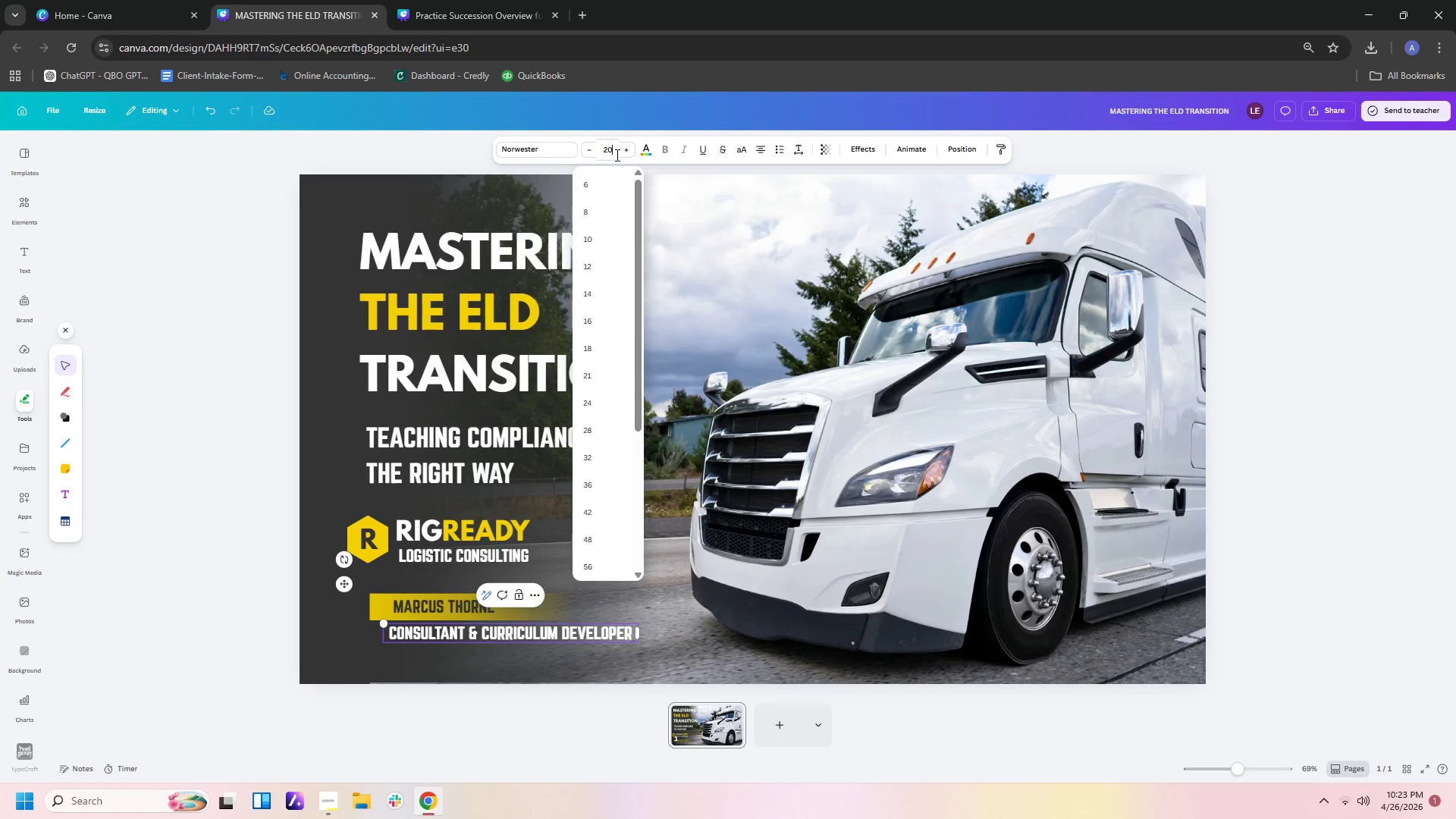 
key(Numpad0)
 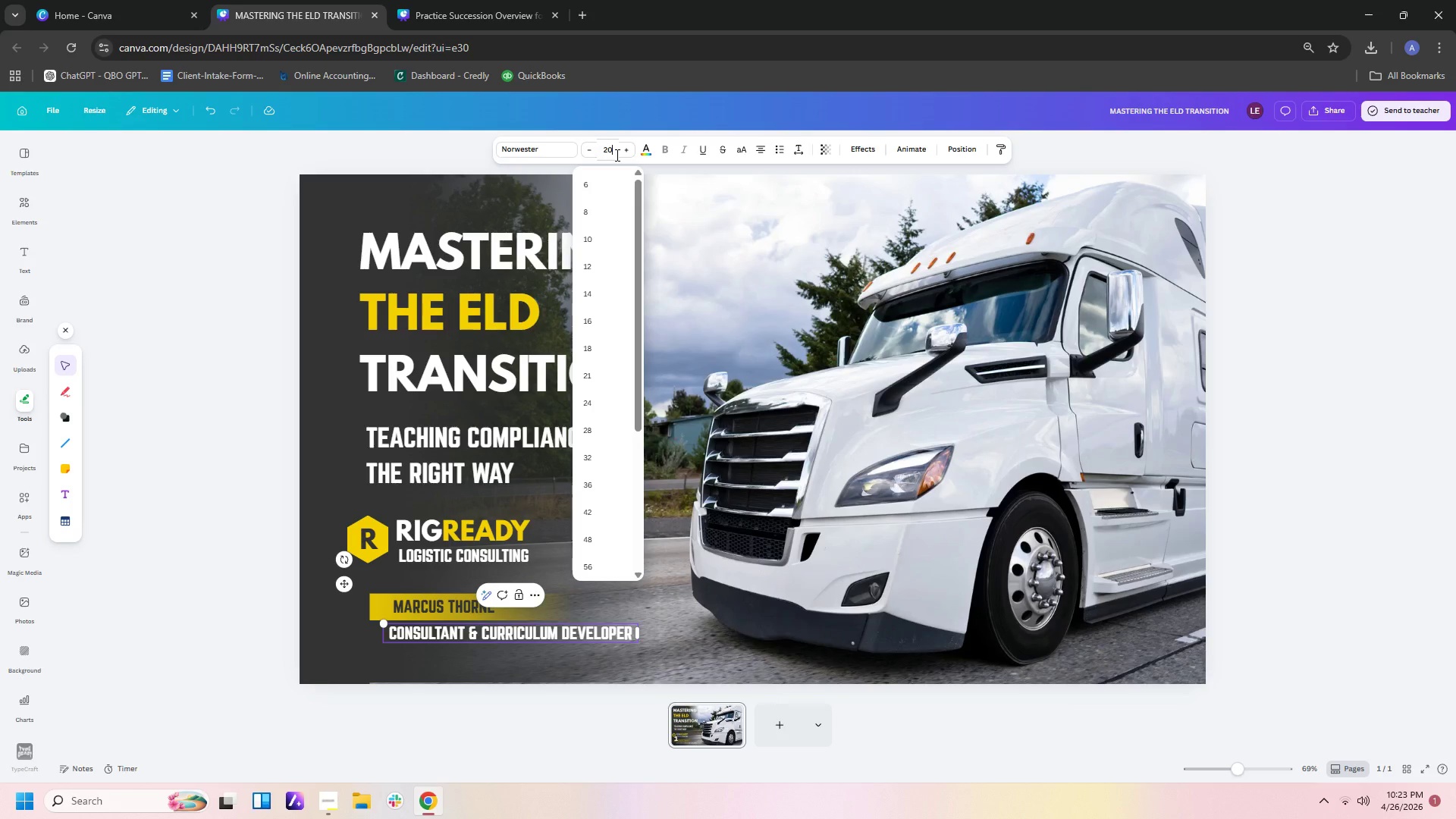 
key(Enter)
 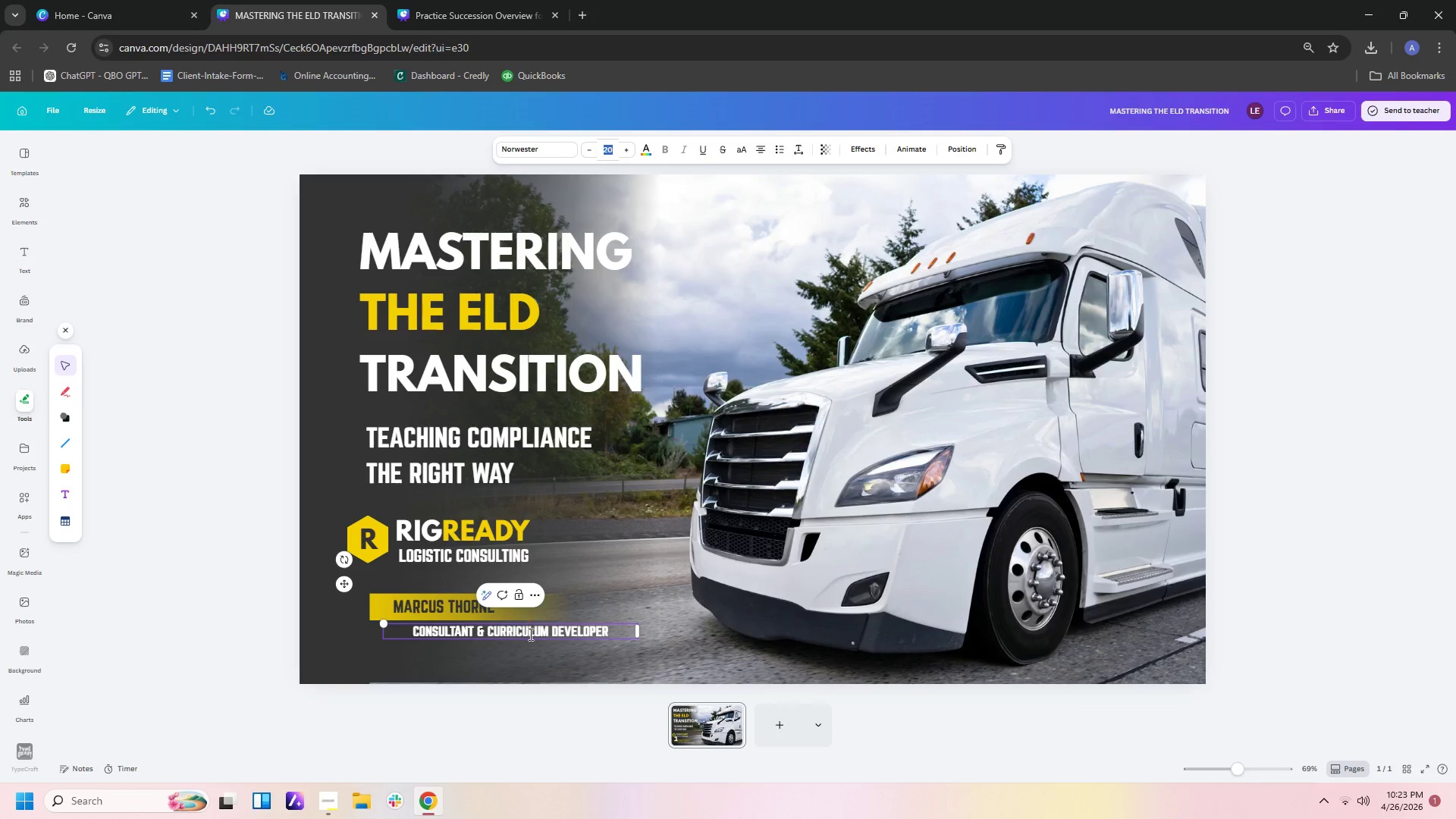 
left_click_drag(start_coordinate=[556, 629], to_coordinate=[534, 631])
 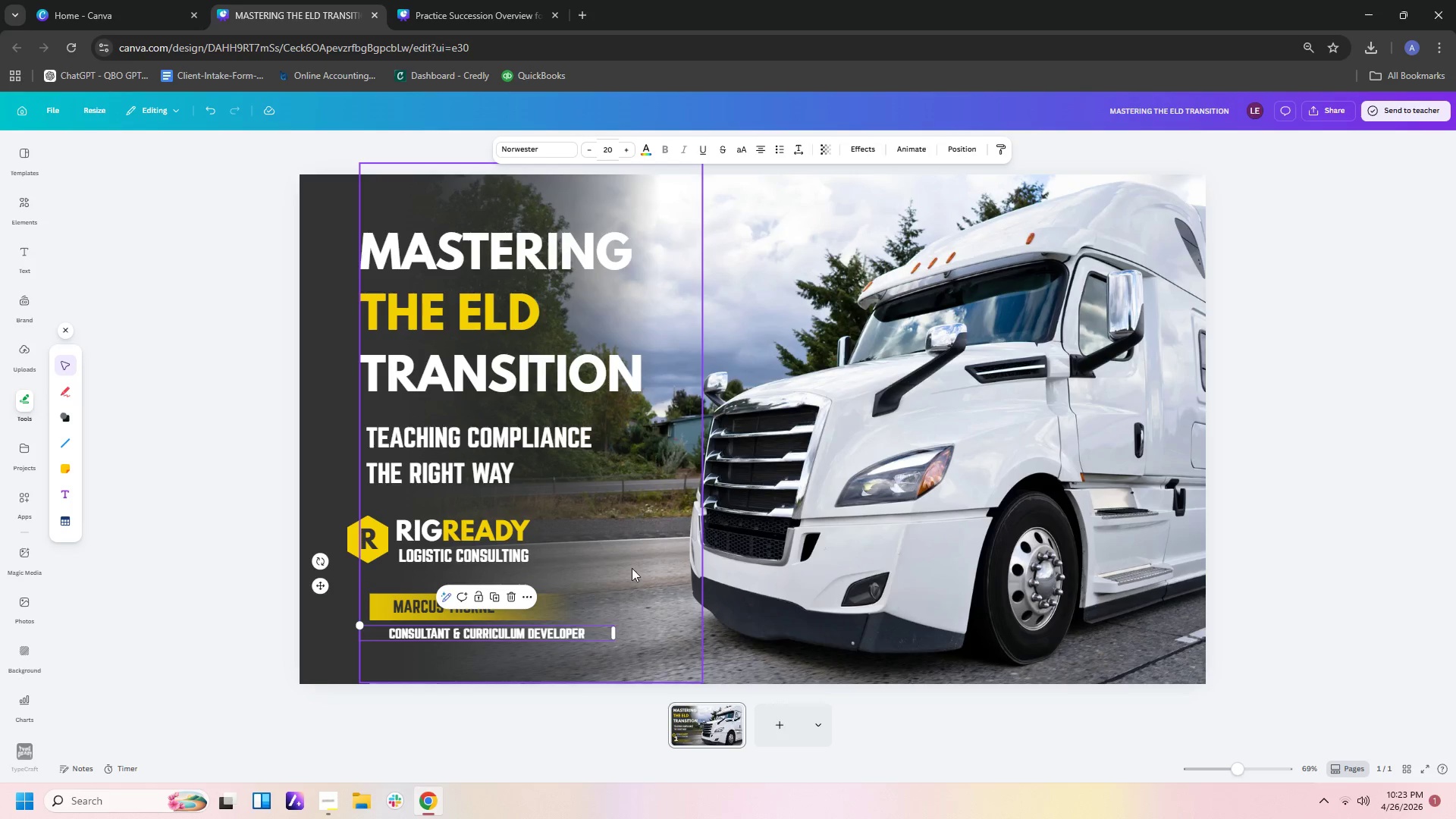 
left_click([591, 648])
 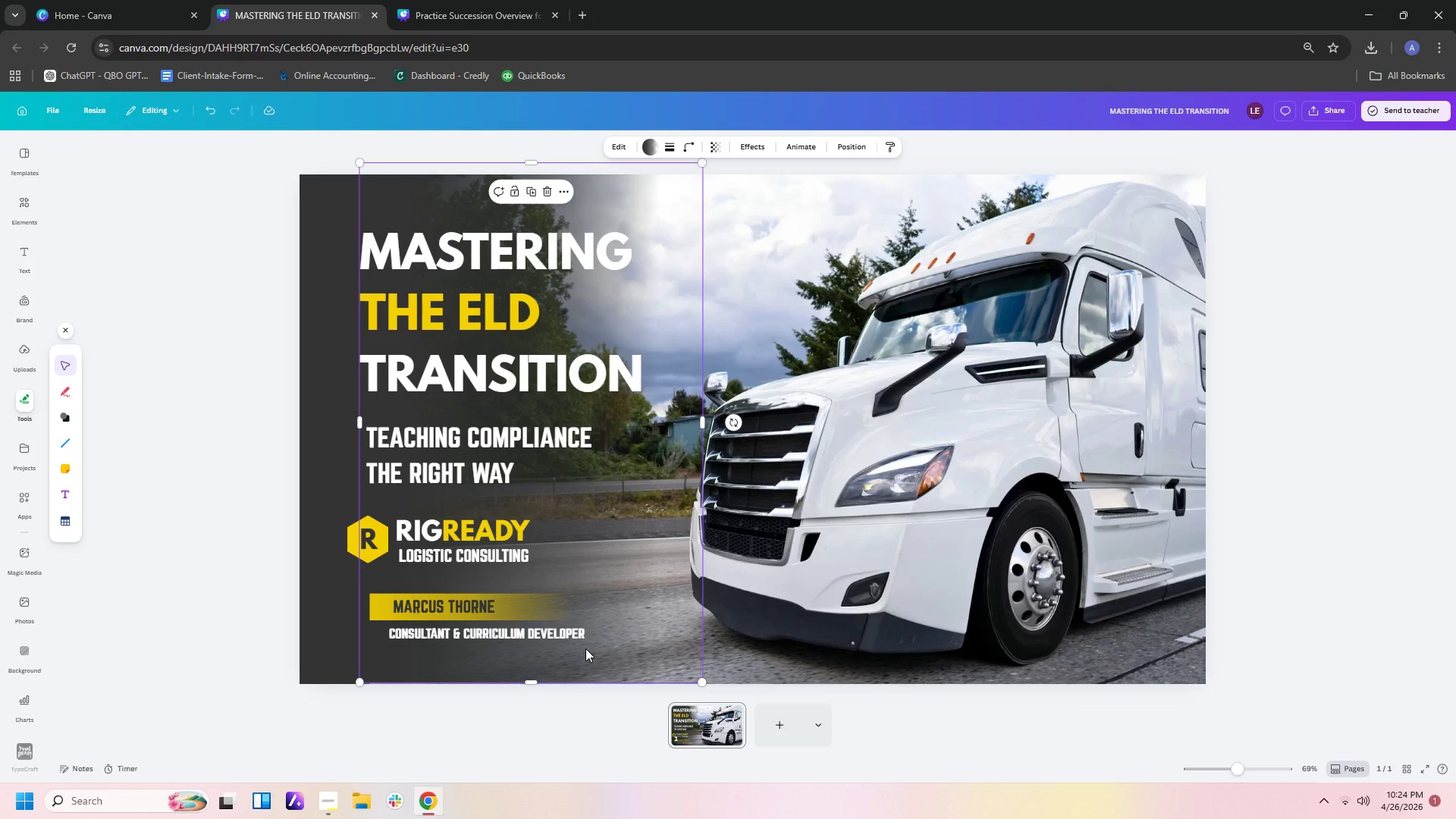 
wait(15.2)
 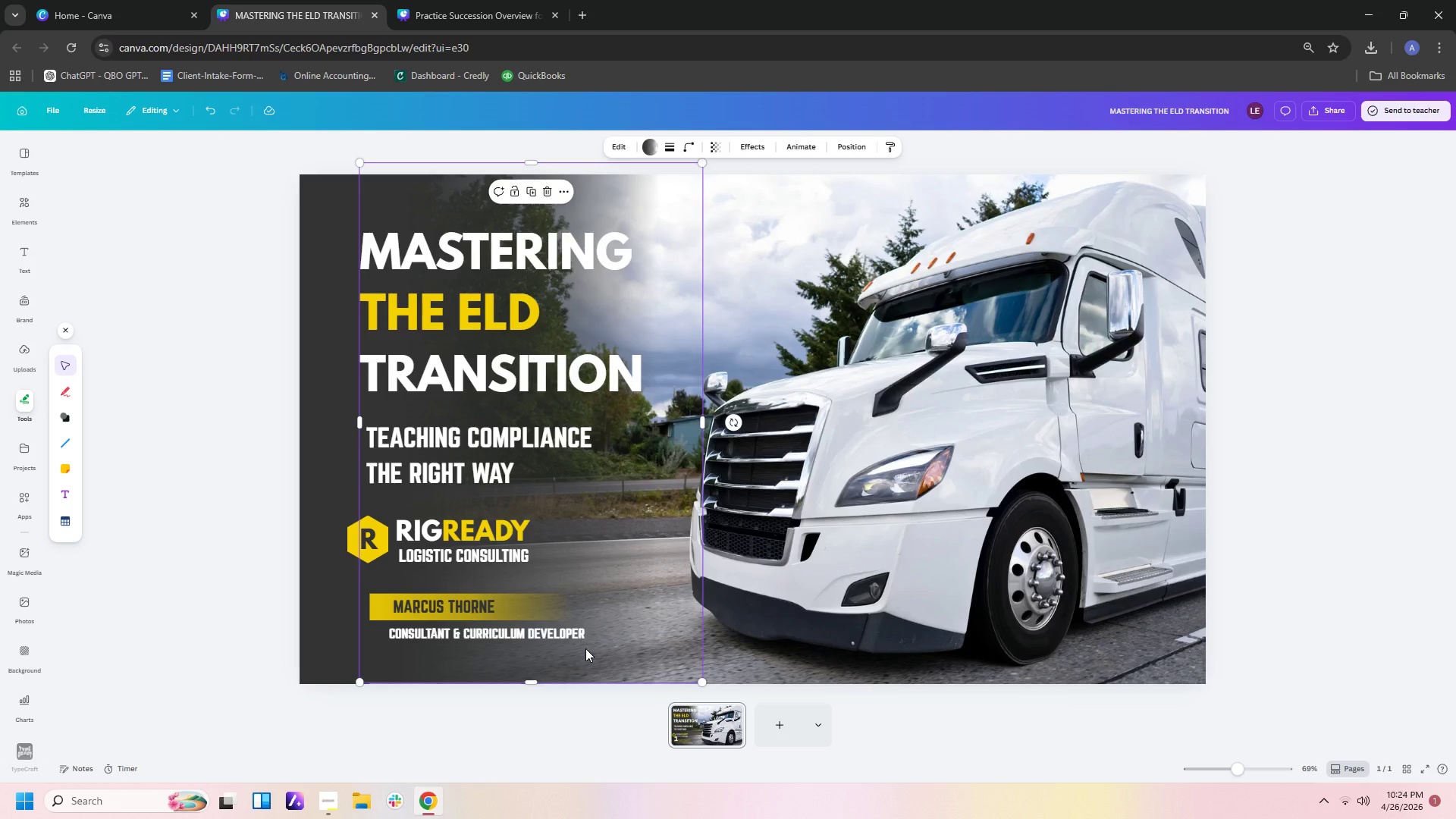 
left_click_drag(start_coordinate=[433, 604], to_coordinate=[422, 604])
 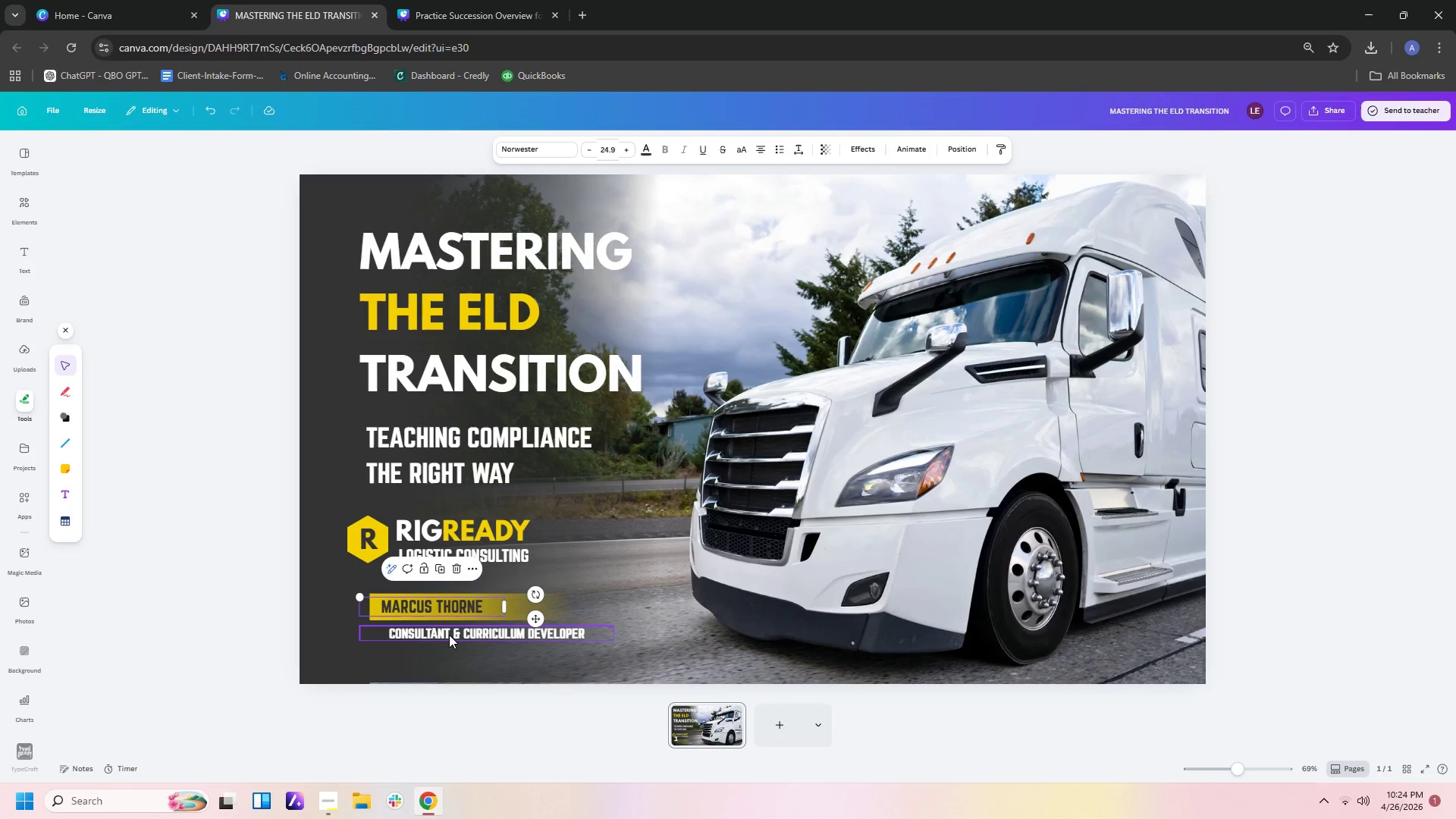 
left_click_drag(start_coordinate=[449, 633], to_coordinate=[440, 630])
 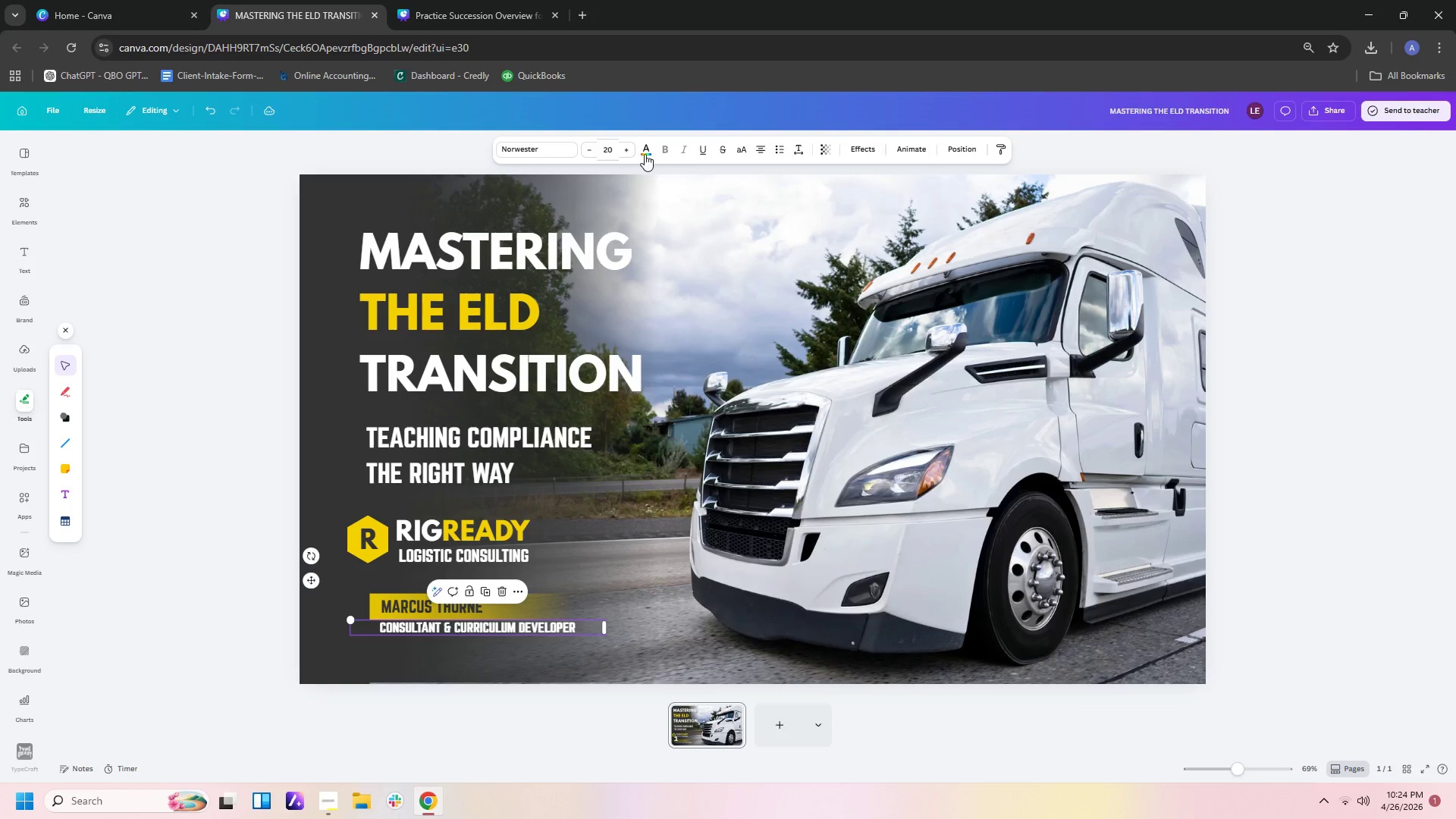 
left_click([629, 149])
 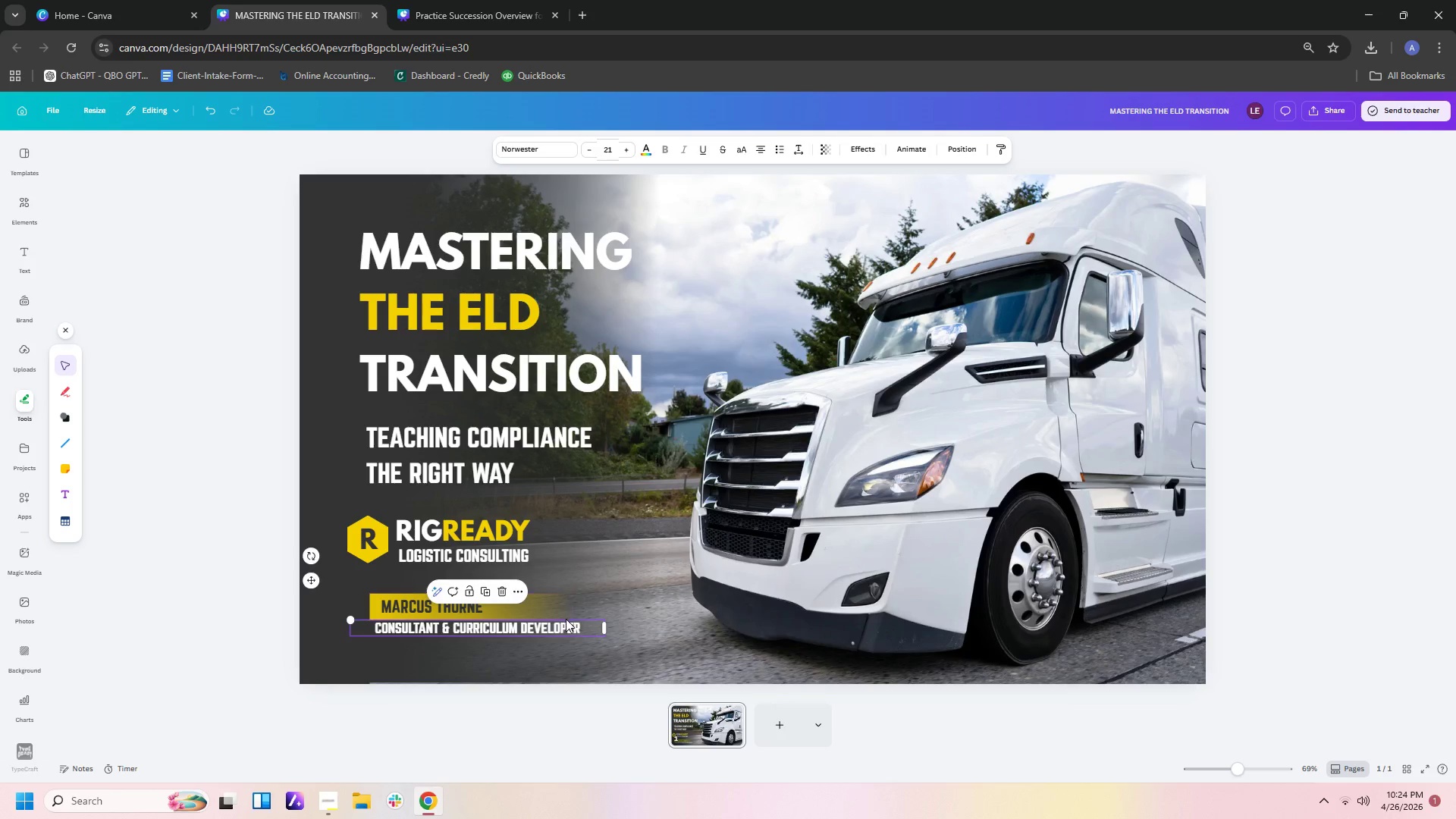 
left_click_drag(start_coordinate=[559, 629], to_coordinate=[566, 634])
 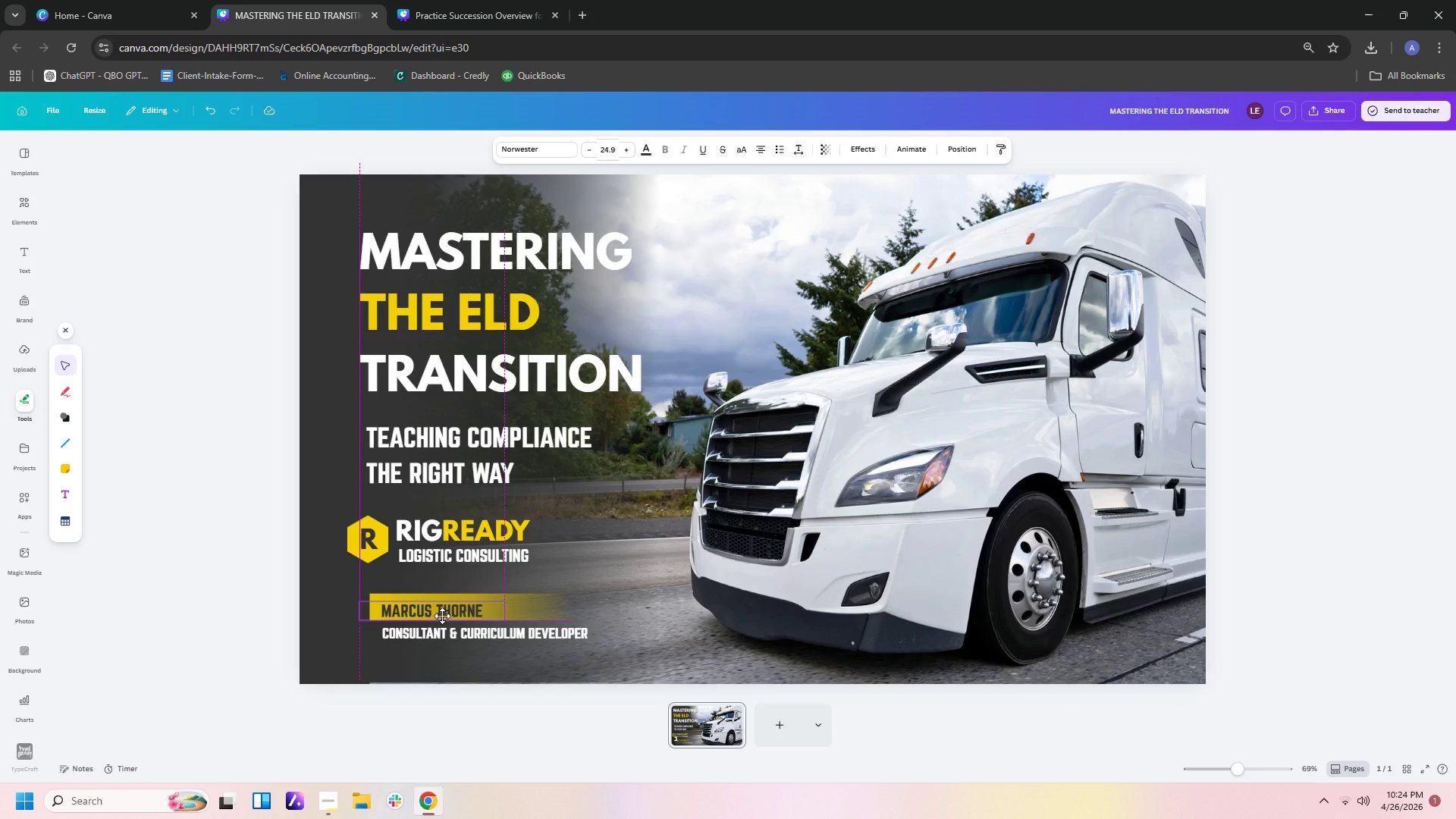 
wait(7.36)
 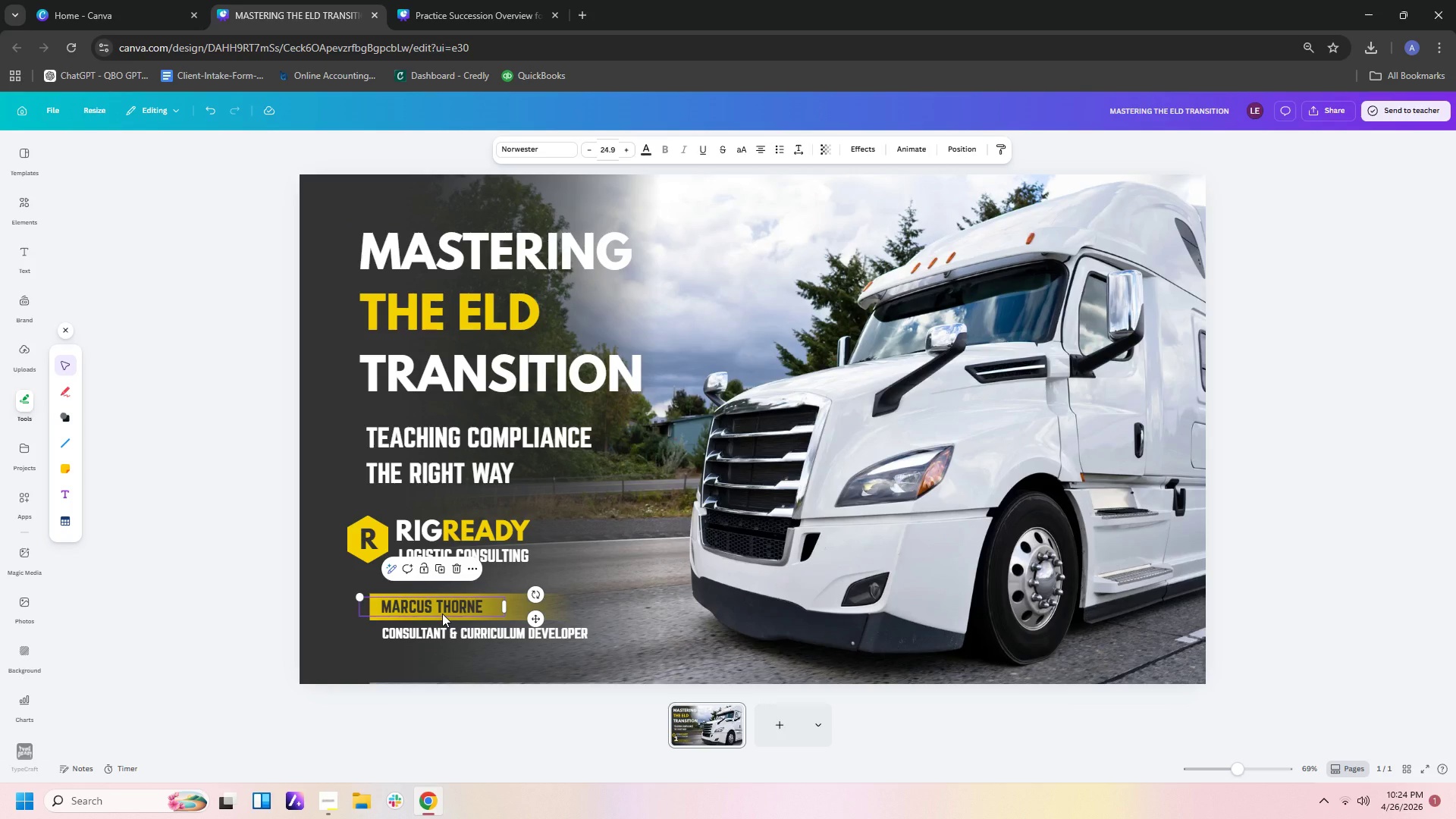 
left_click([667, 601])
 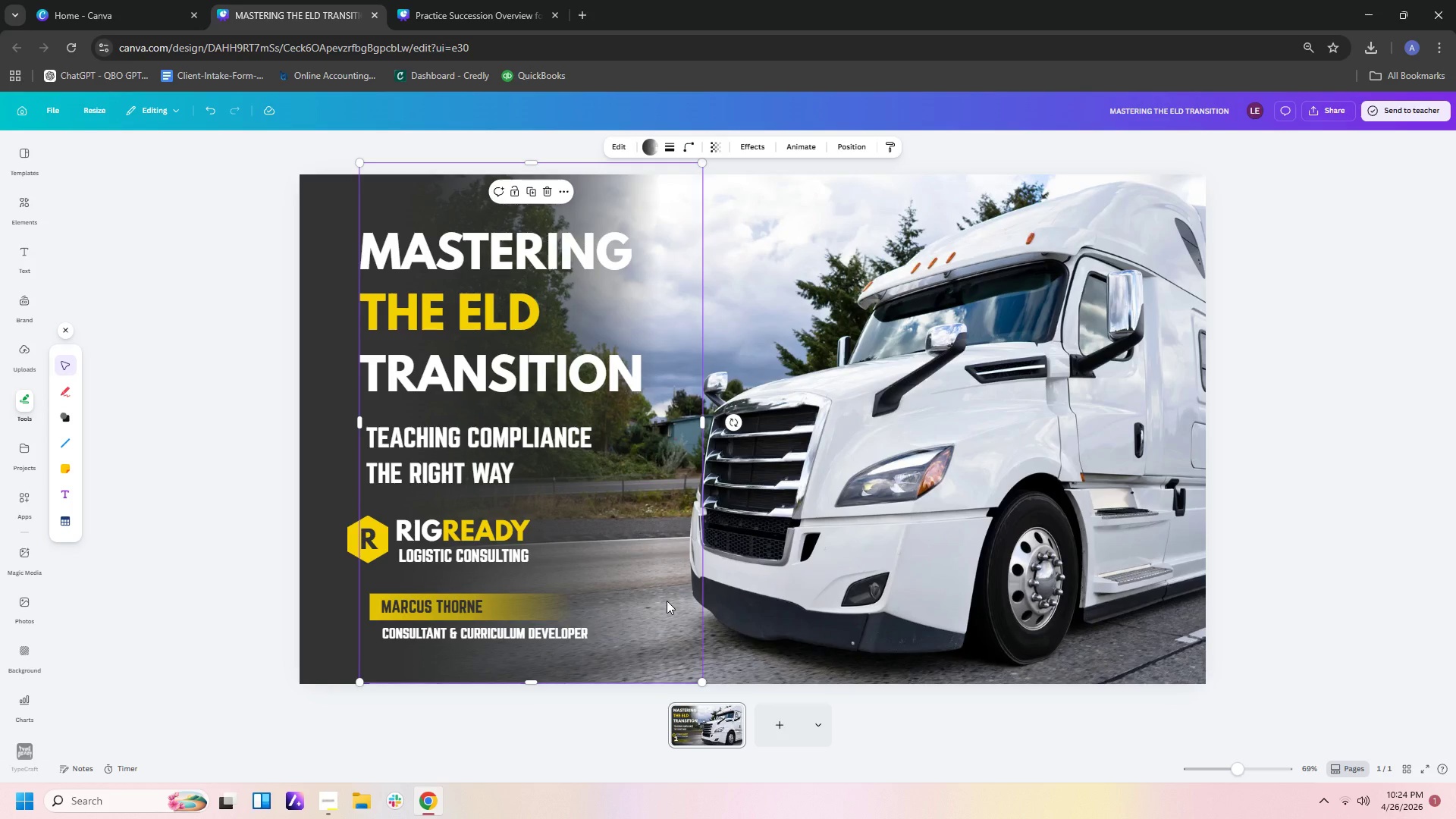 
wait(21.95)
 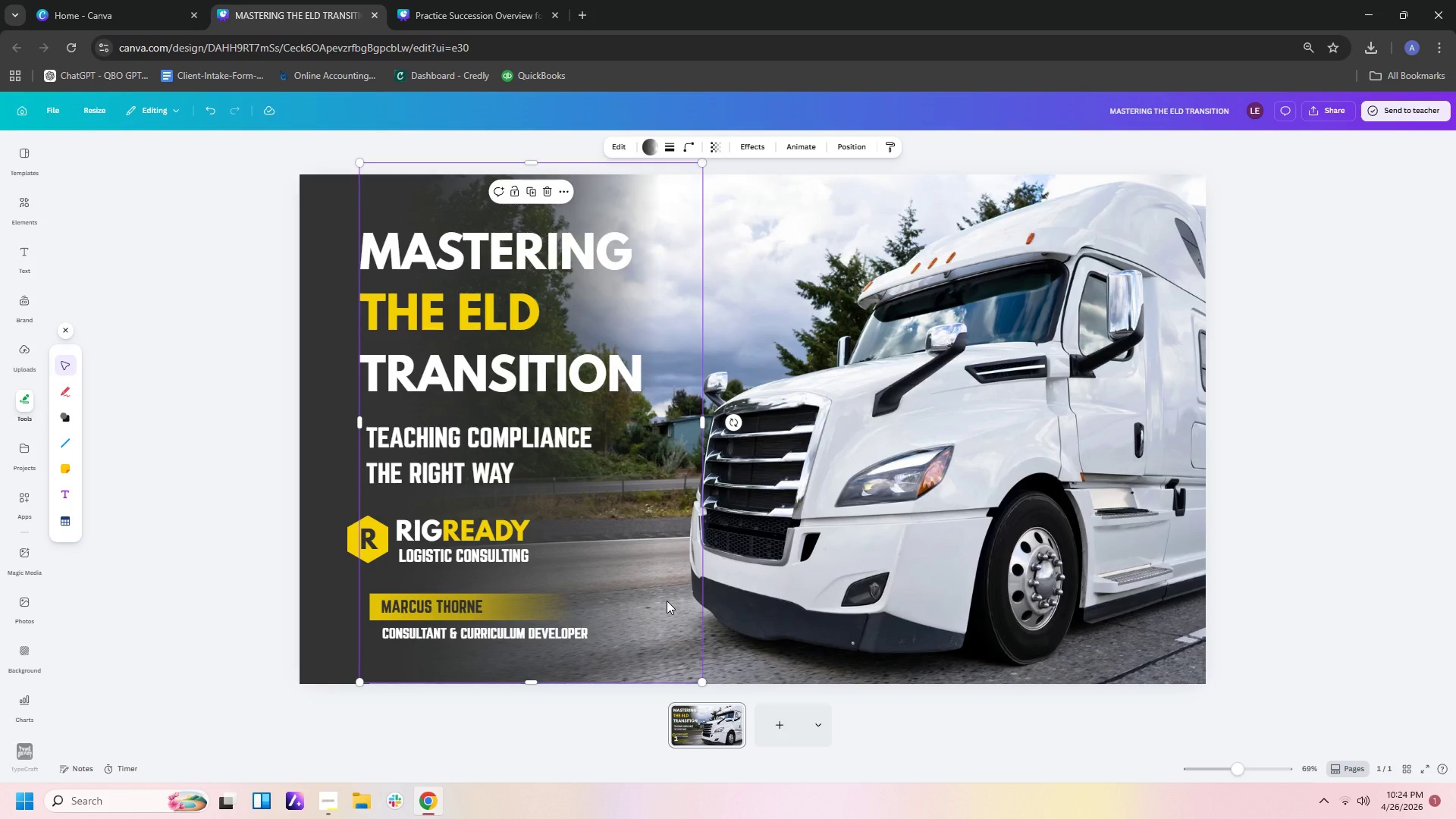 
scroll: coordinate [667, 601], scroll_direction: up, amount: 1.0
 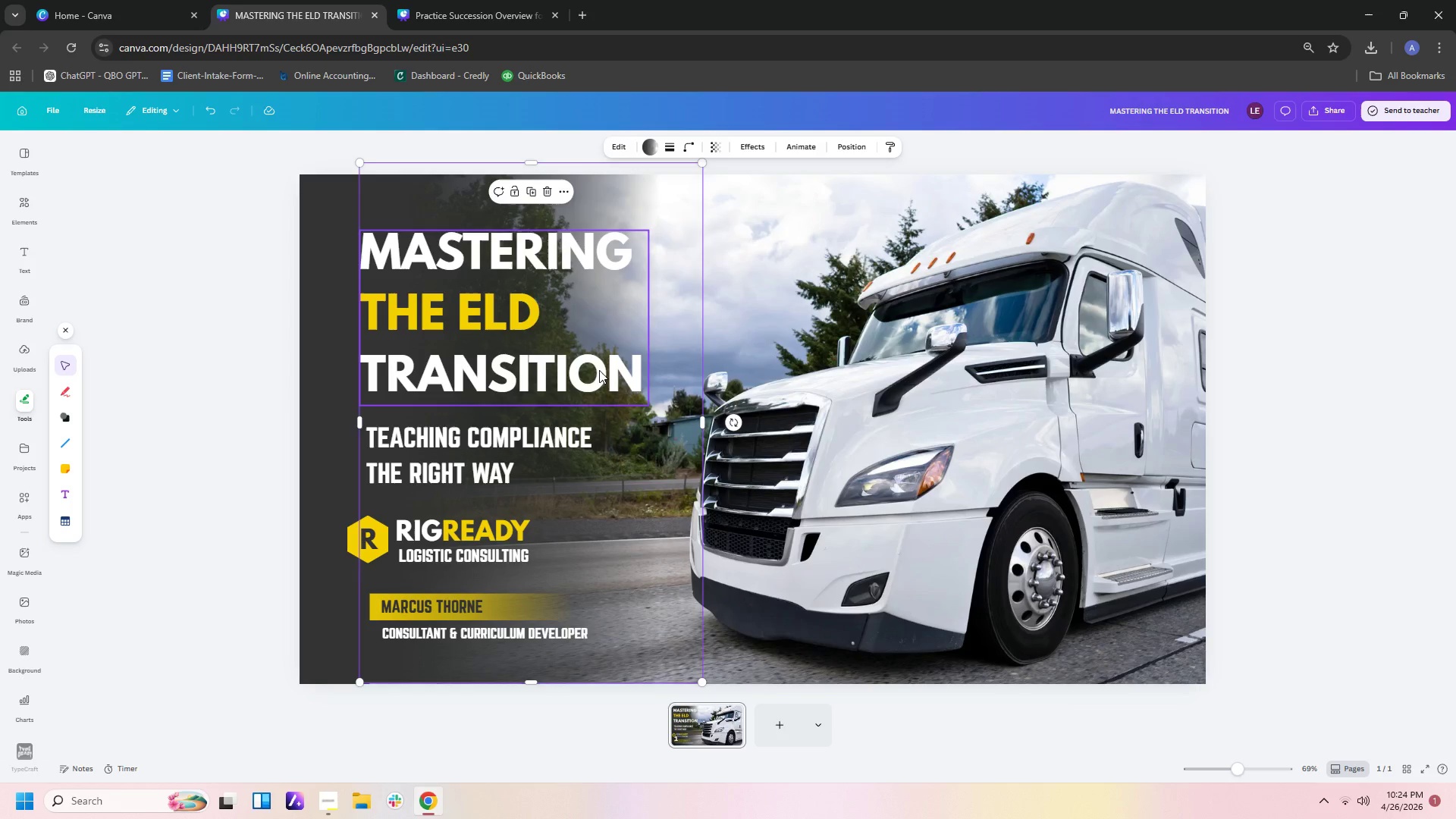 
left_click([565, 366])
 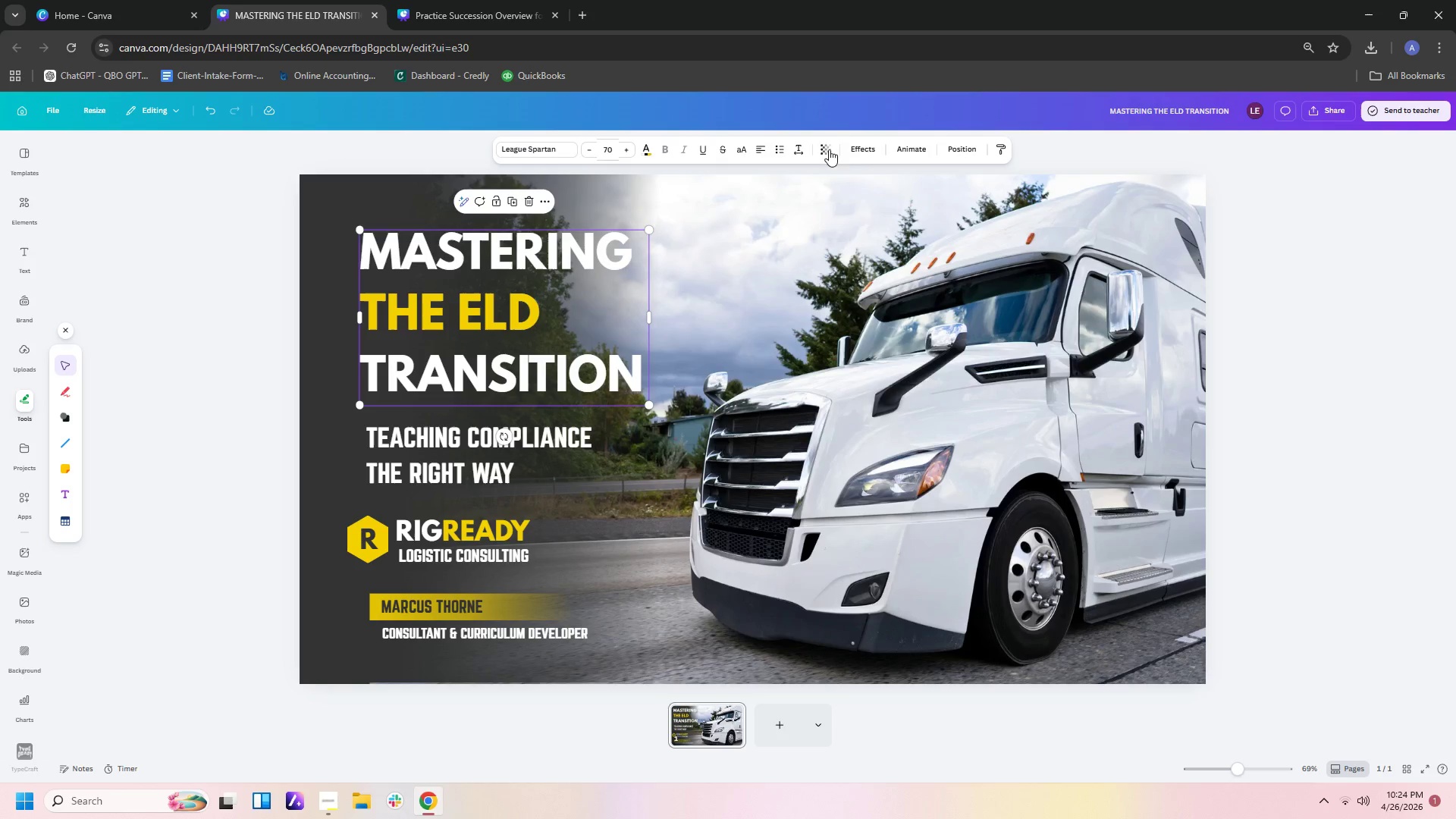 
left_click([799, 149])
 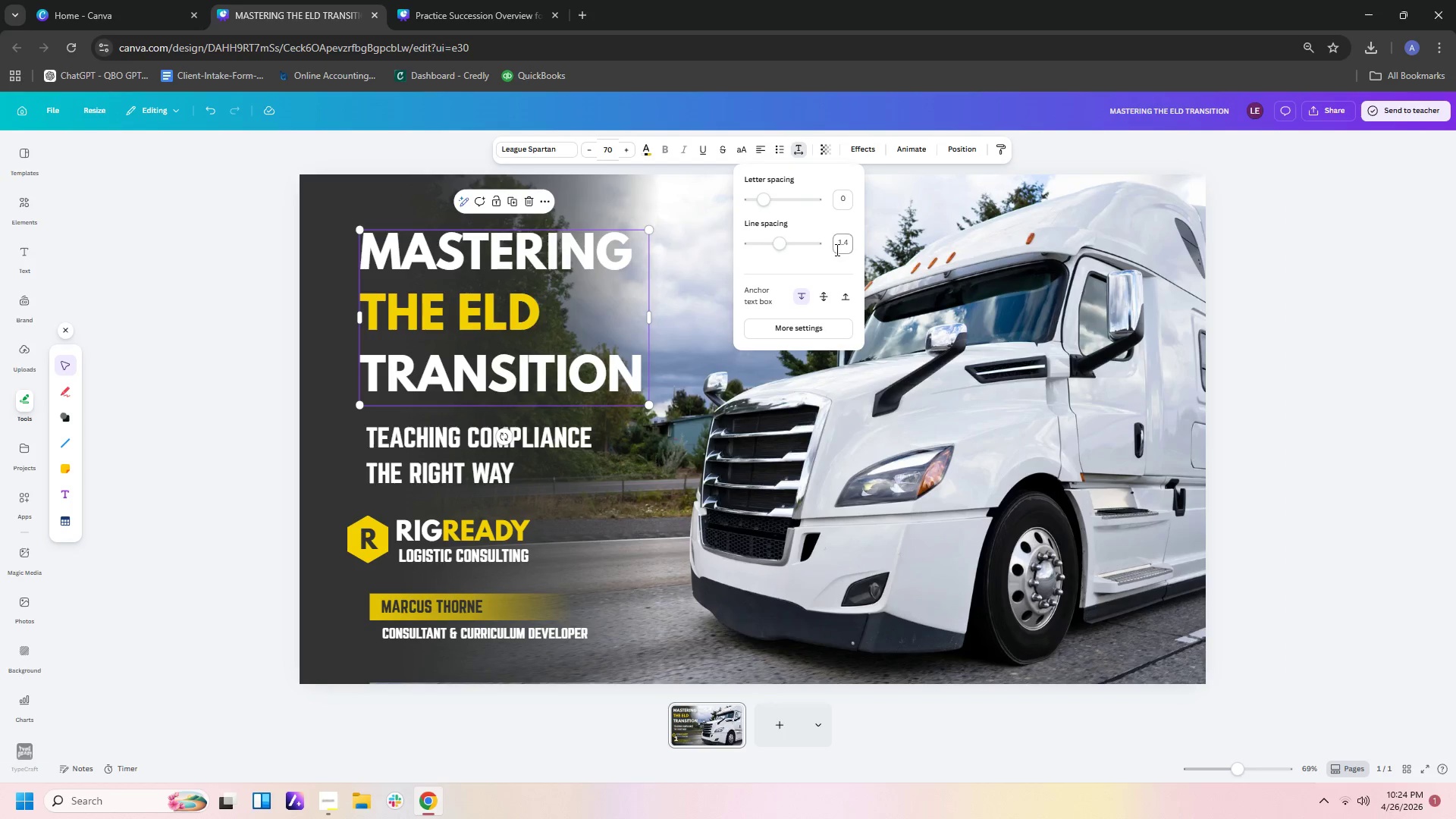 
left_click([837, 244])
 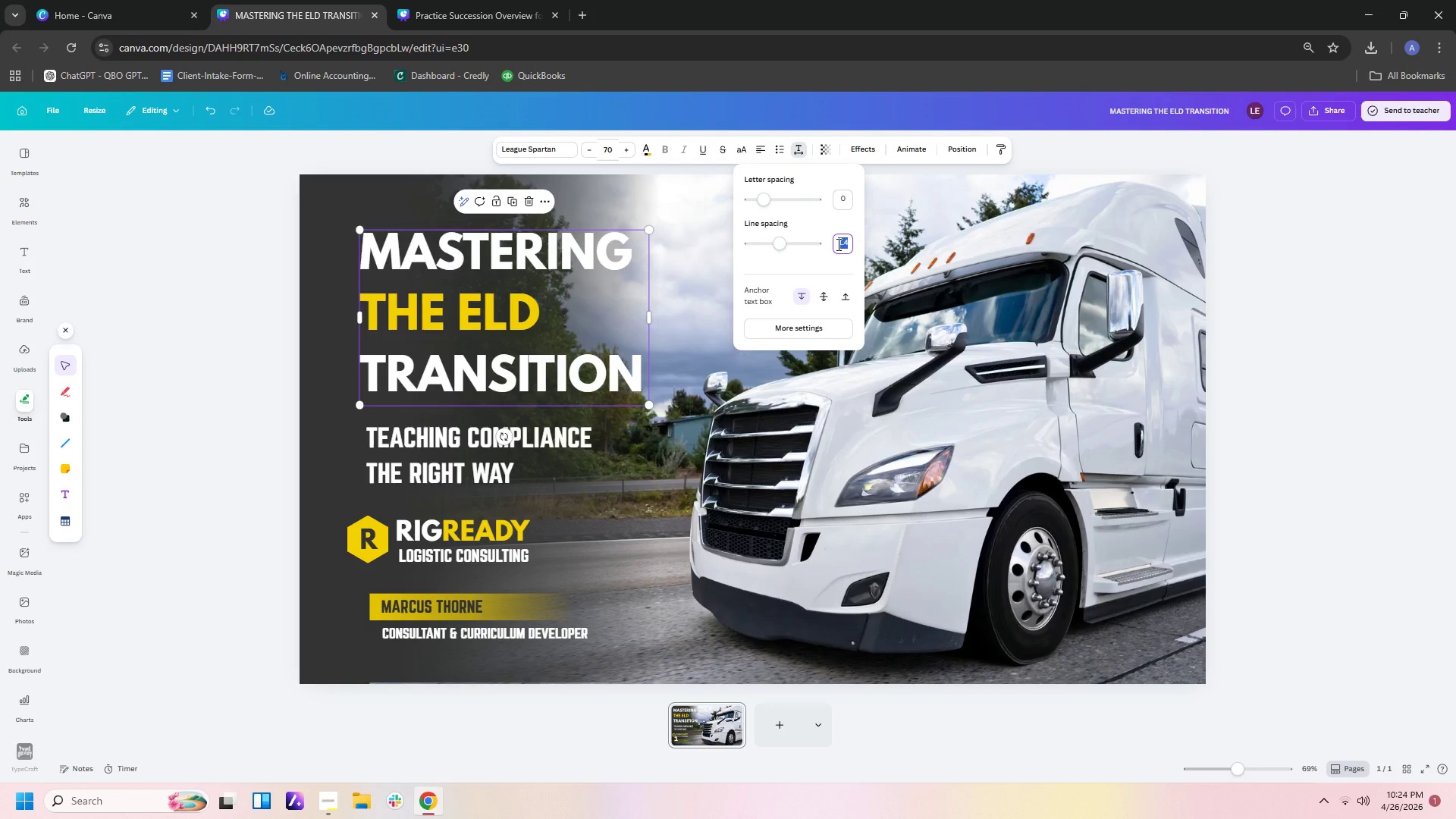 
key(Numpad1)
 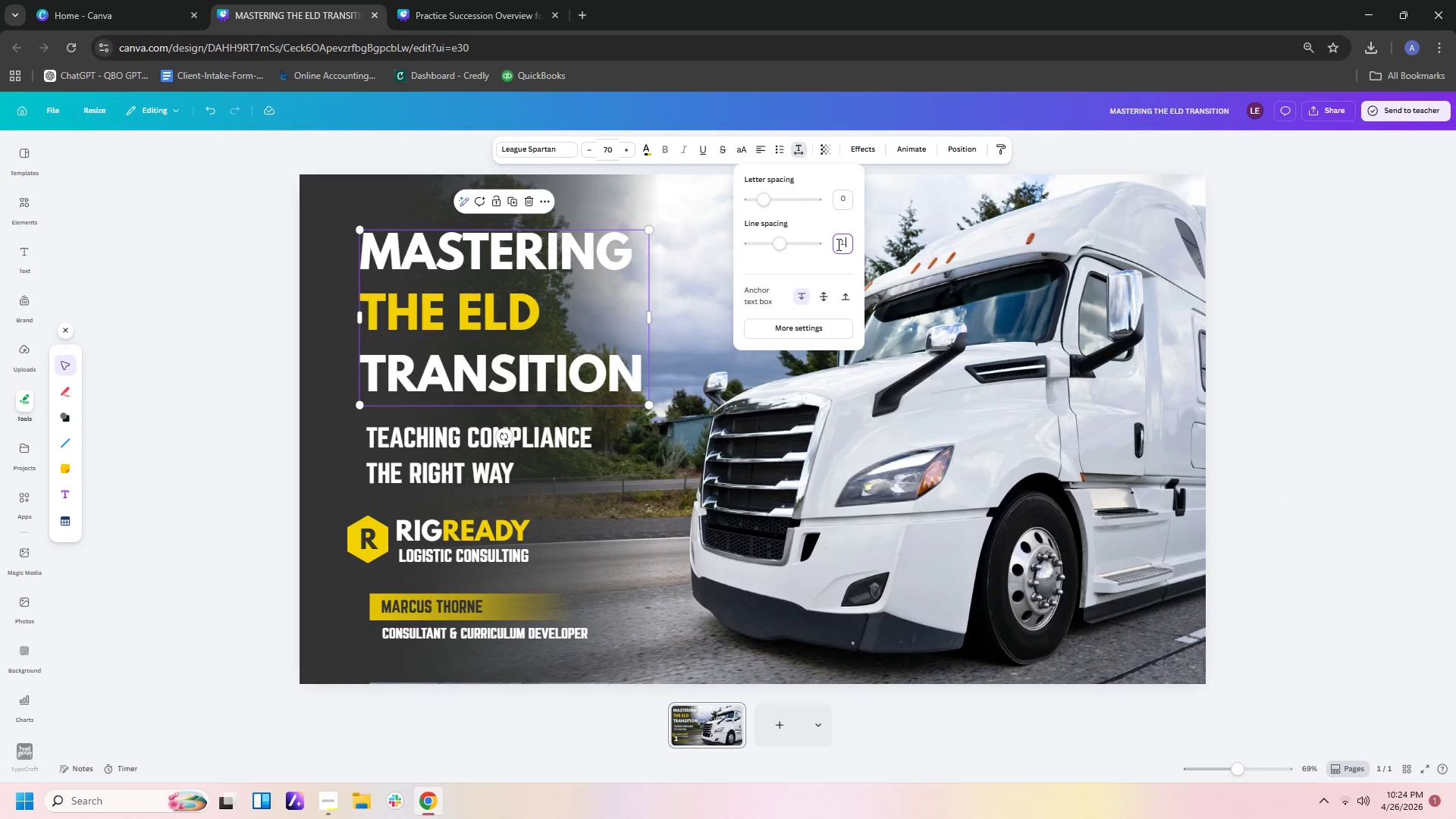 
key(NumpadDecimal)
 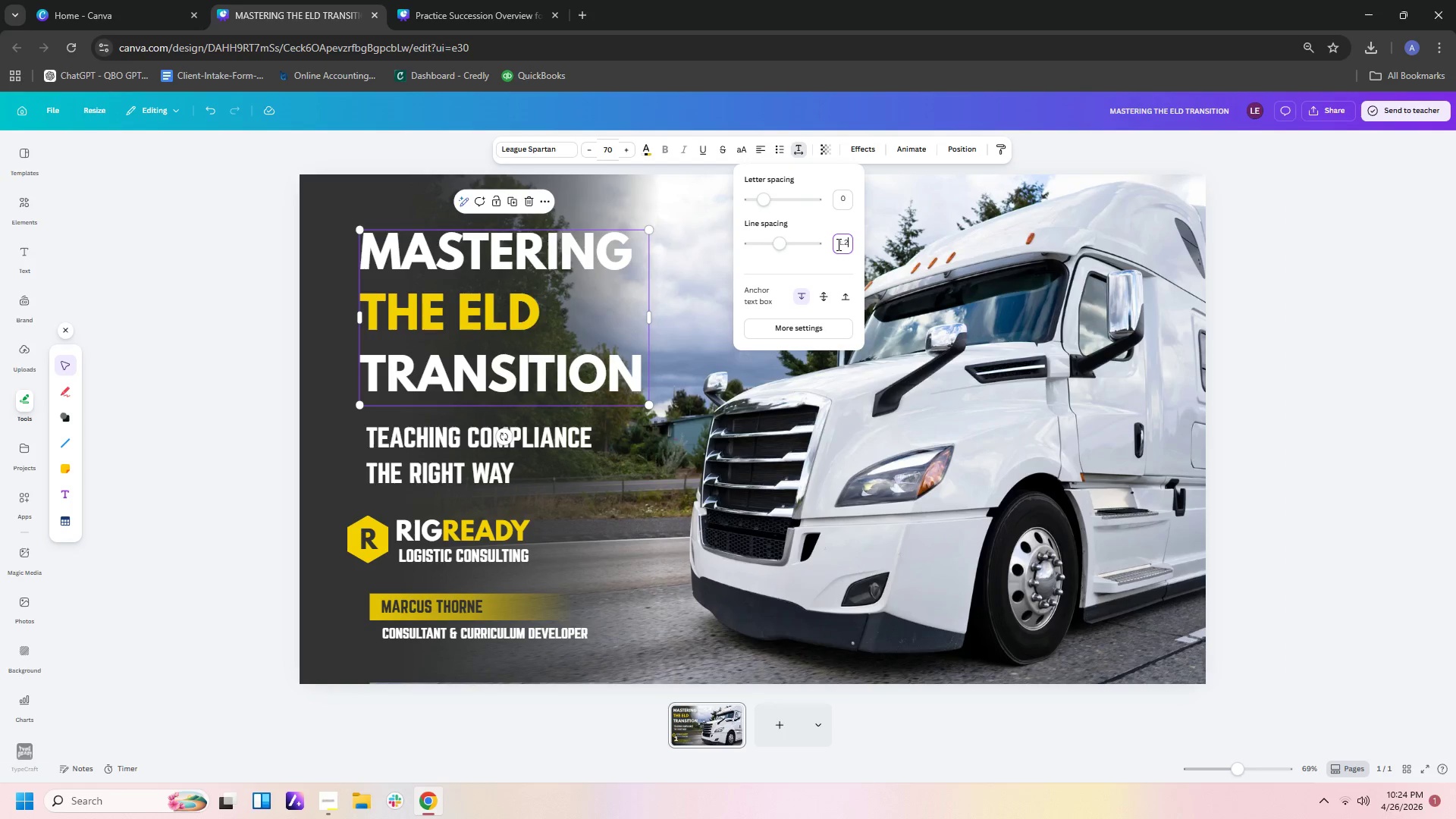 
key(Numpad2)
 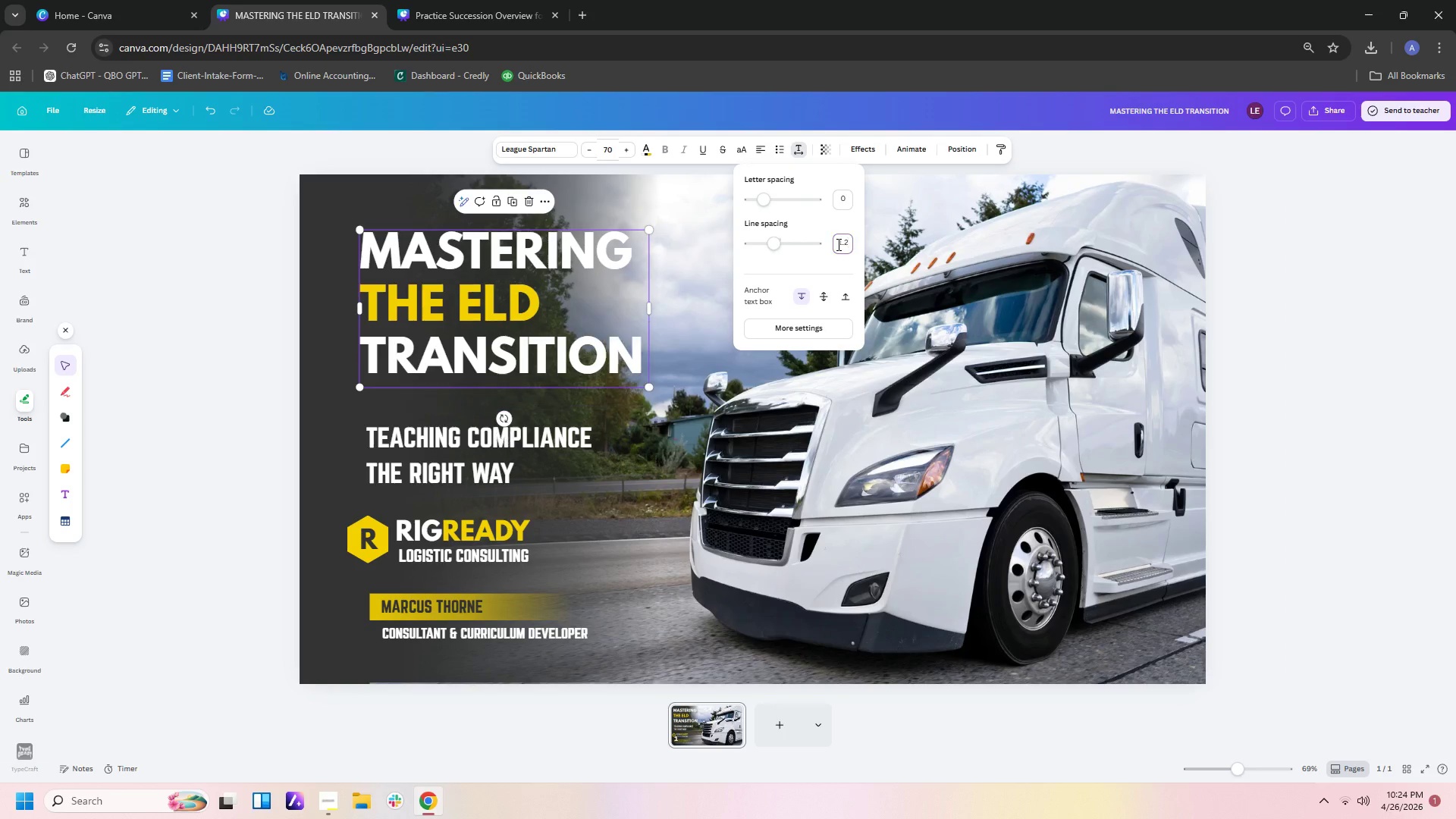 
key(NumpadEnter)
 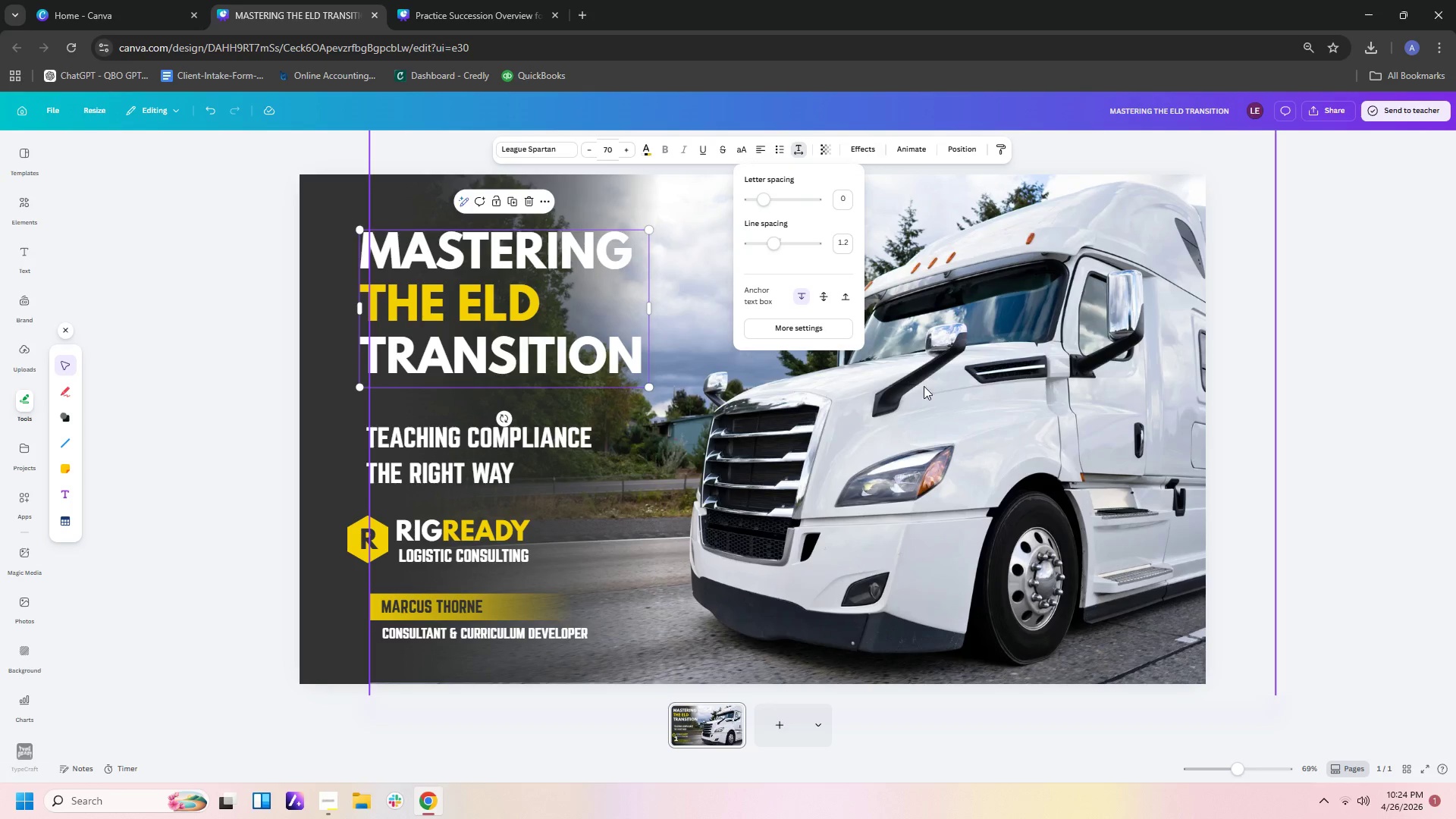 
left_click([804, 404])
 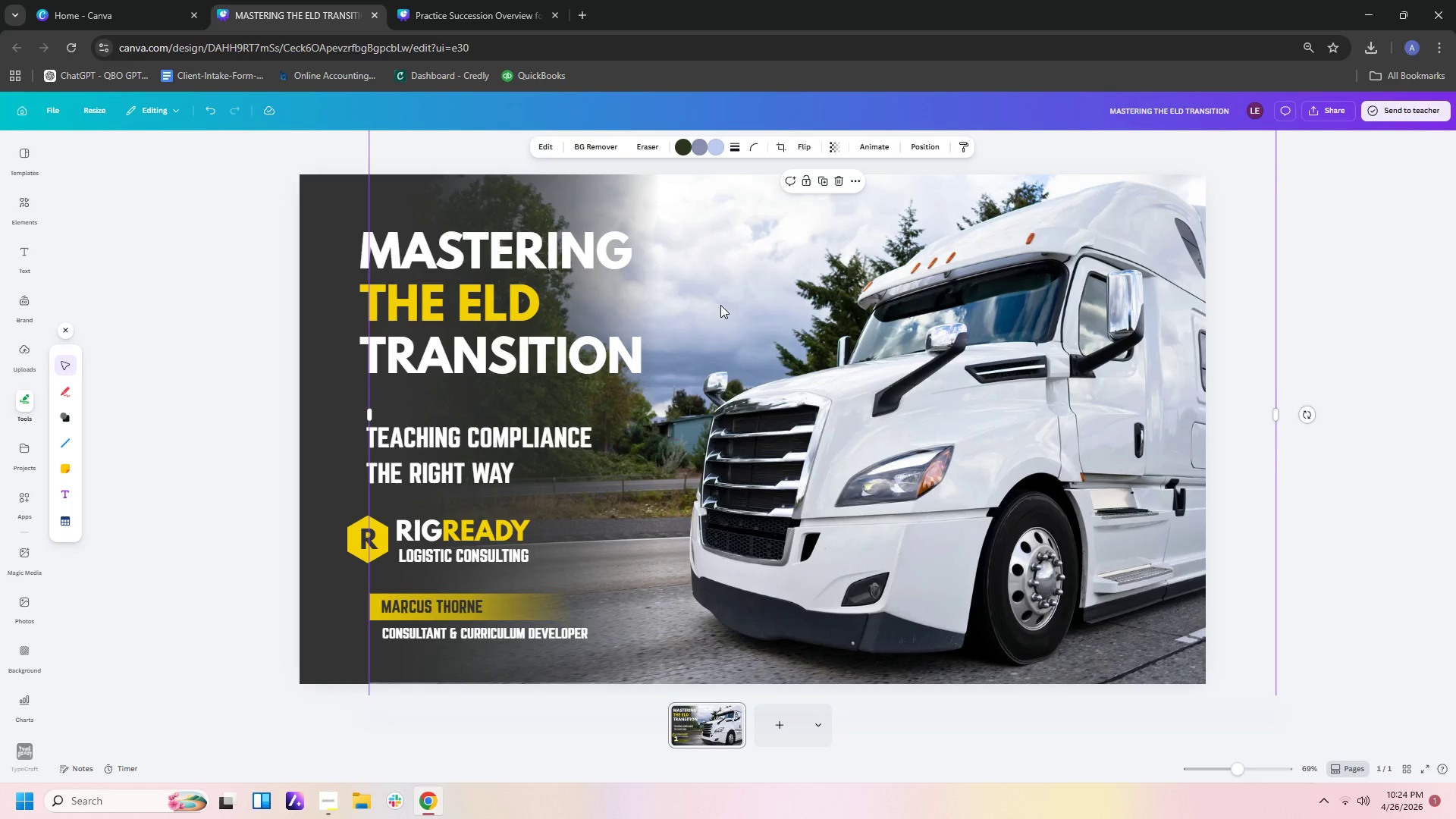 
left_click([594, 340])
 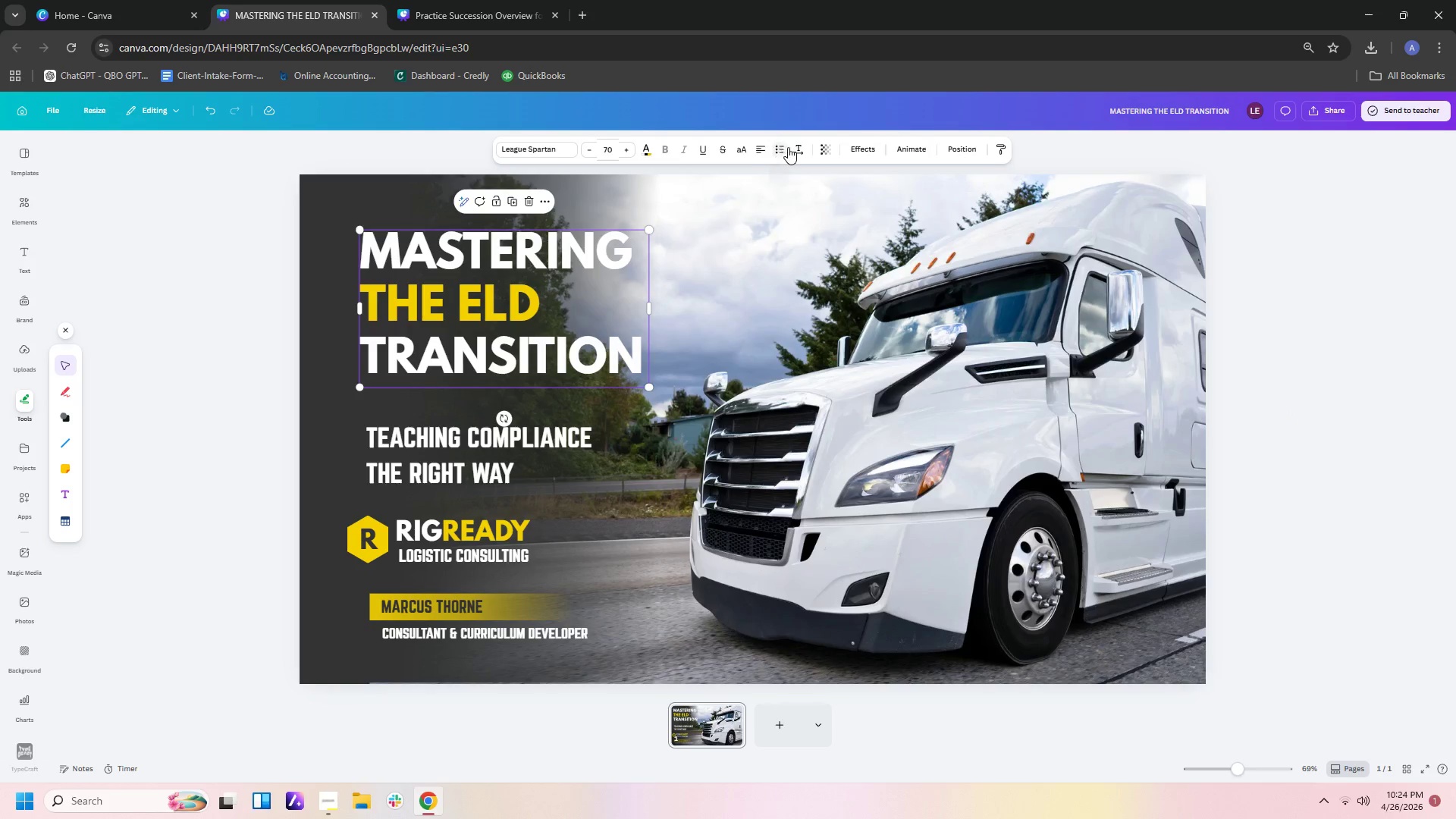 
left_click([792, 148])
 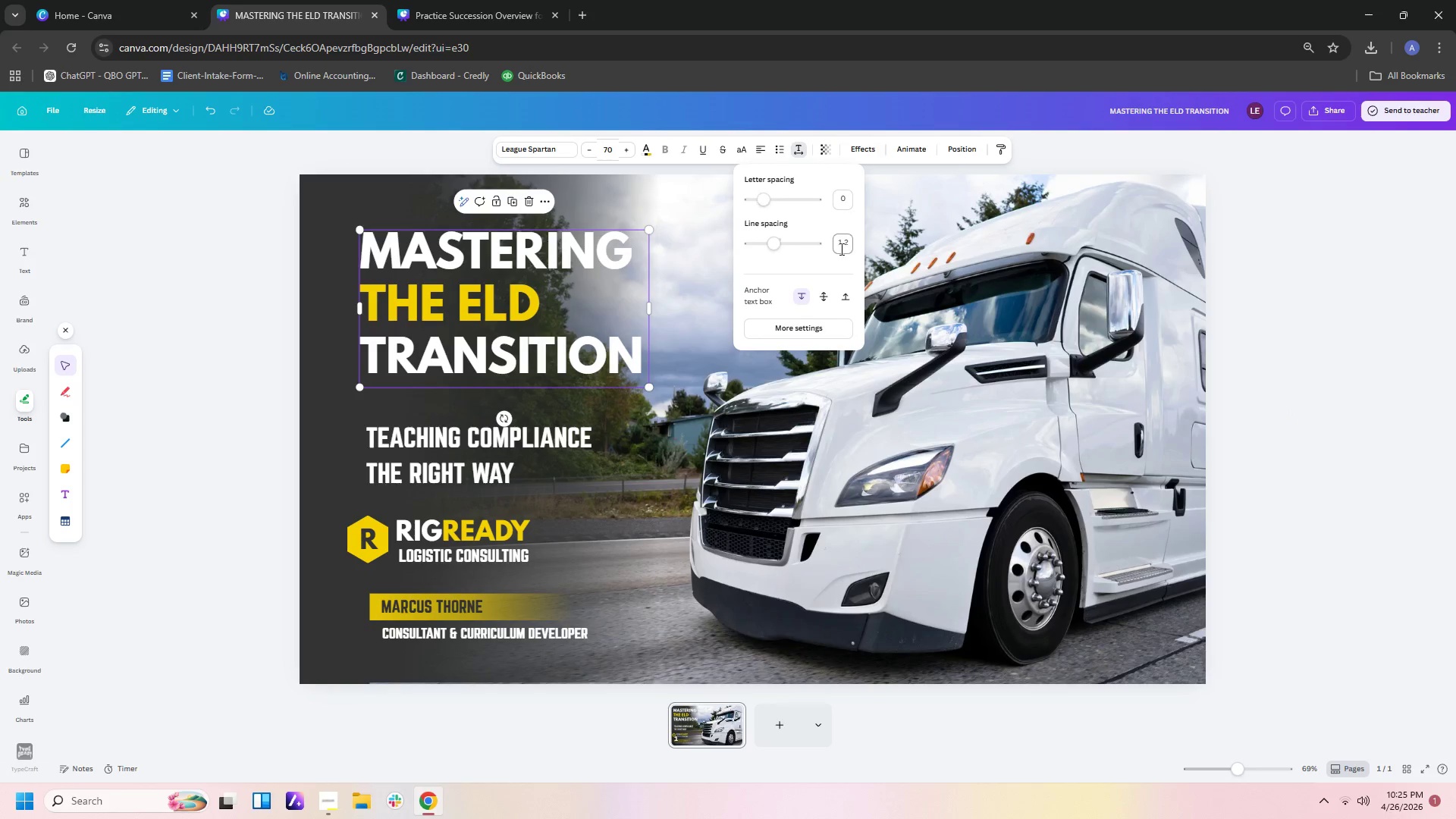 
left_click([846, 253])
 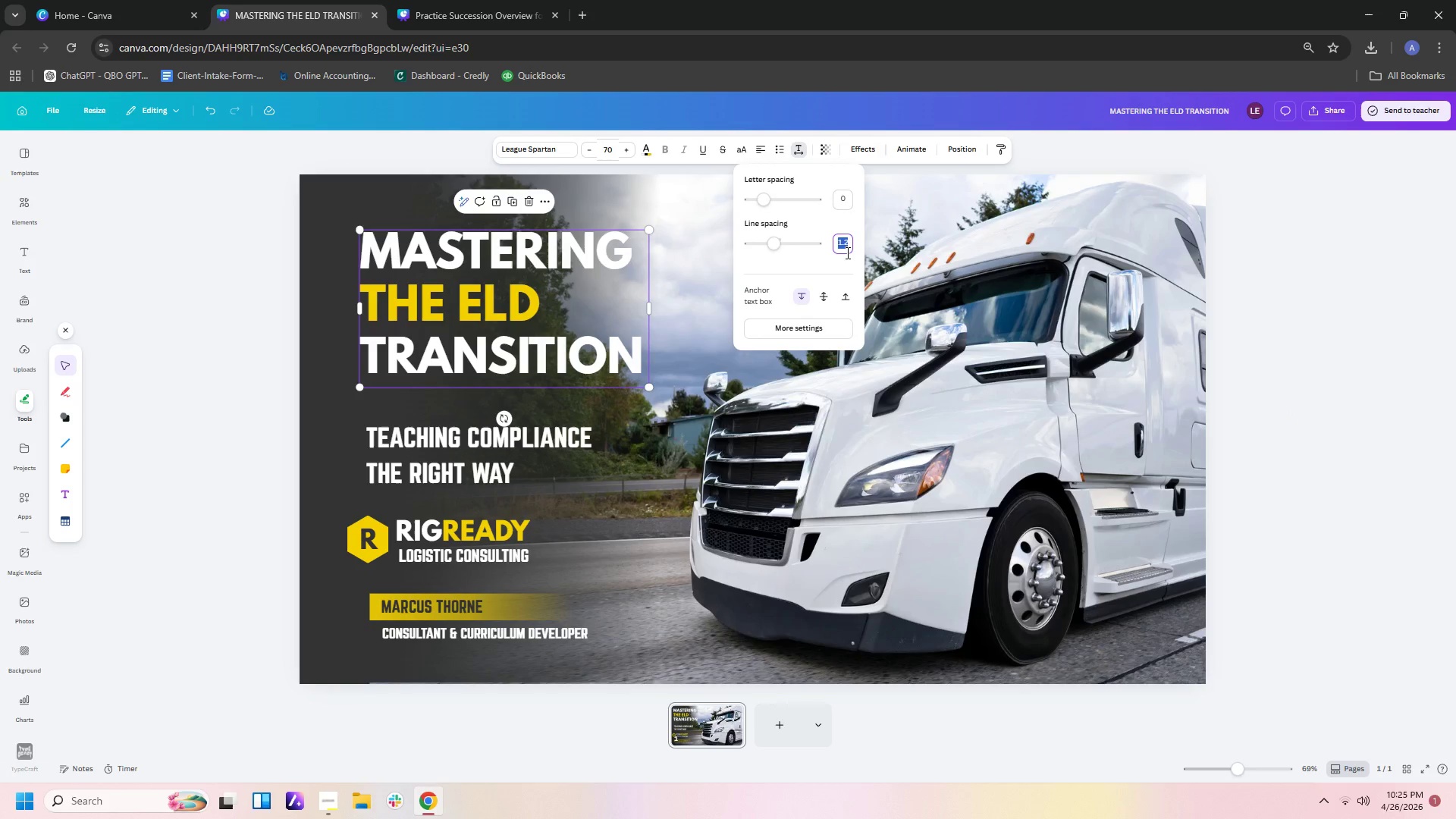 
key(Numpad1)
 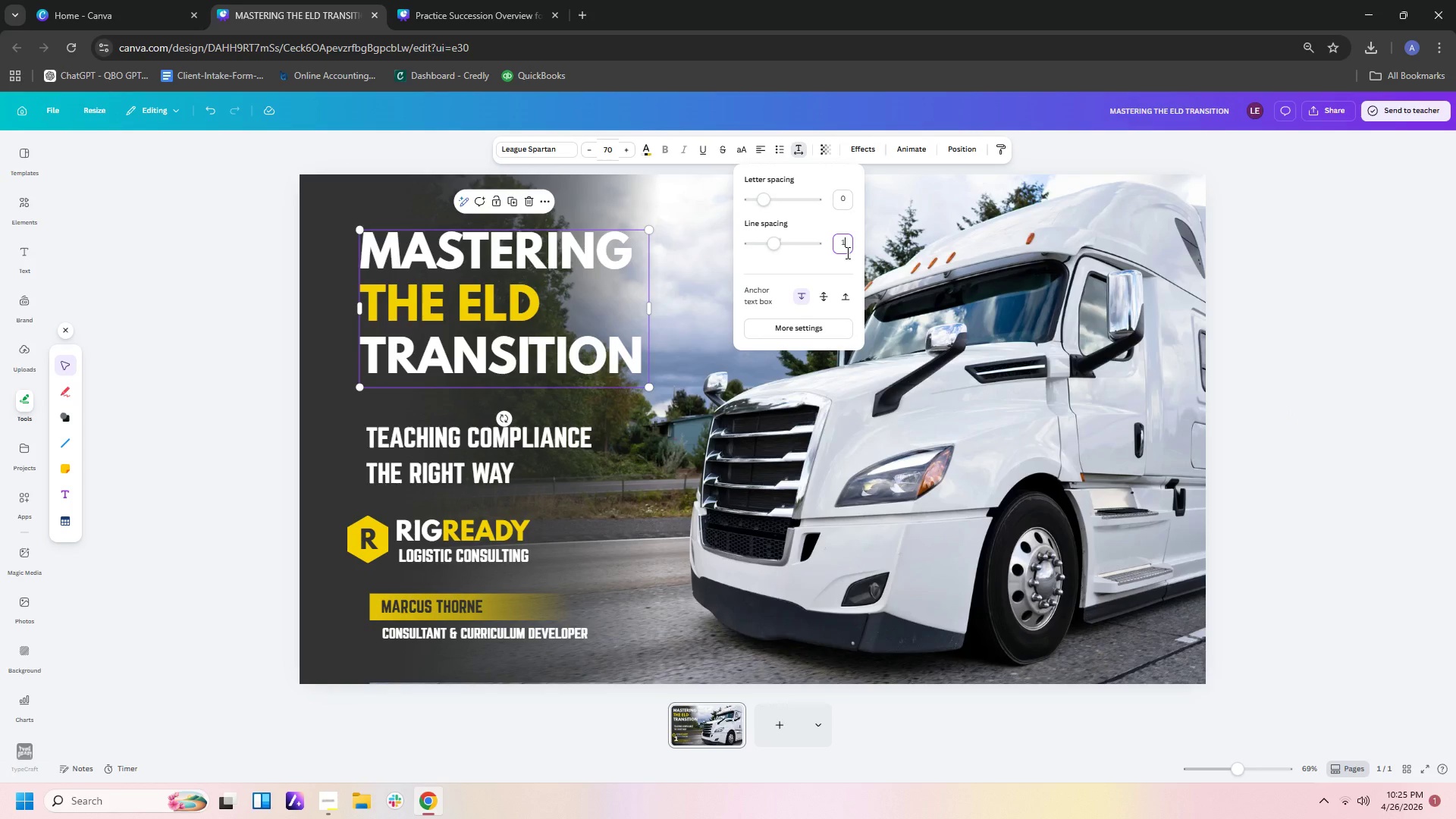 
key(Enter)
 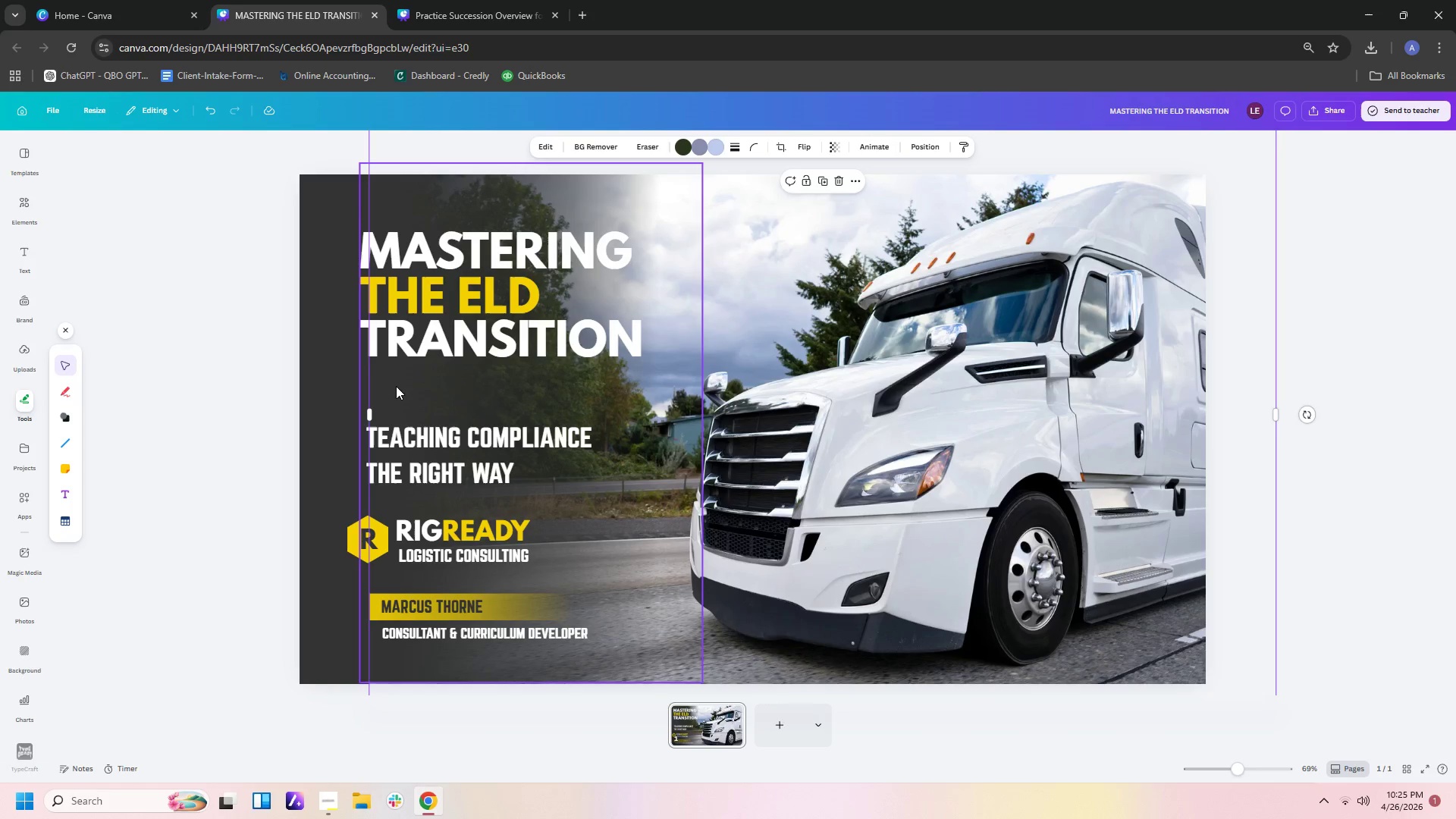 
left_click_drag(start_coordinate=[444, 439], to_coordinate=[444, 419])
 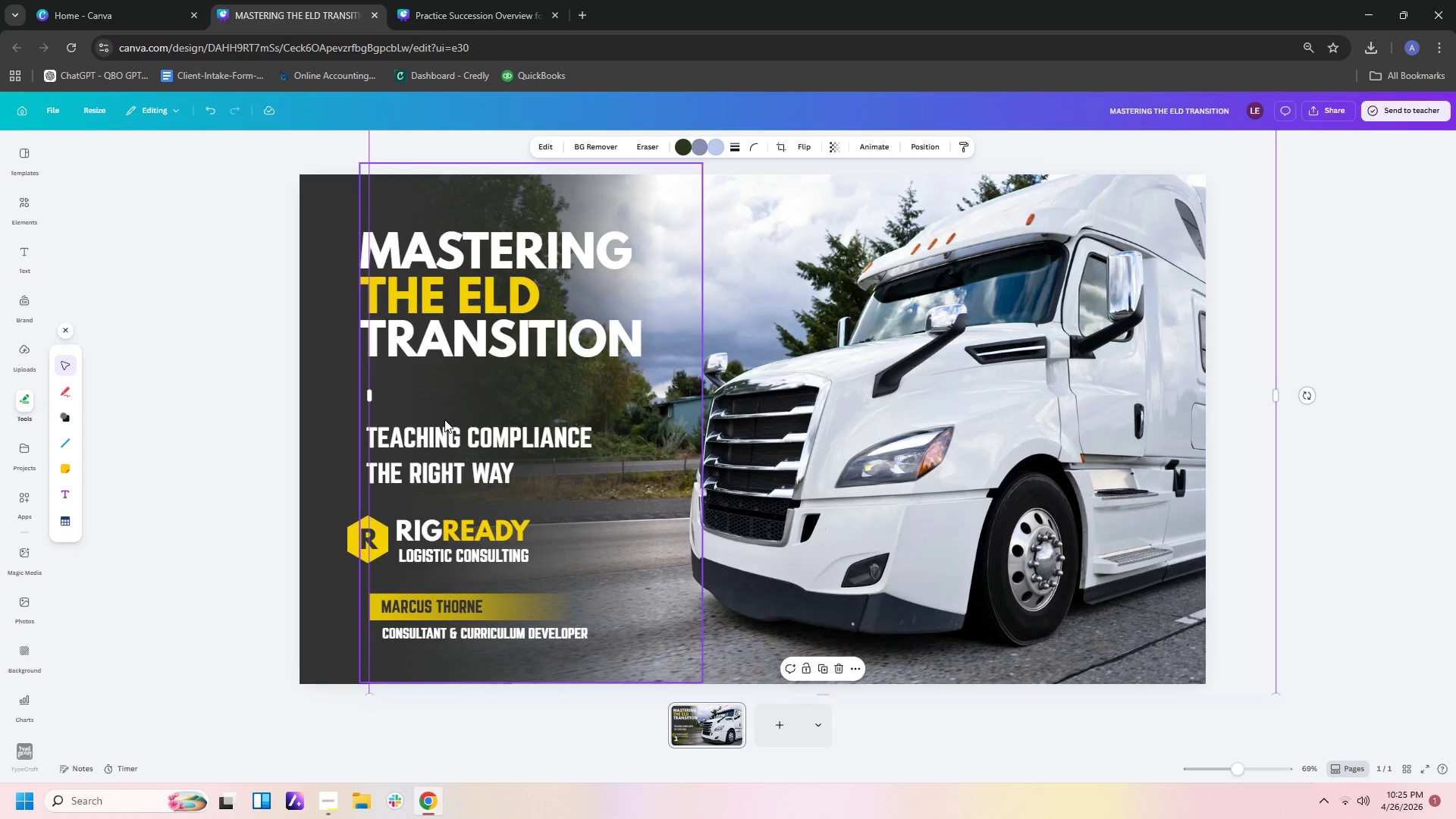 
key(Control+Z)
 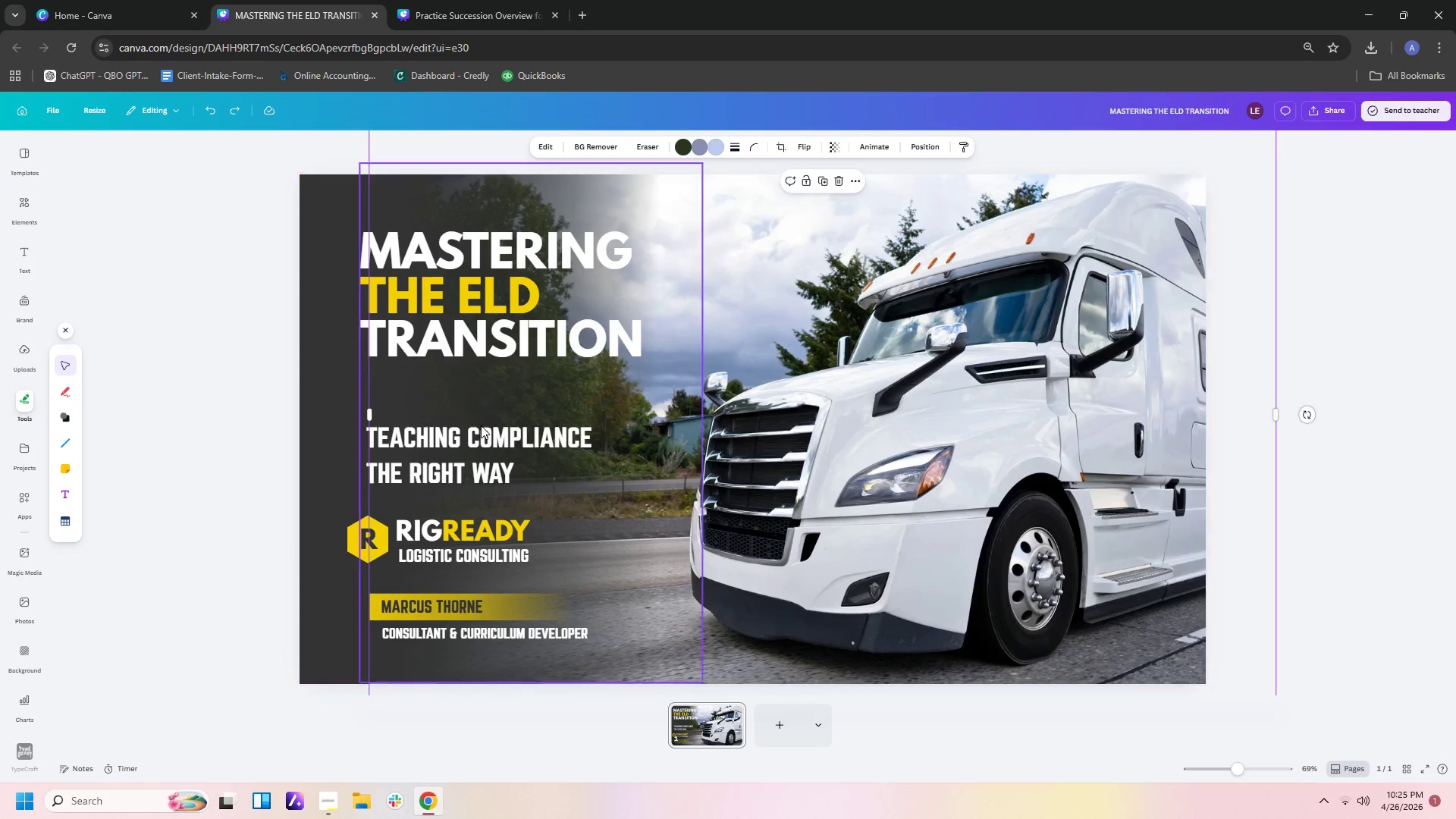 
left_click([443, 477])
 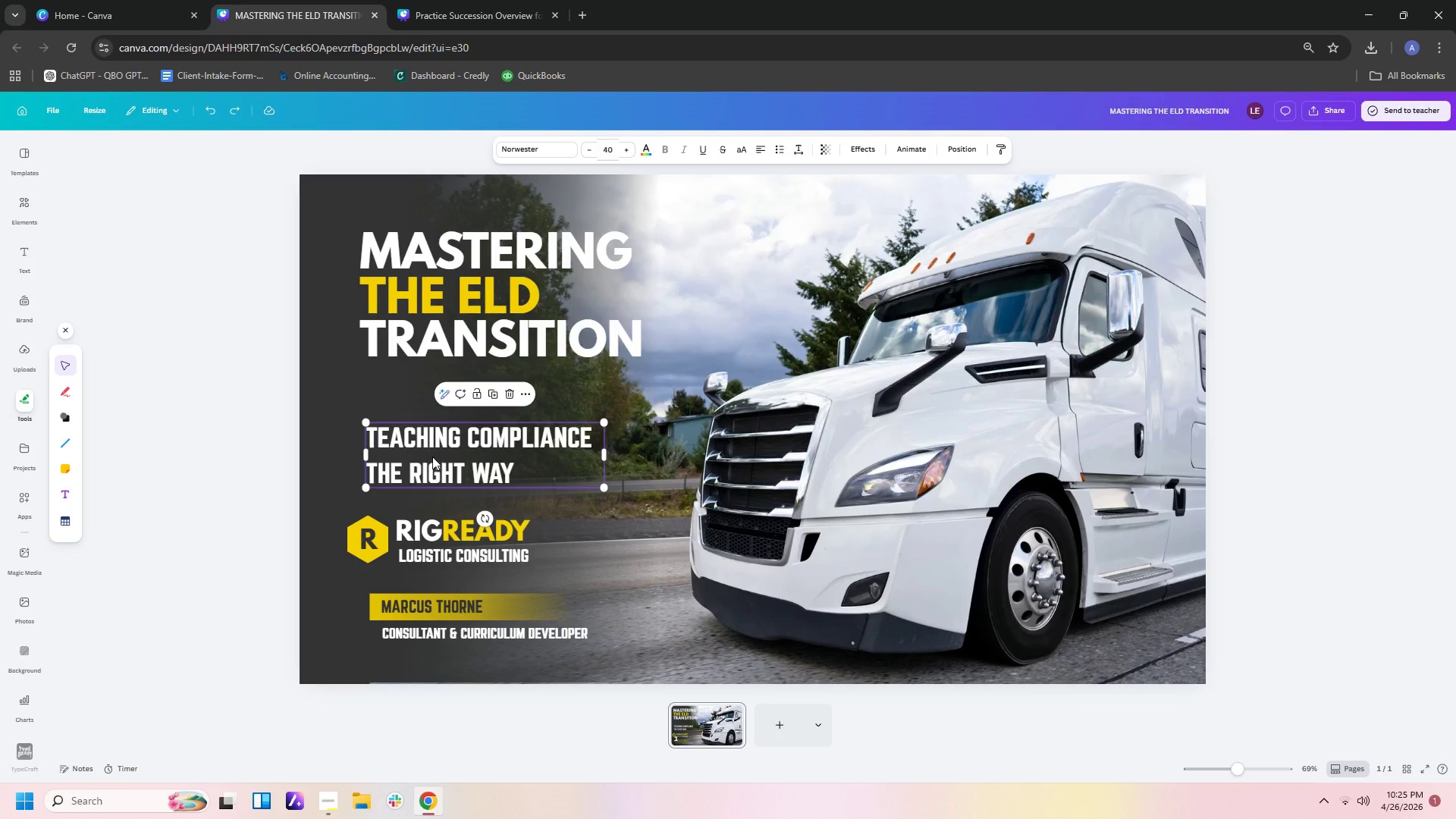 
left_click_drag(start_coordinate=[432, 457], to_coordinate=[429, 428])
 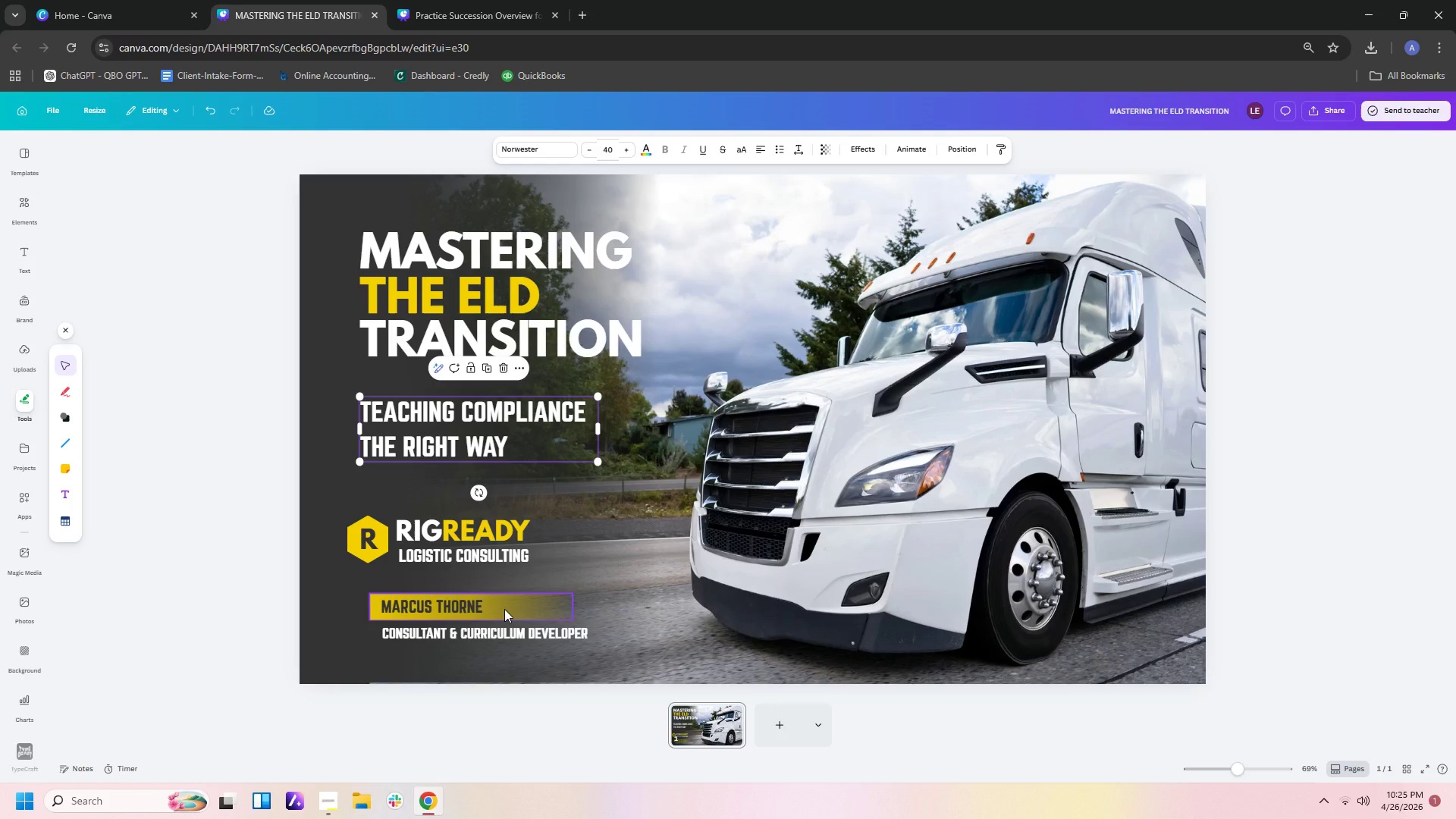 
wait(6.48)
 